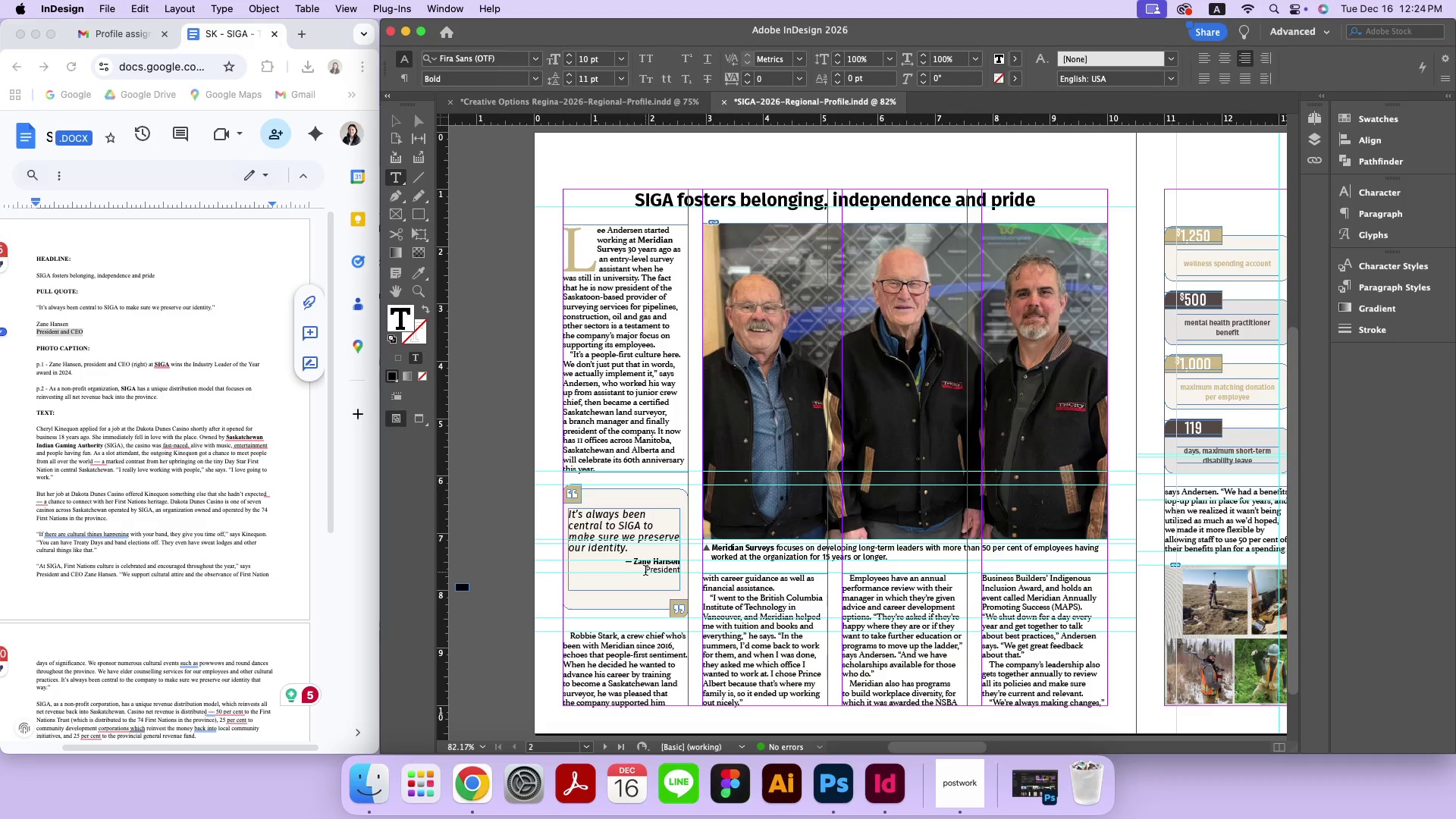 
left_click_drag(start_coordinate=[645, 572], to_coordinate=[680, 573])
 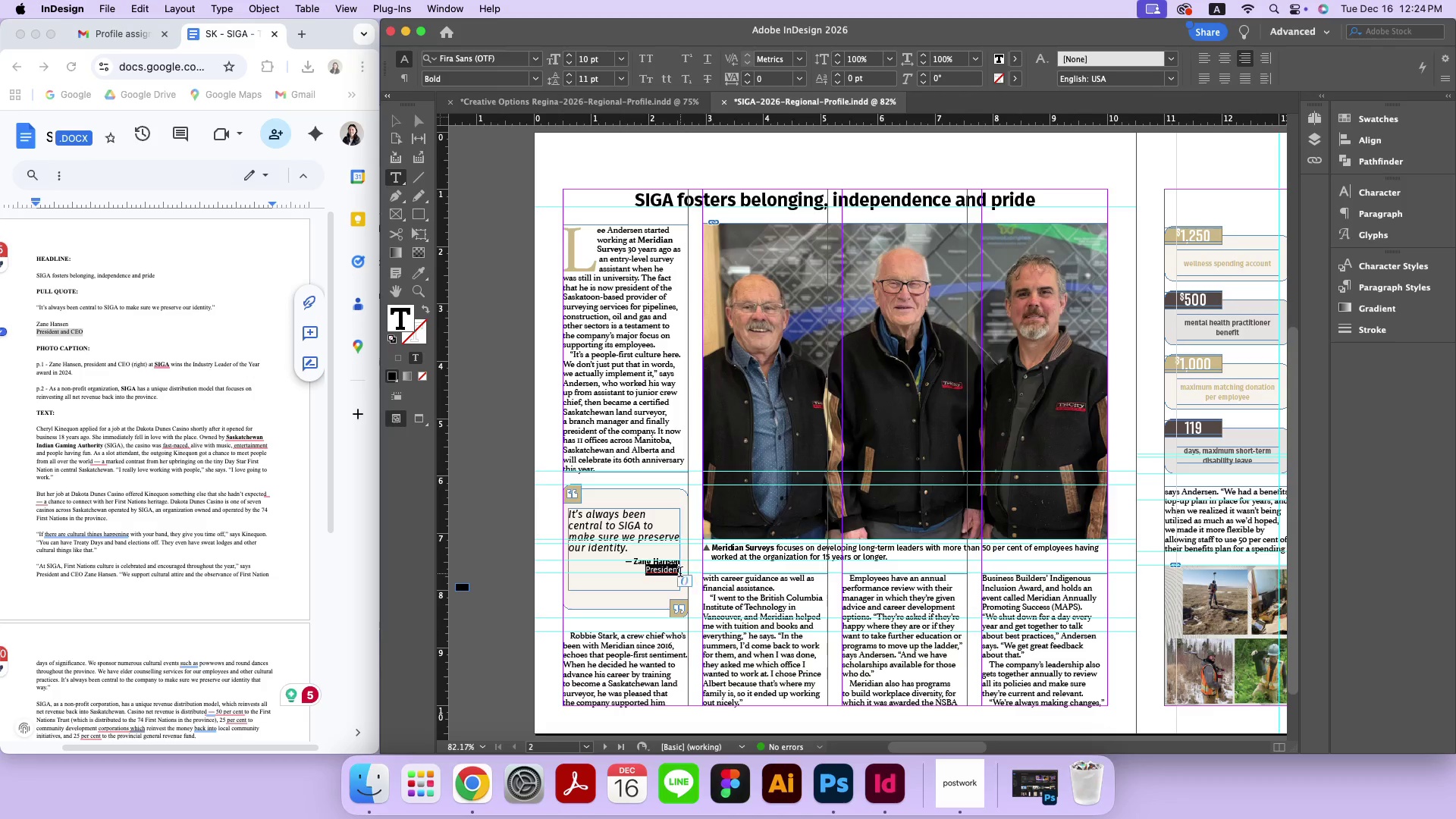 
key(Meta+CommandLeft)
 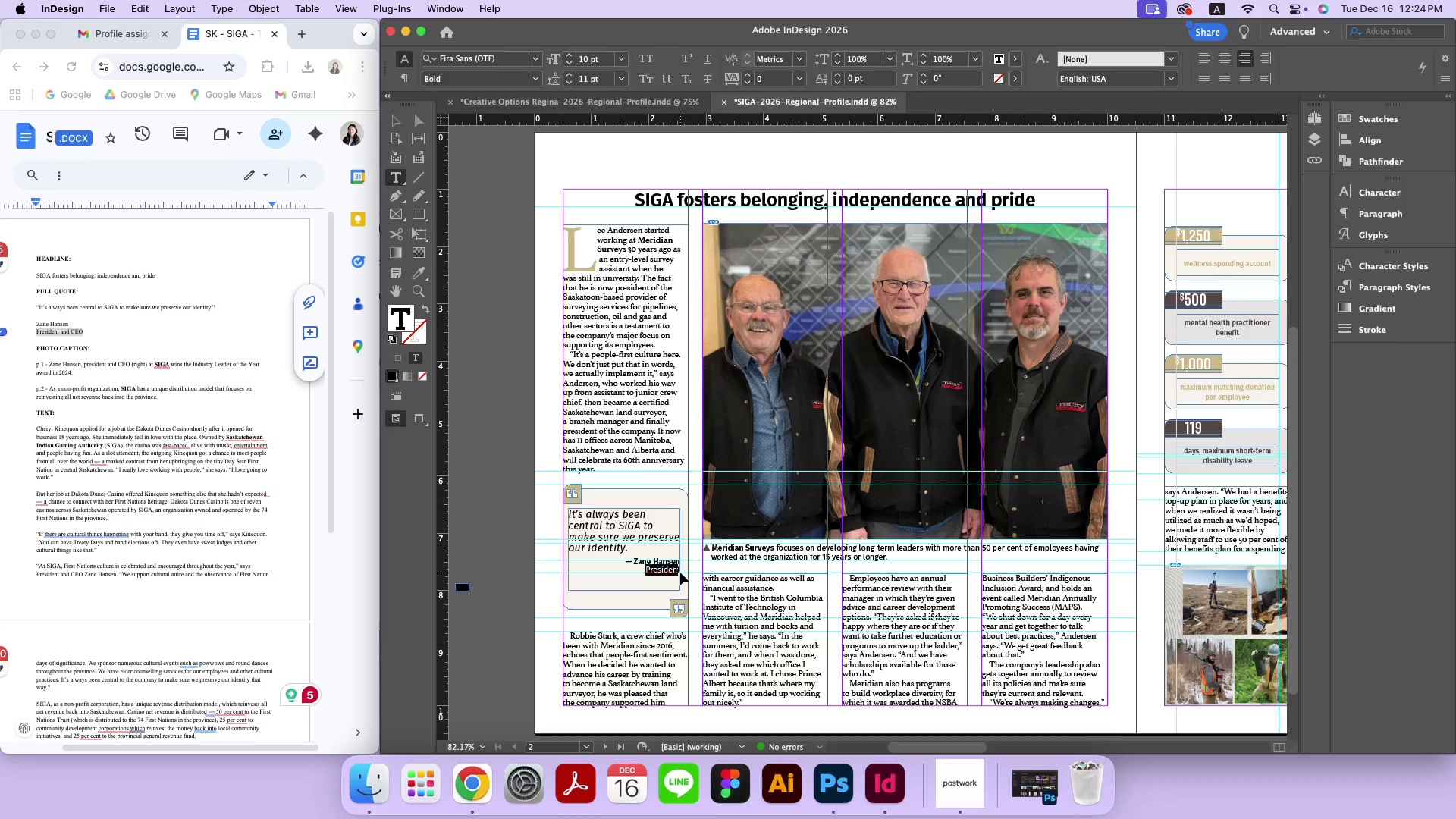 
key(Meta+V)
 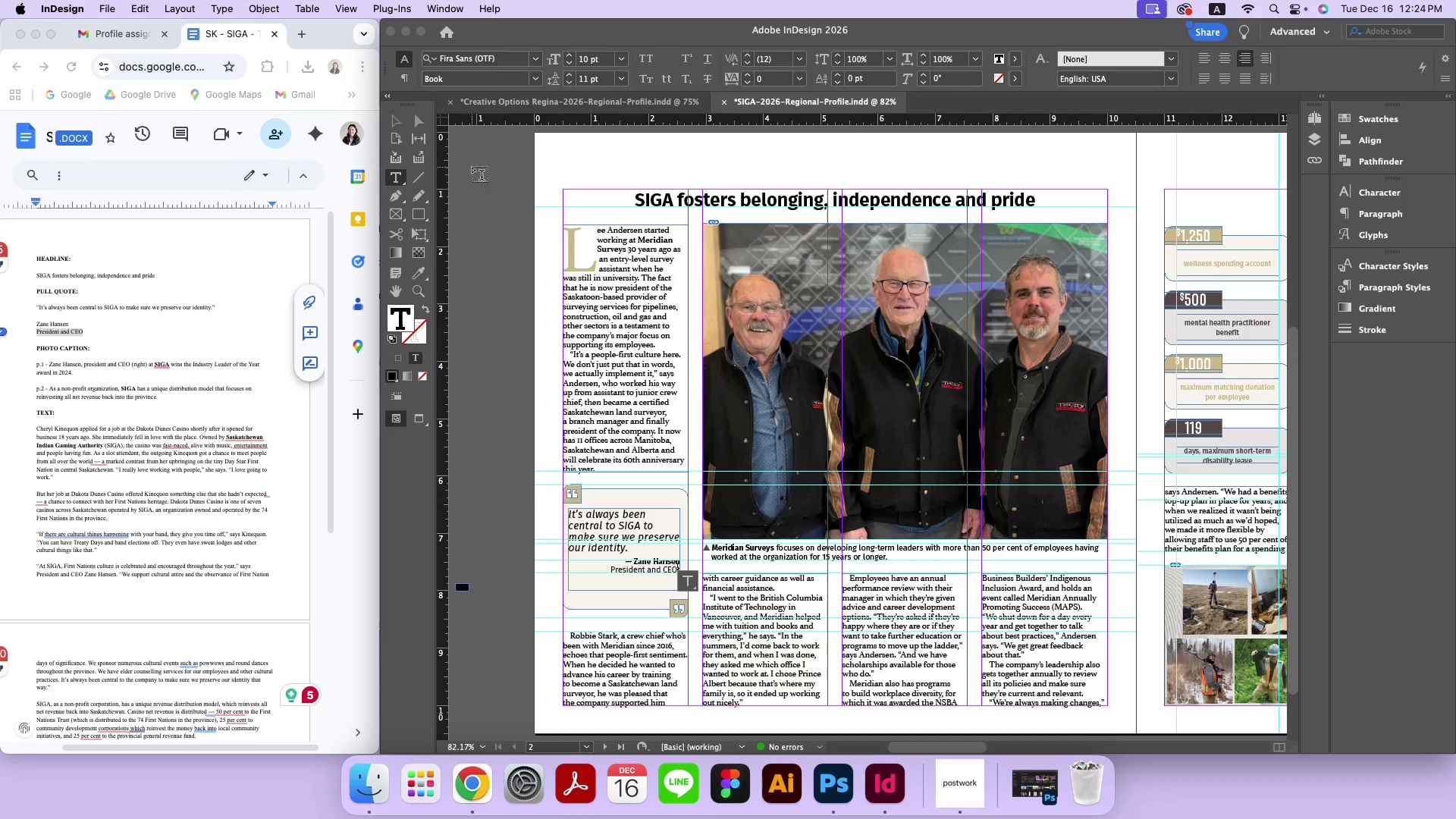 
key(ArrowRight)
 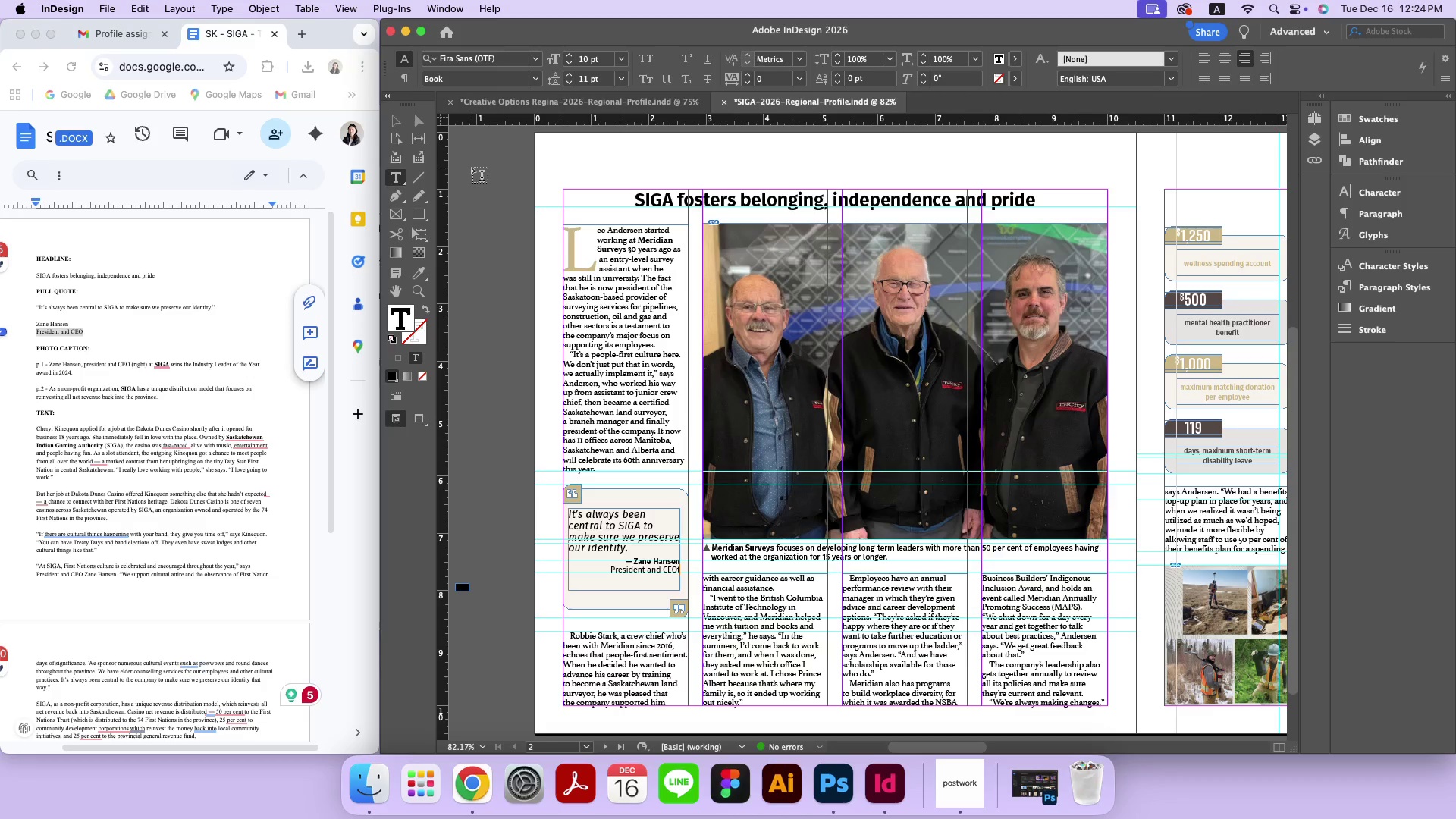 
key(Backspace)
 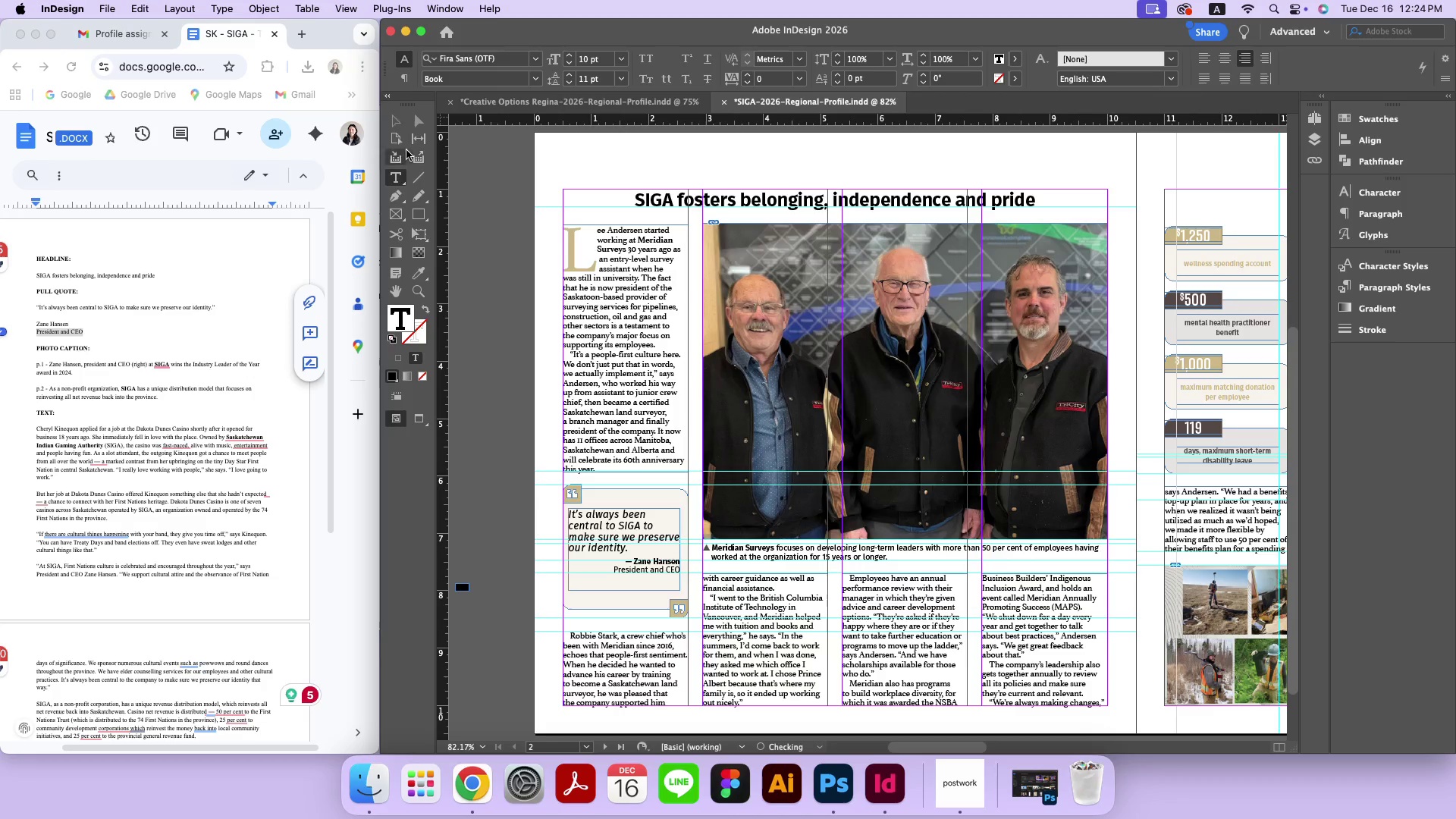 
left_click([396, 127])
 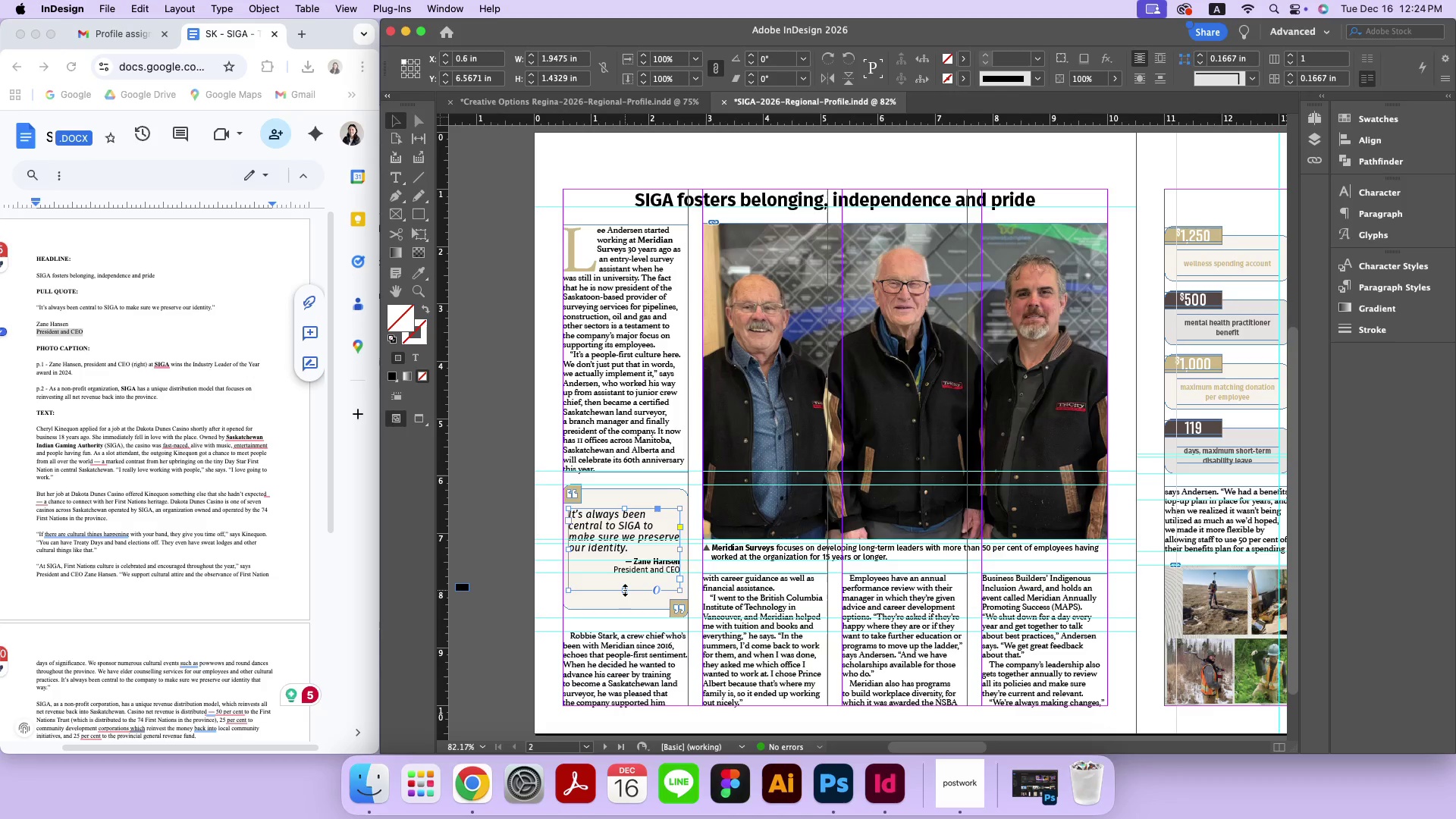 
double_click([625, 590])
 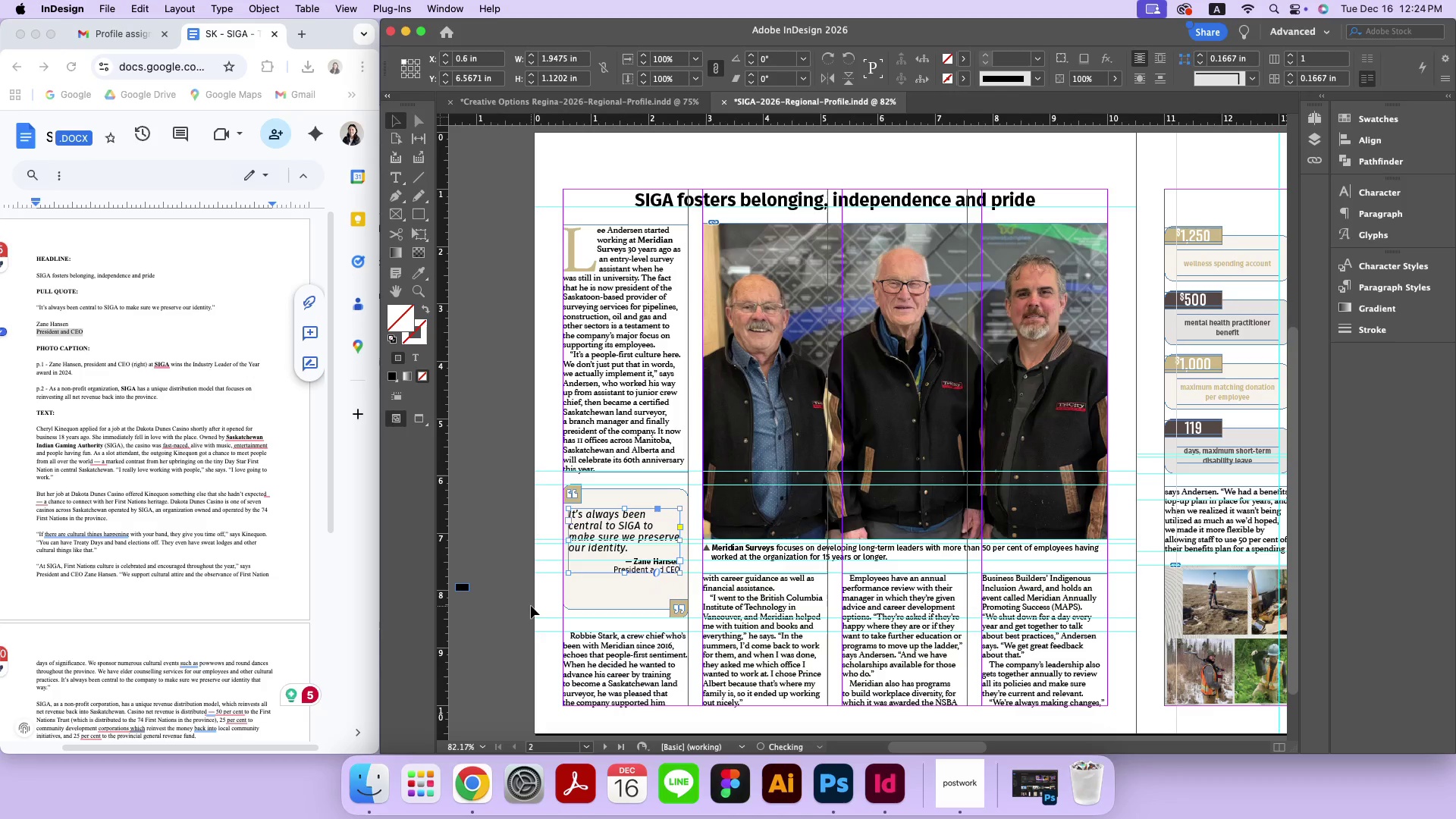 
left_click([524, 606])
 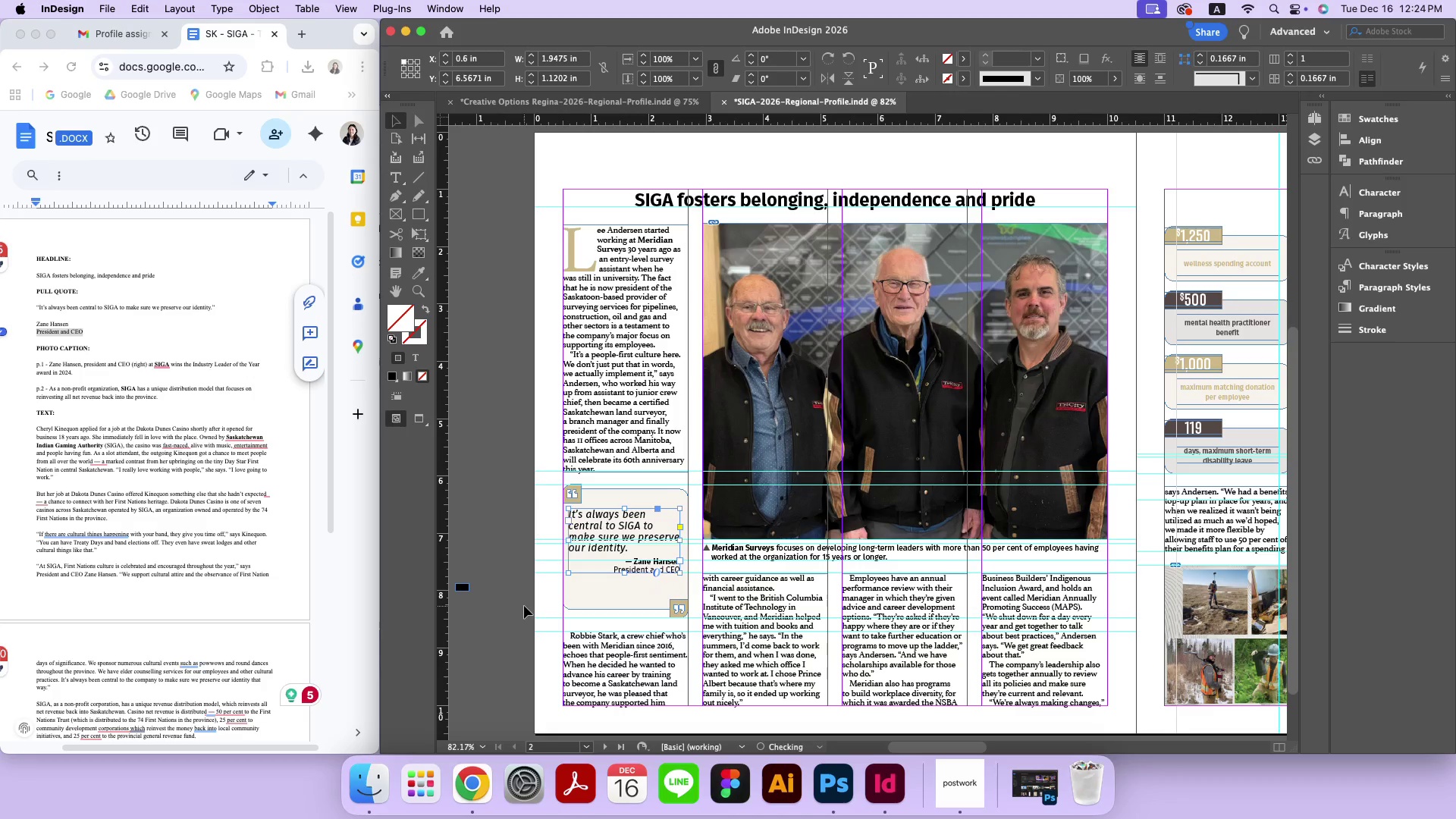 
type(ww)
 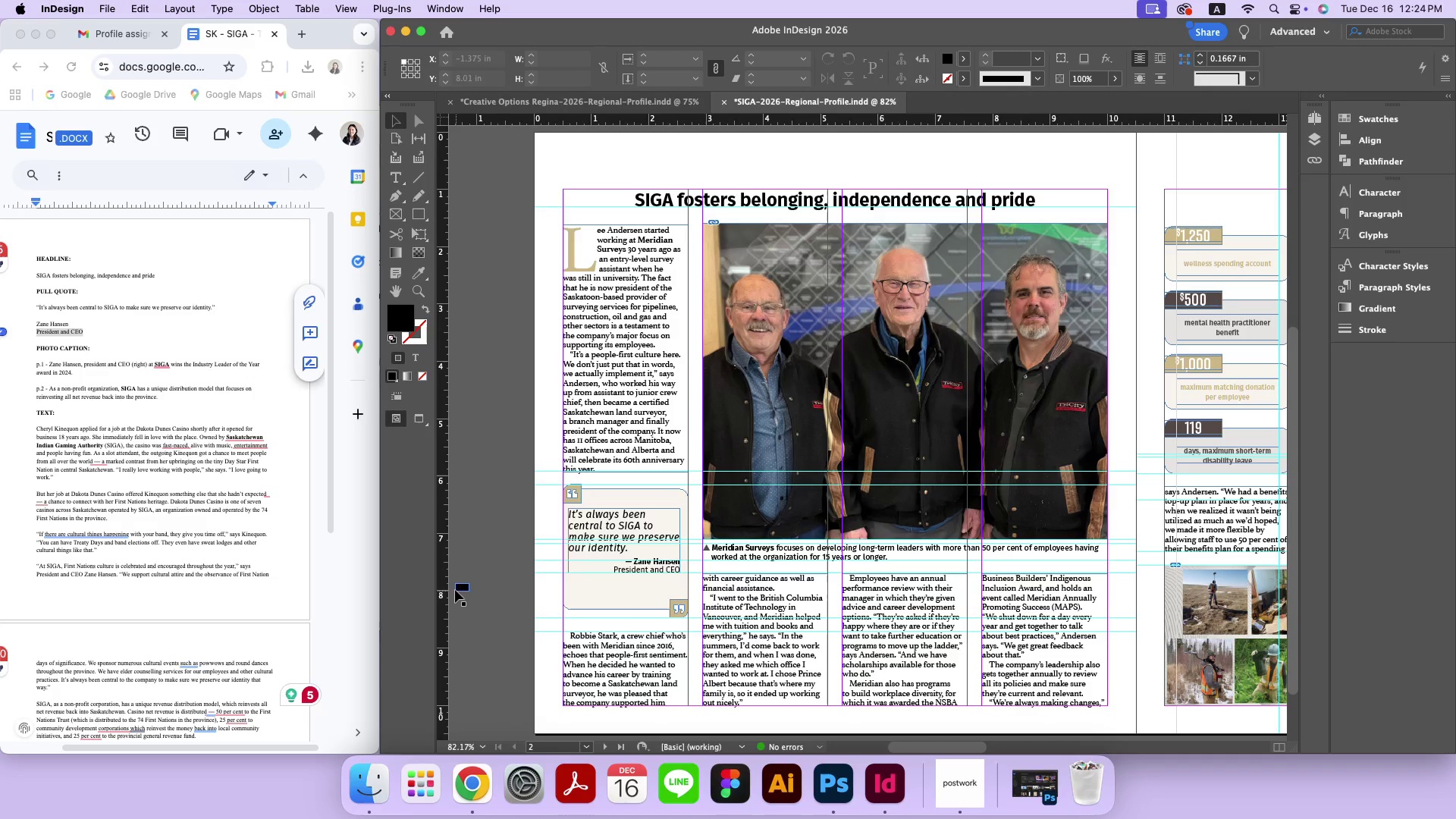 
left_click_drag(start_coordinate=[459, 586], to_coordinate=[664, 577])
 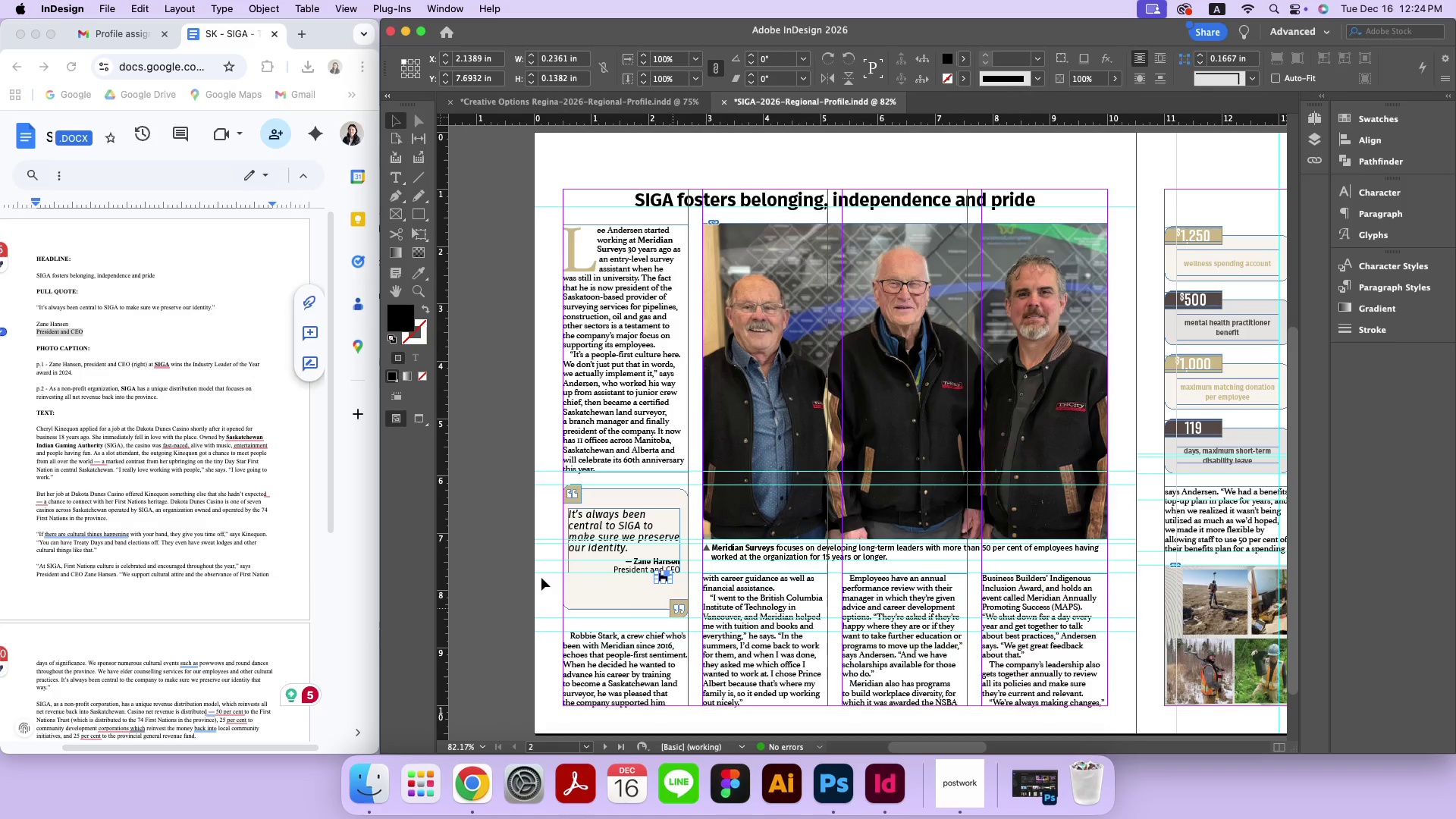 
left_click([122, 516])
 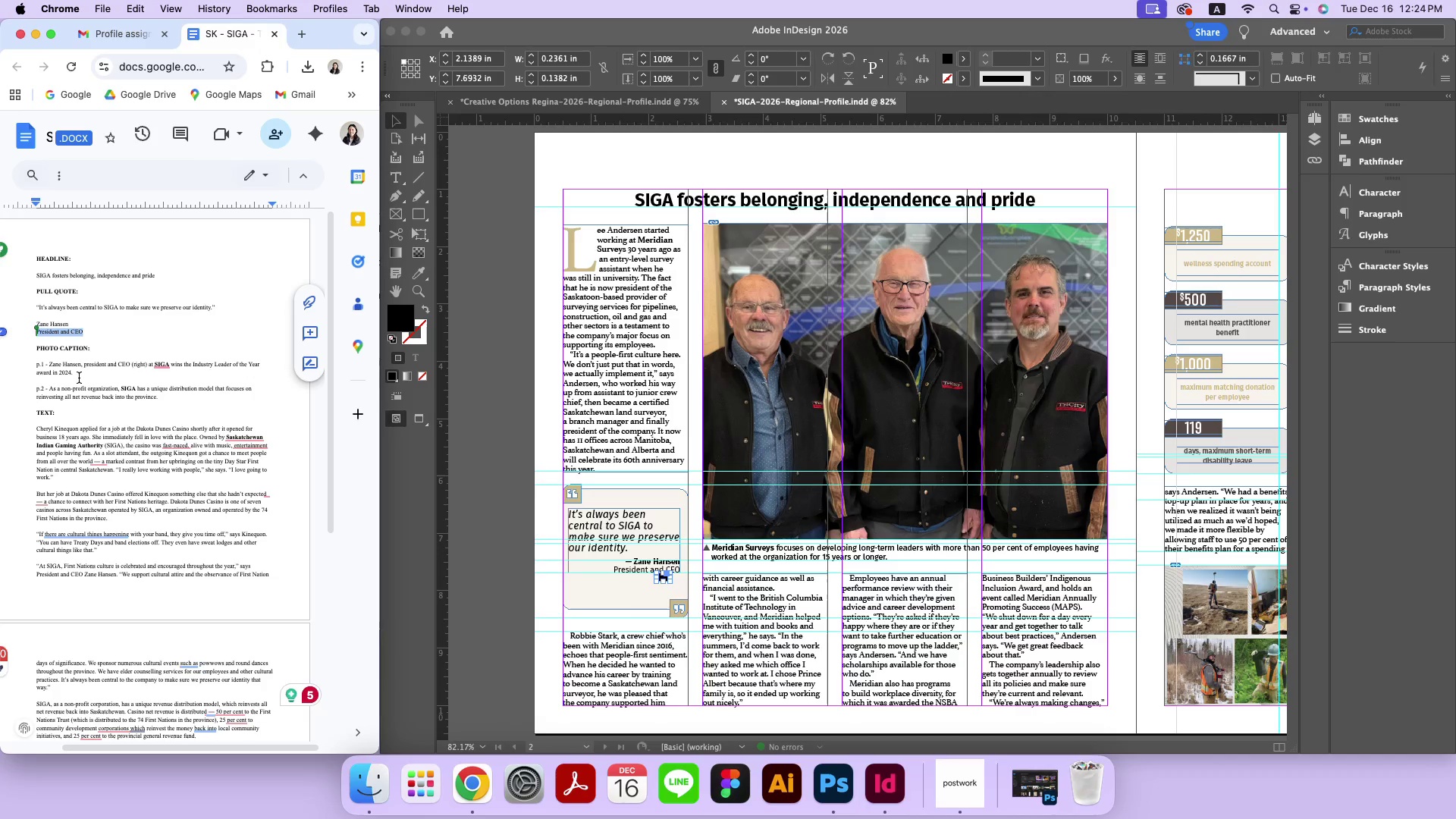 
left_click_drag(start_coordinate=[79, 373], to_coordinate=[50, 365])
 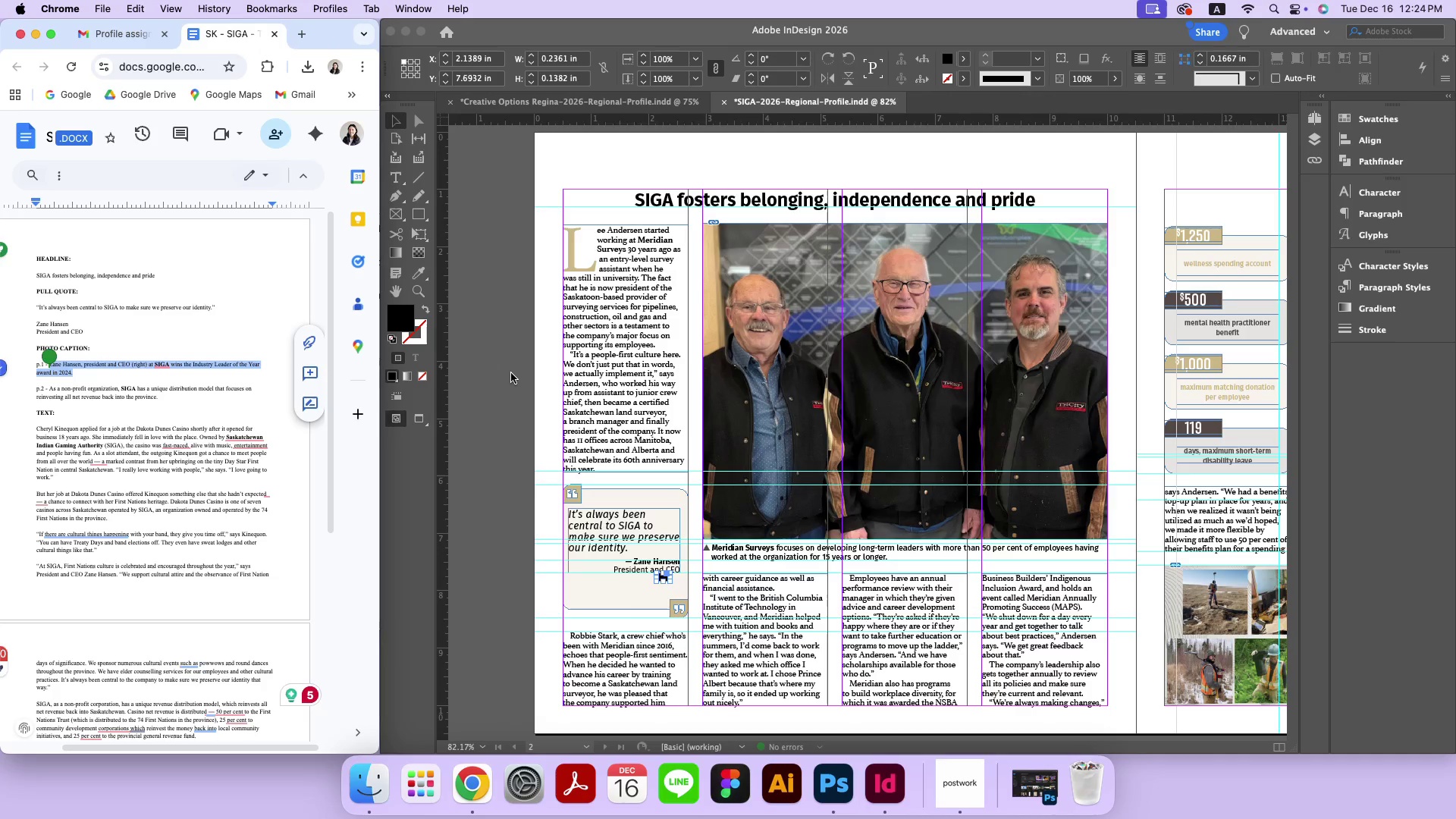 
key(Meta+C)
 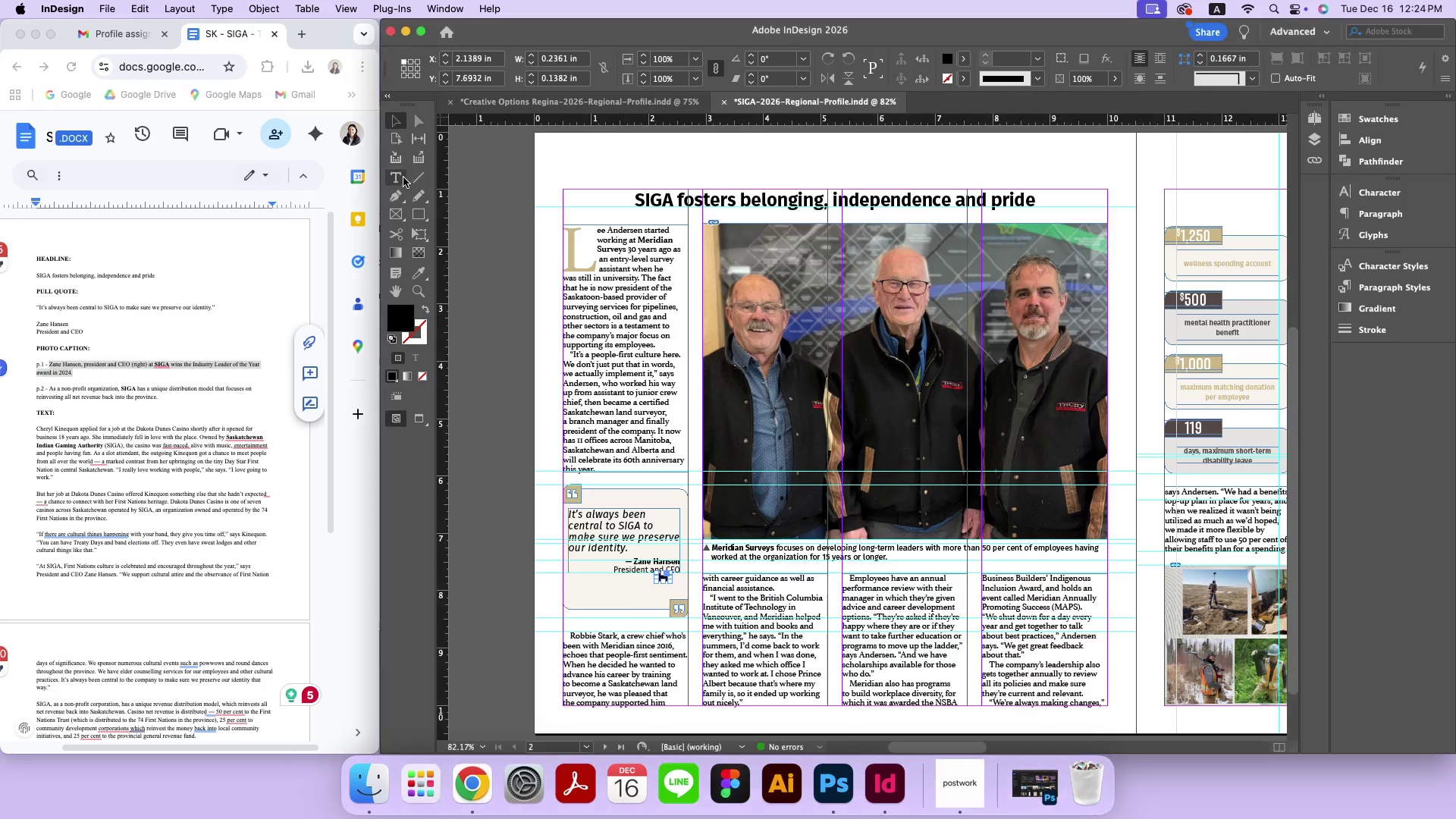 
double_click([402, 178])
 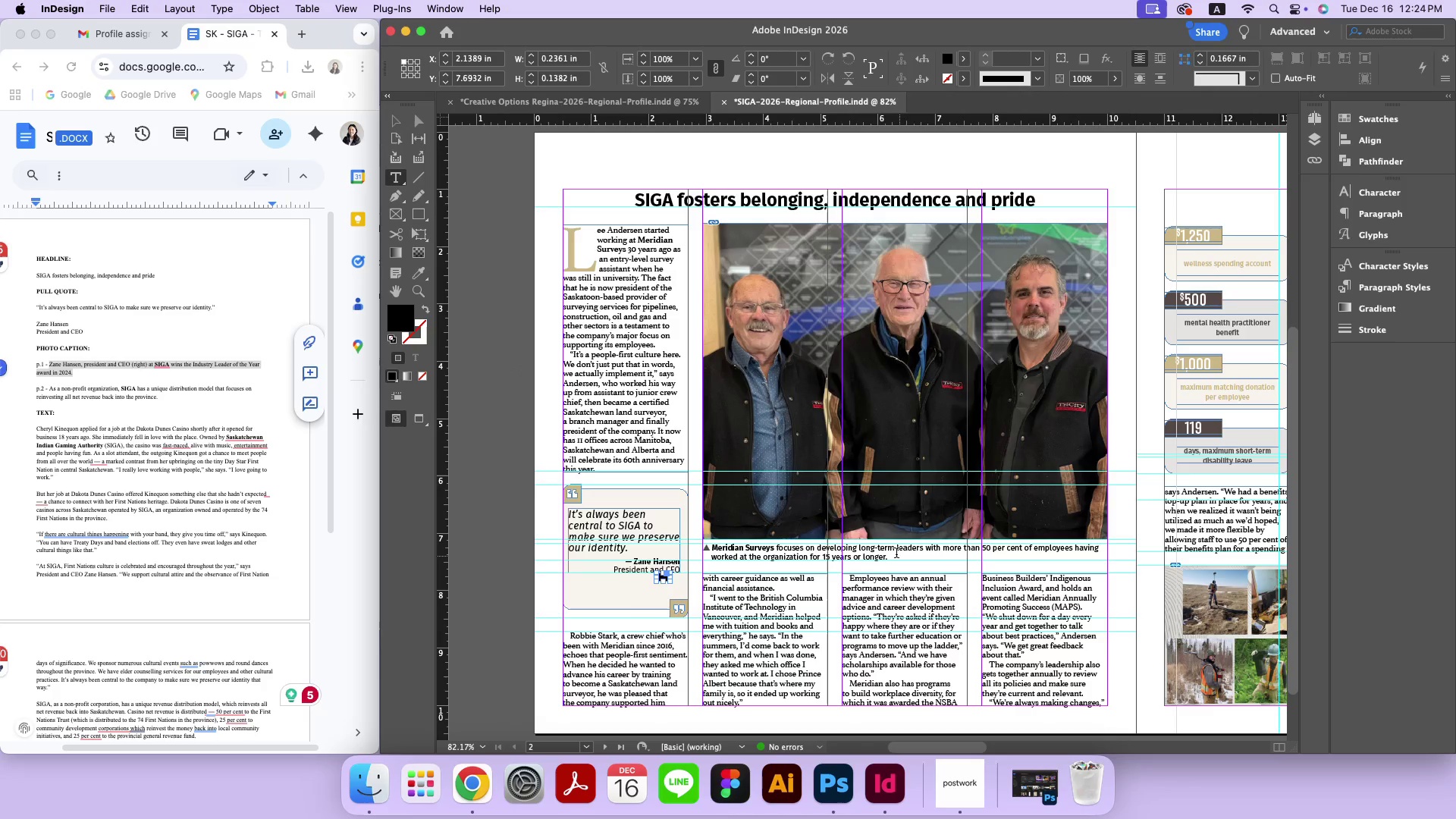 
left_click_drag(start_coordinate=[895, 555], to_coordinate=[716, 546])
 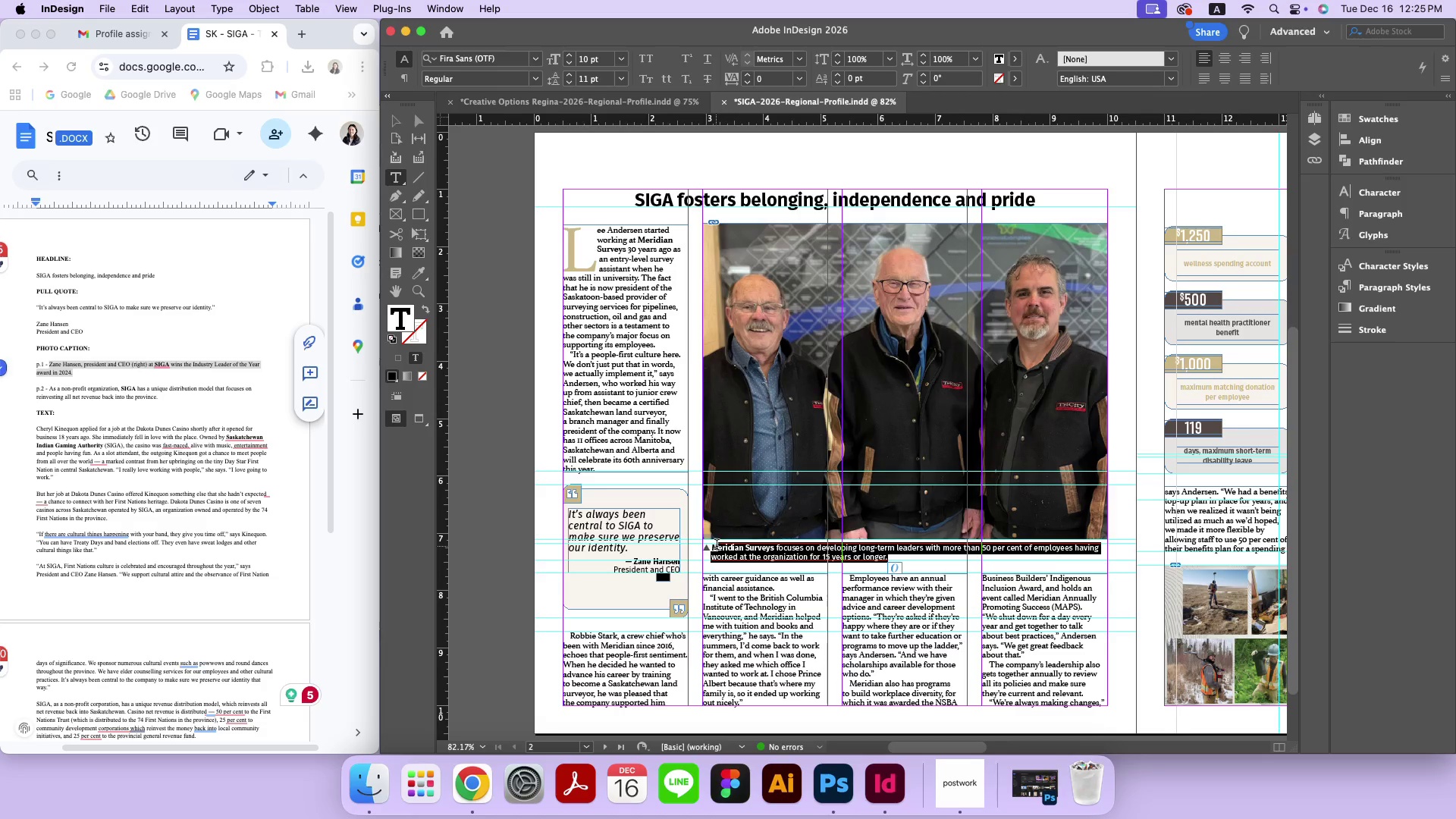 
key(Meta+CommandLeft)
 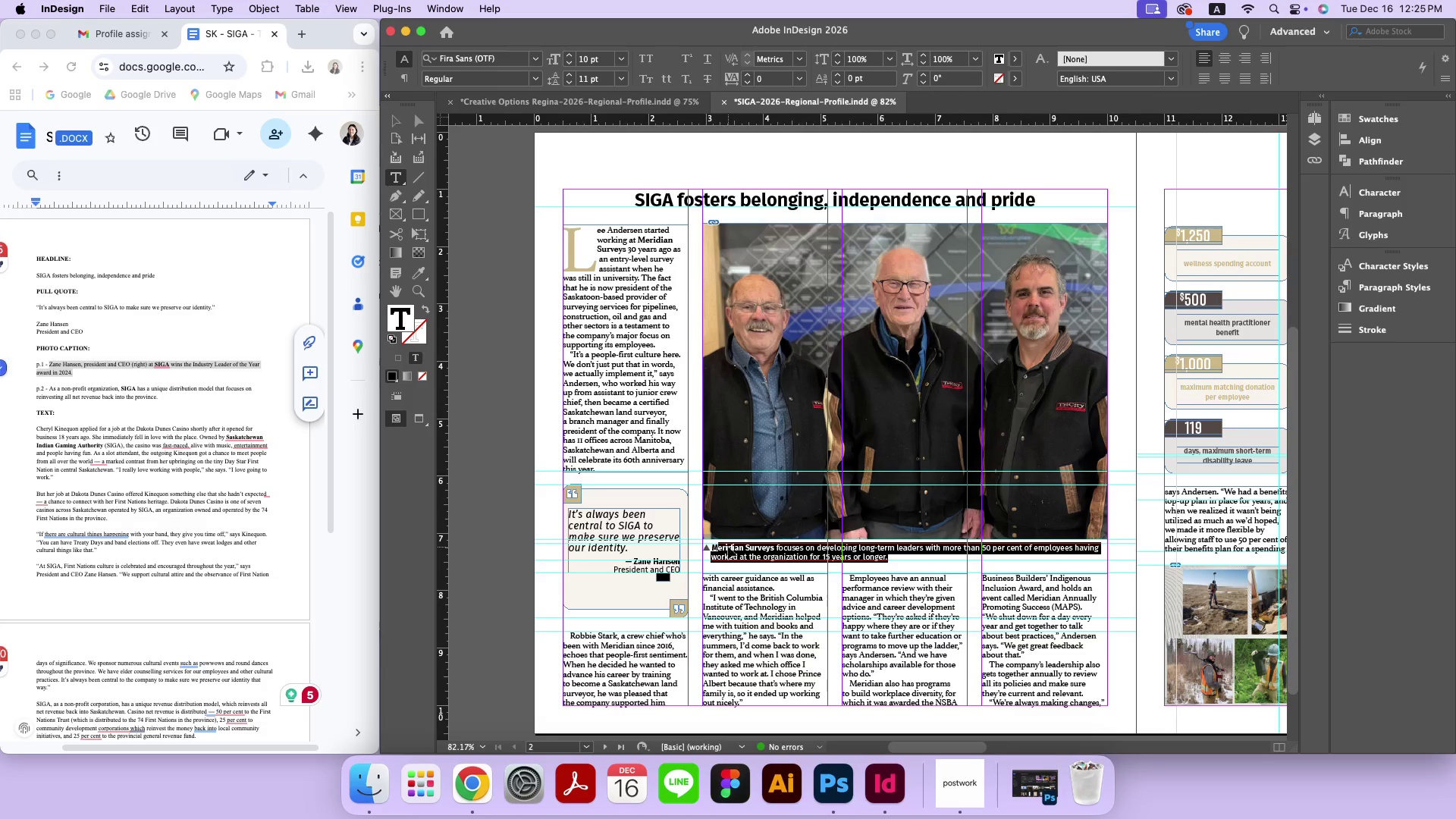 
key(Meta+V)
 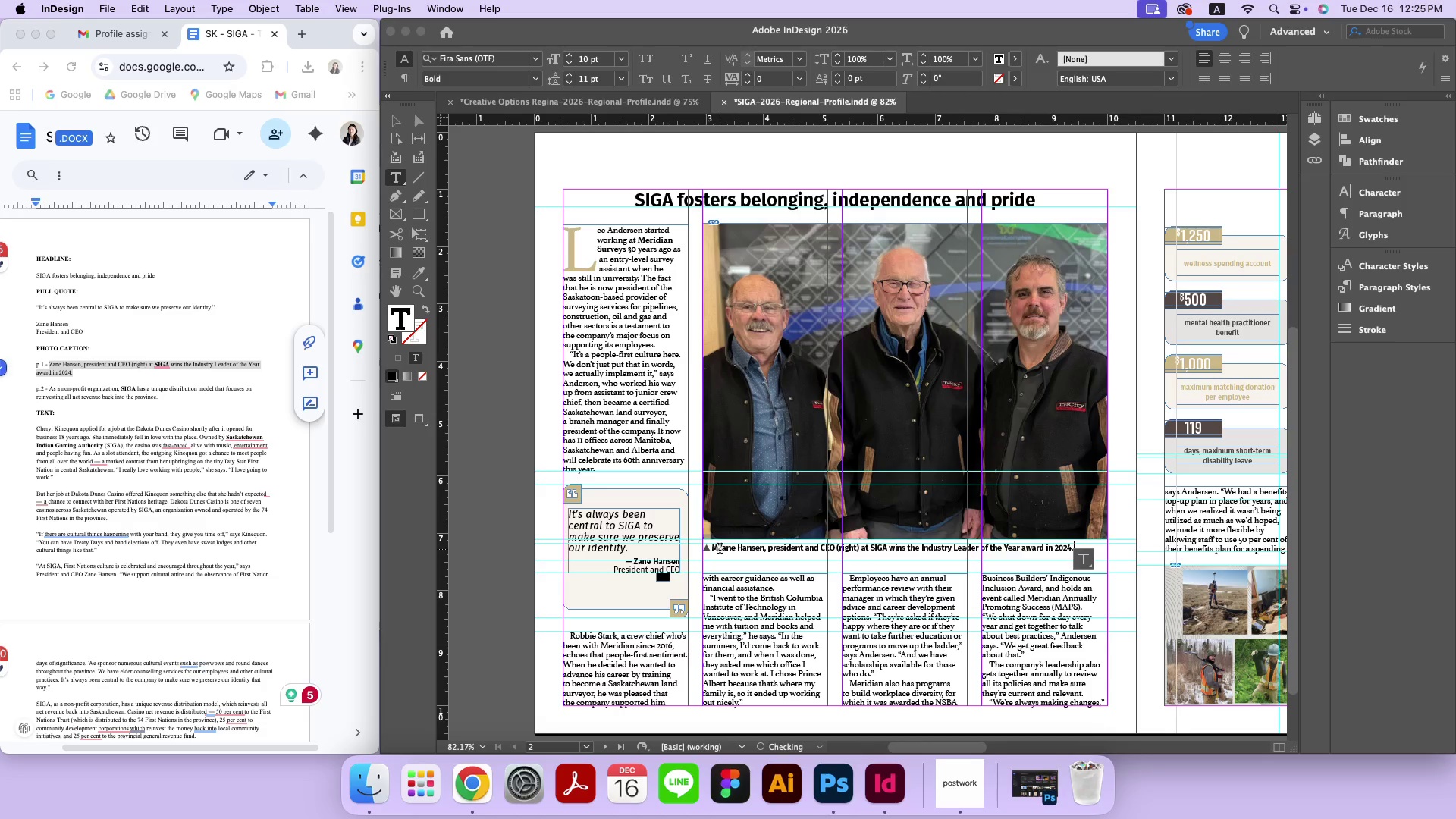 
left_click([718, 551])
 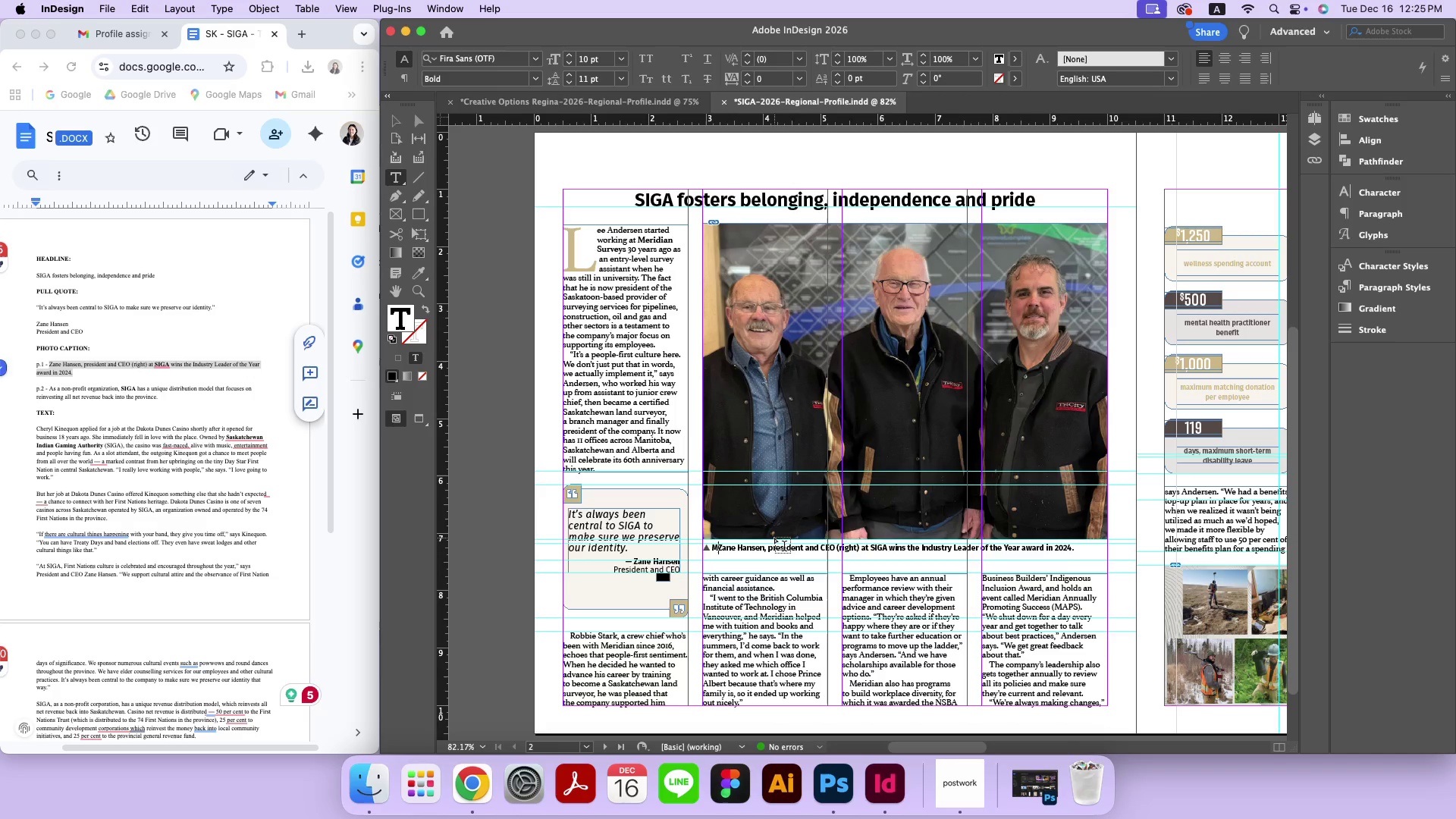 
key(Backspace)
 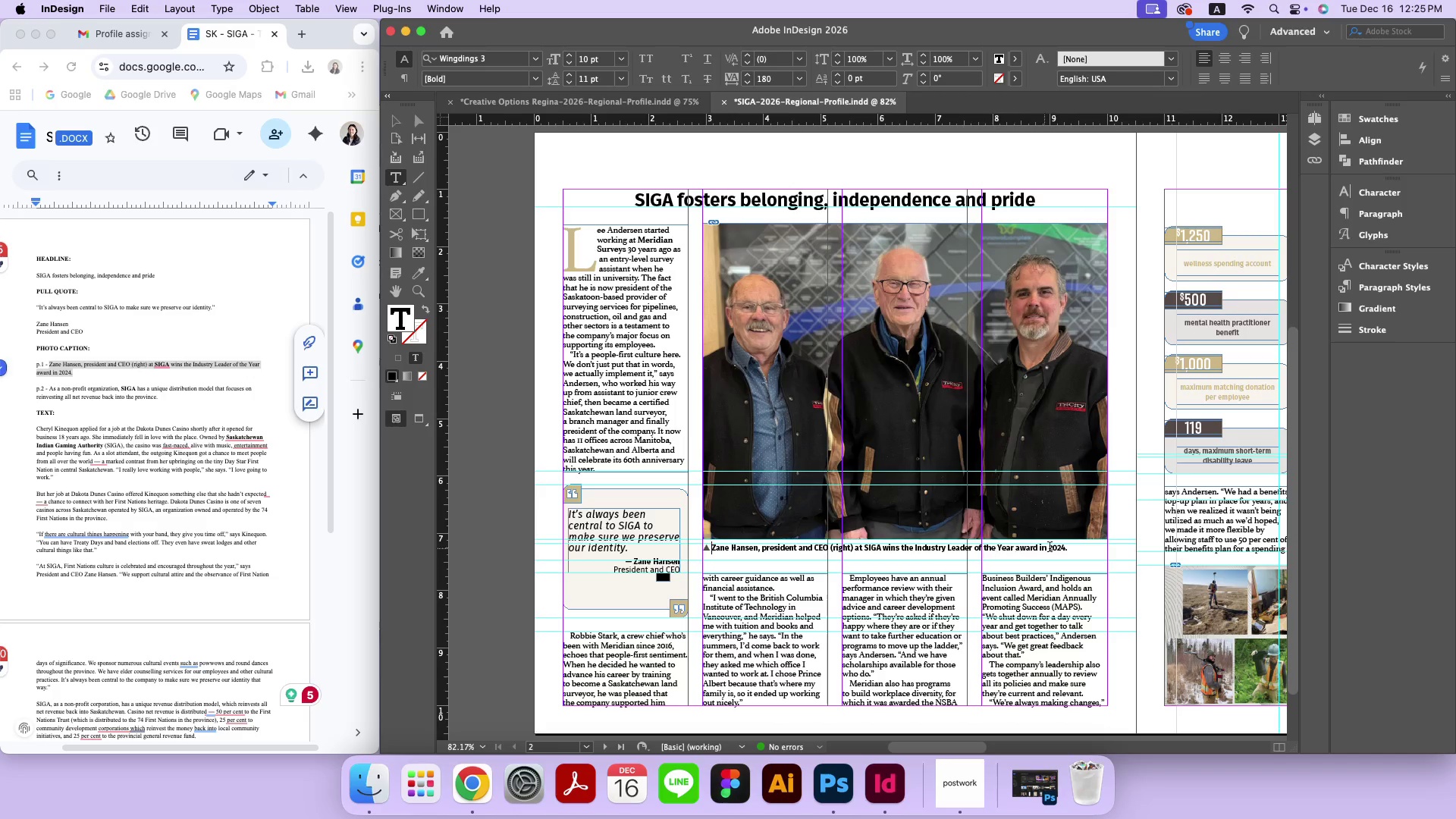 
left_click_drag(start_coordinate=[1070, 548], to_coordinate=[712, 551])
 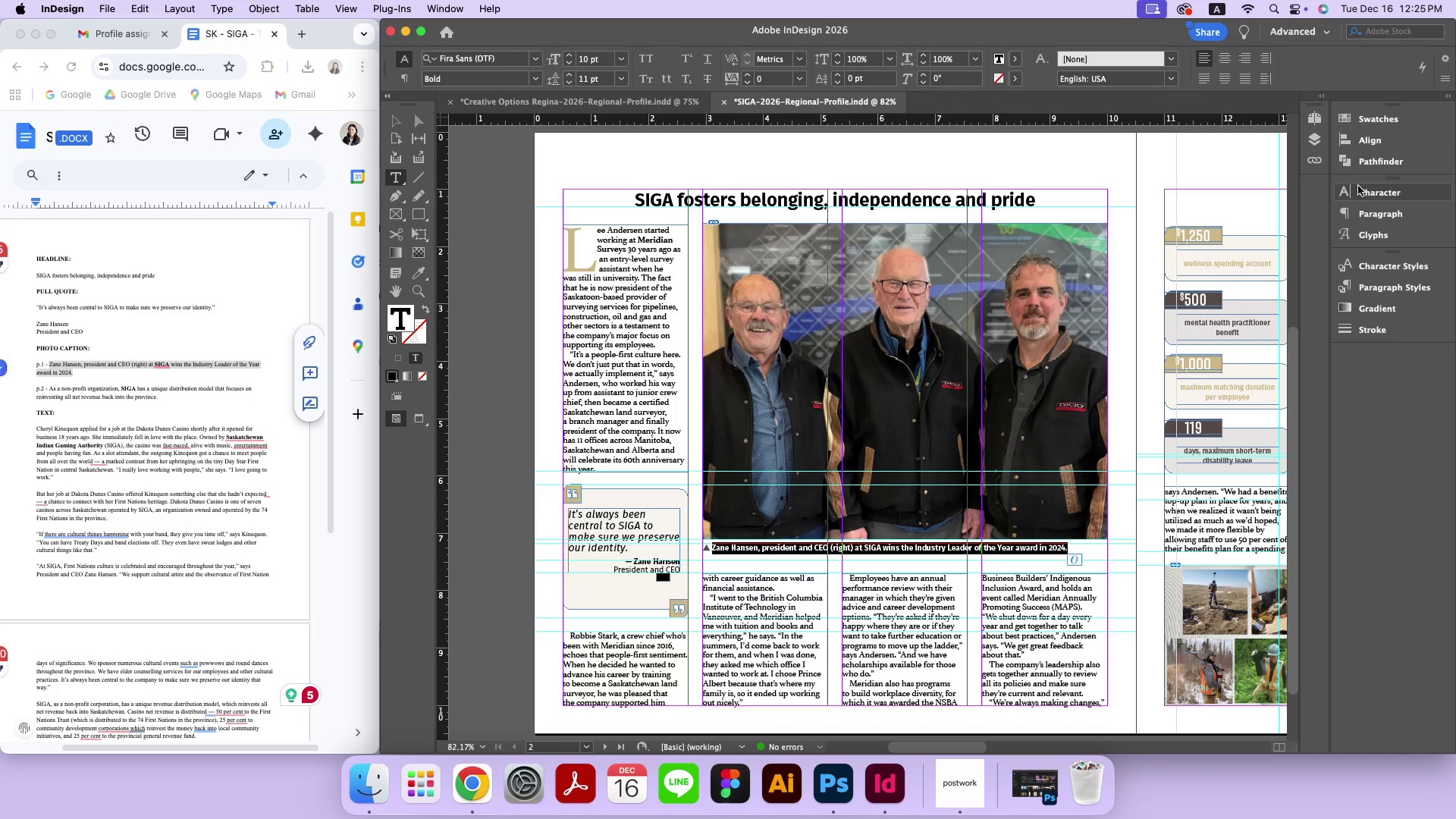 
left_click([1362, 196])
 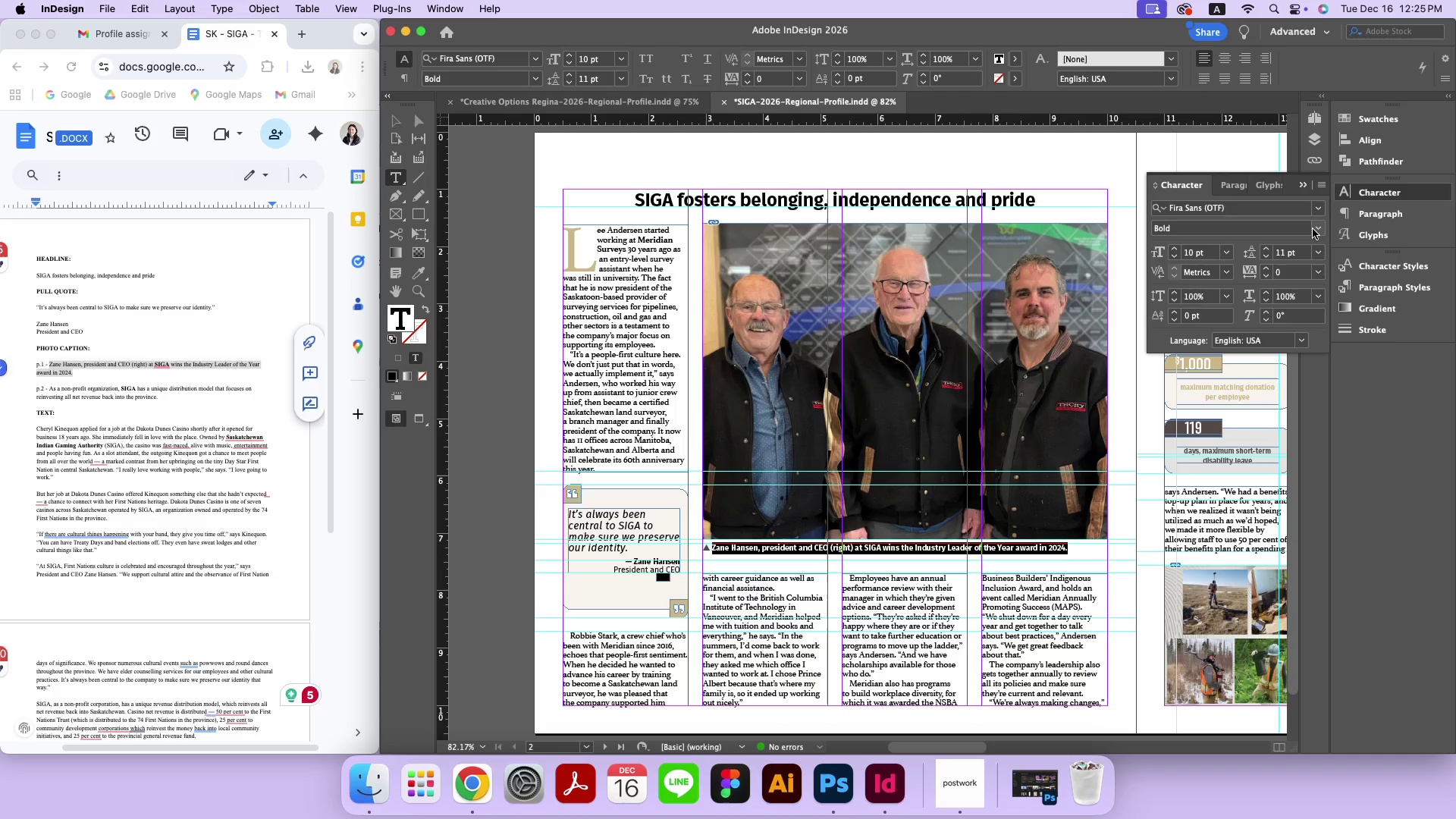 
left_click([1316, 228])
 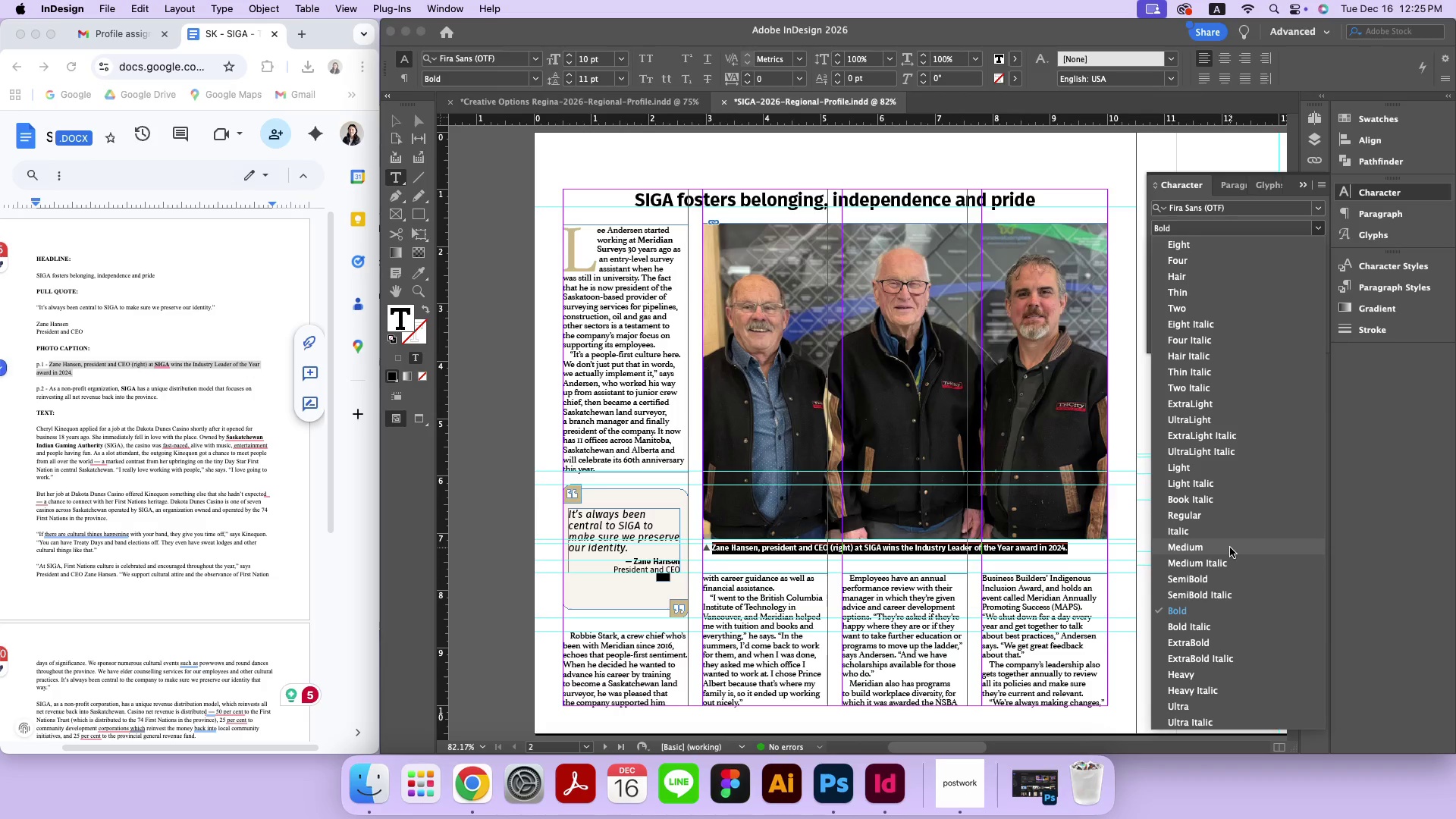 
left_click([1230, 522])
 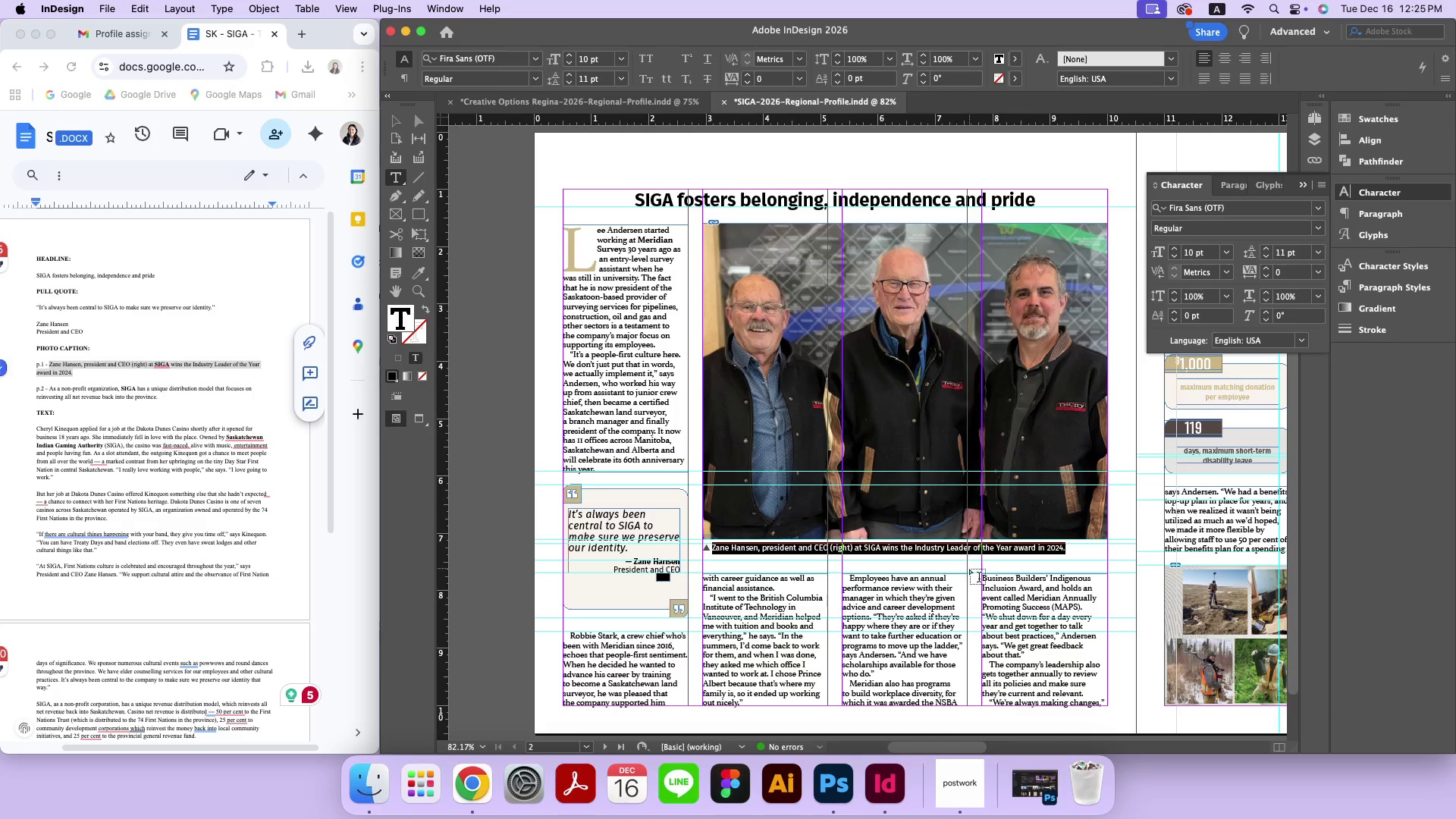 
left_click([904, 548])
 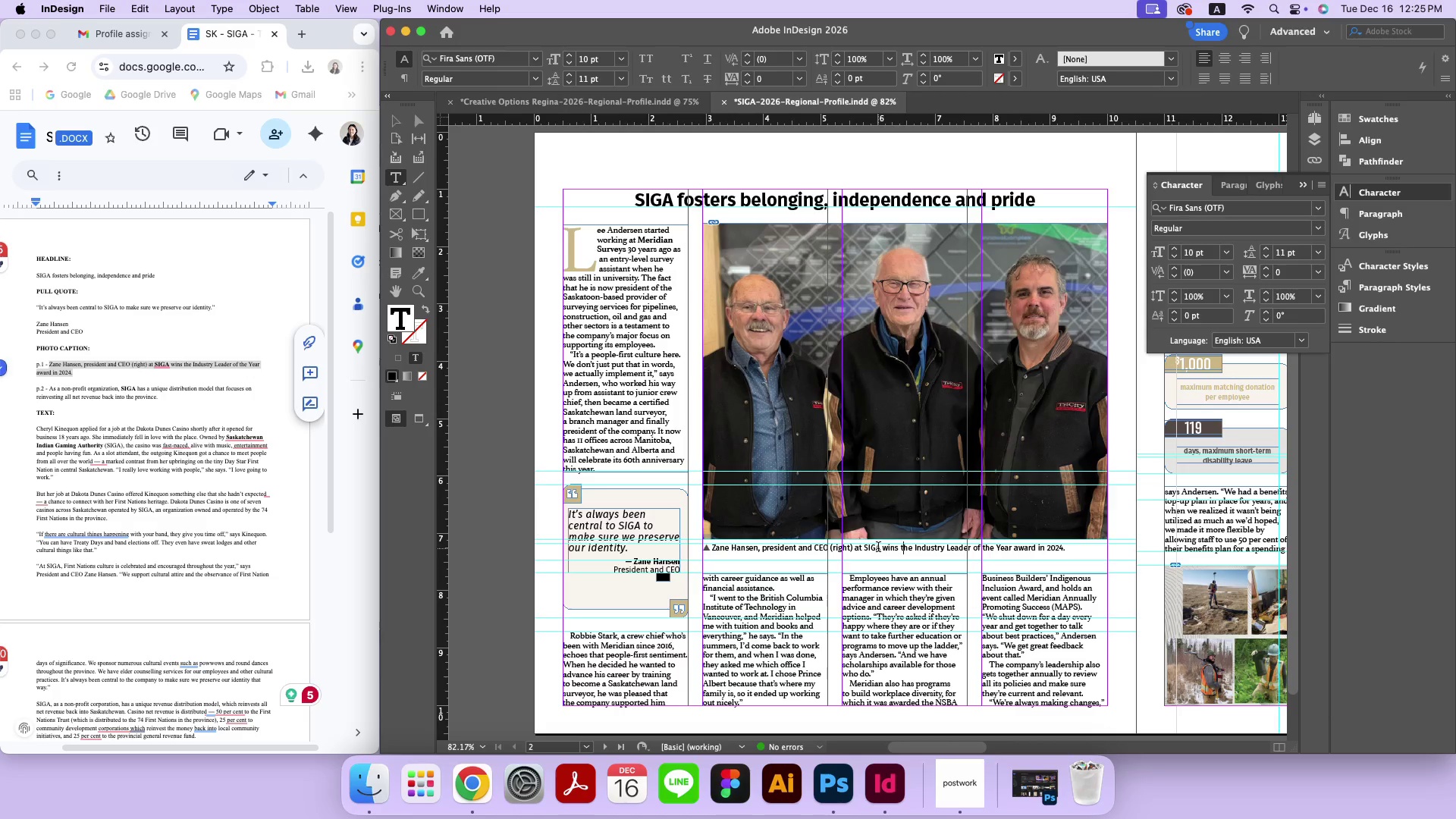 
left_click_drag(start_coordinate=[880, 548], to_coordinate=[865, 550])
 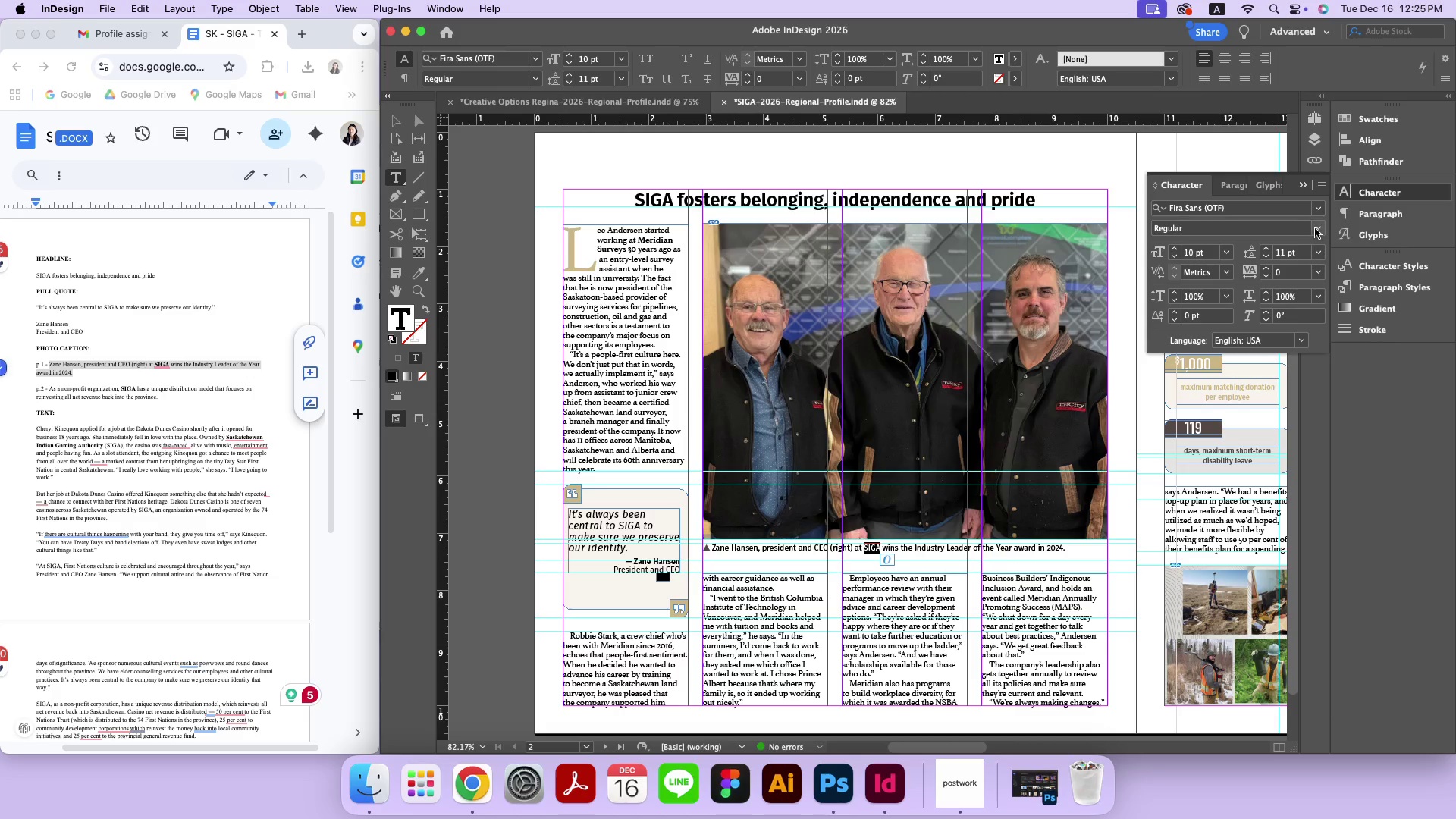 
left_click([1316, 228])
 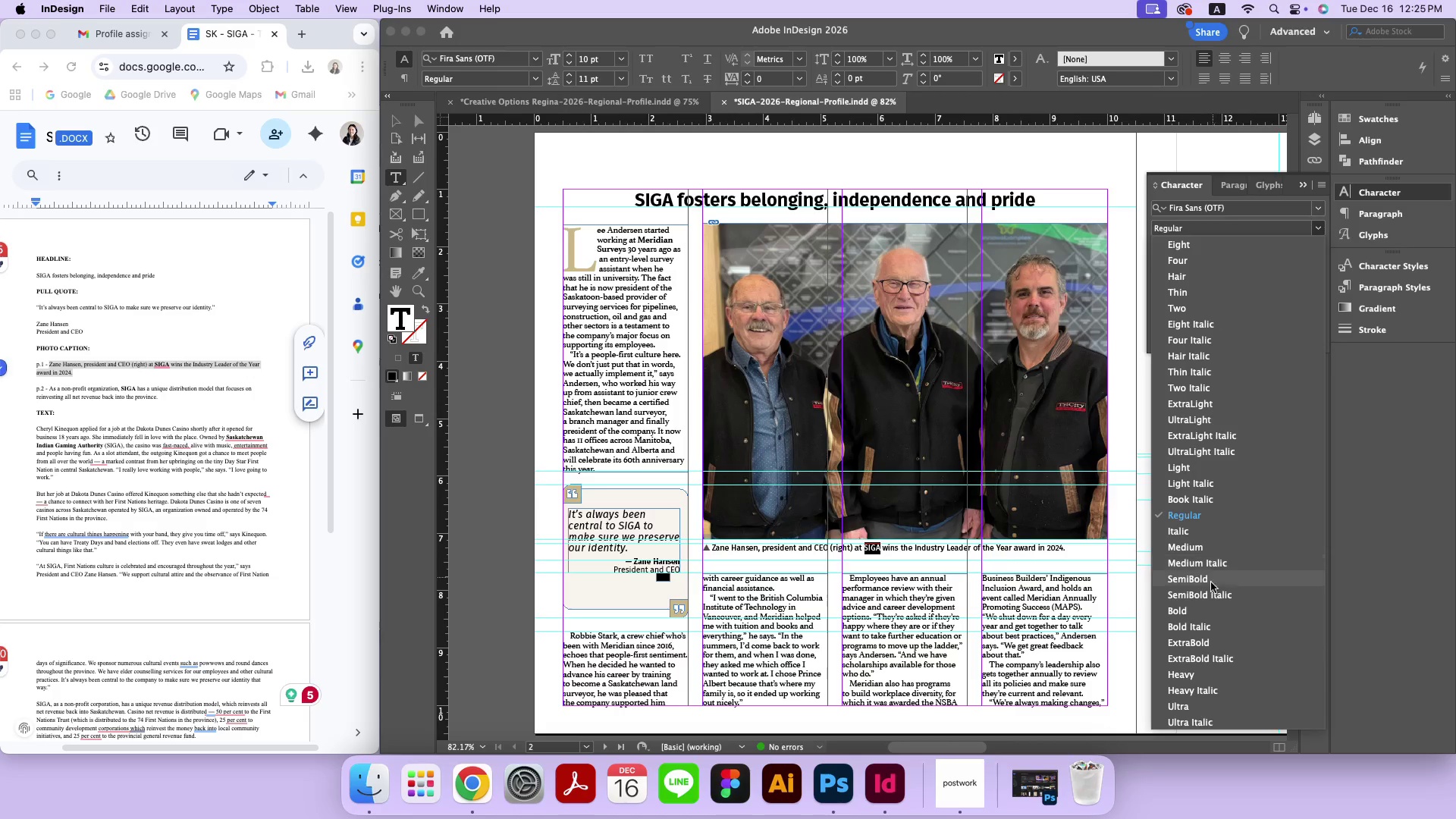 
left_click([1198, 610])
 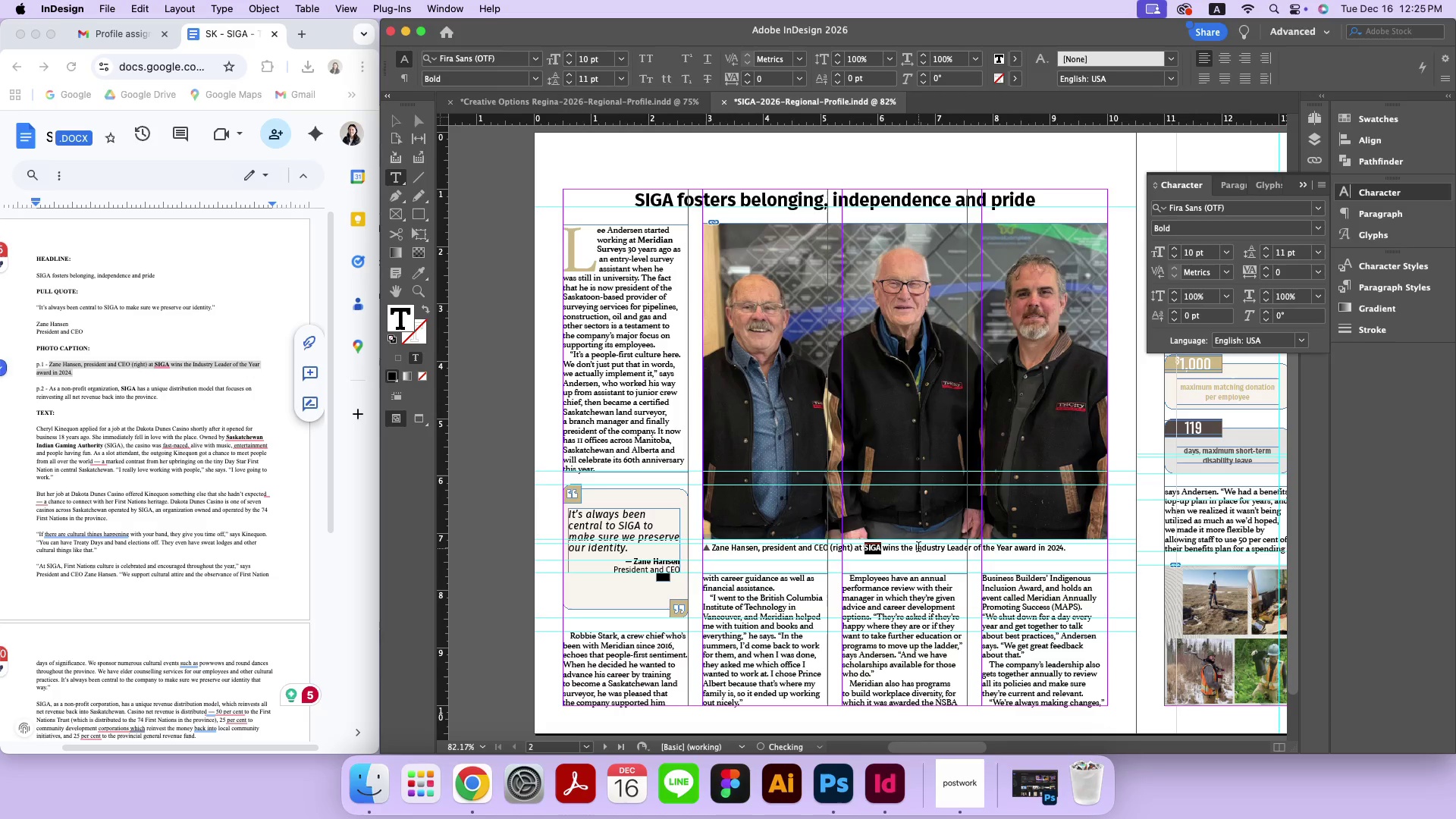 
left_click([918, 549])
 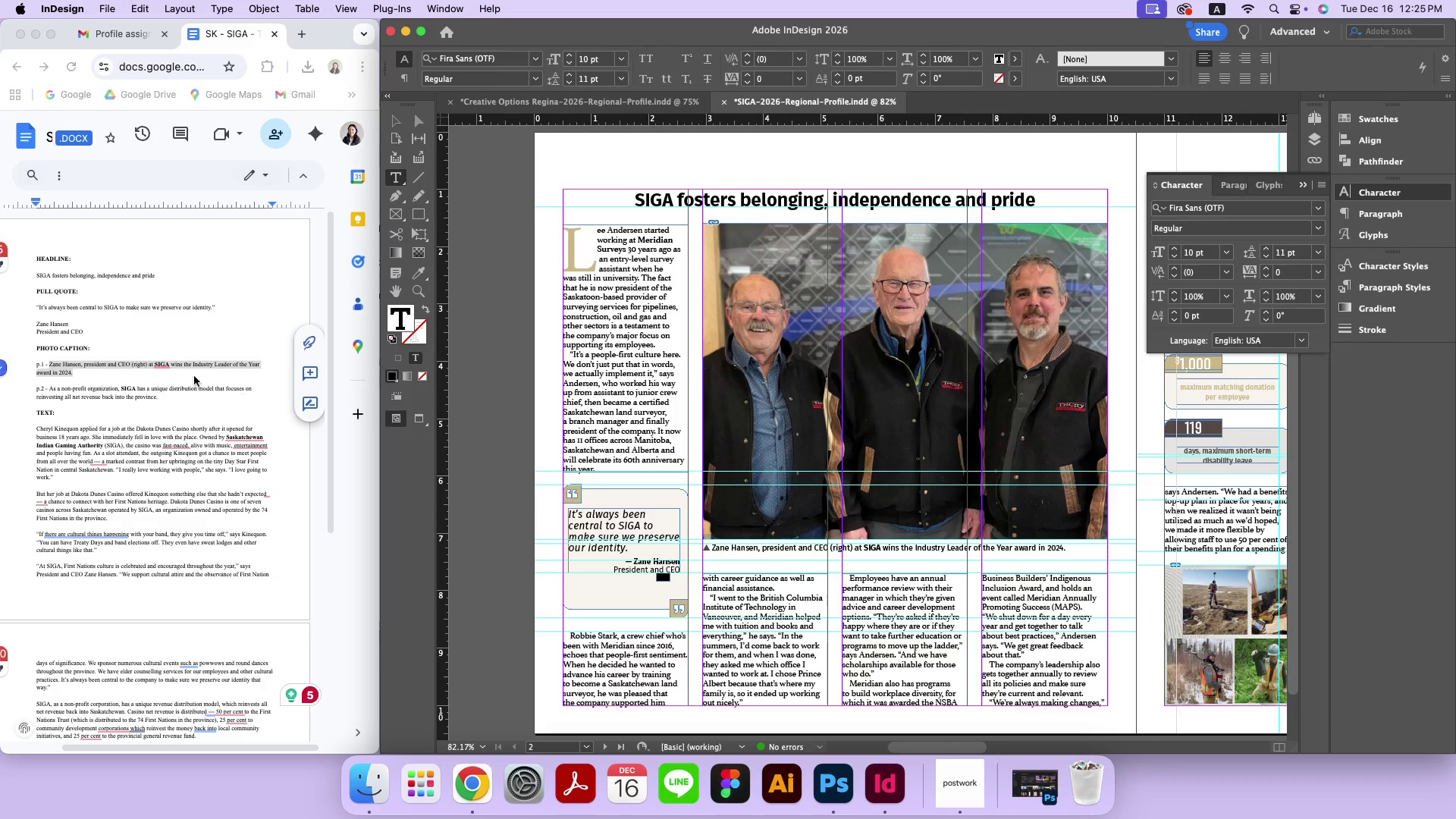 
left_click([92, 366])
 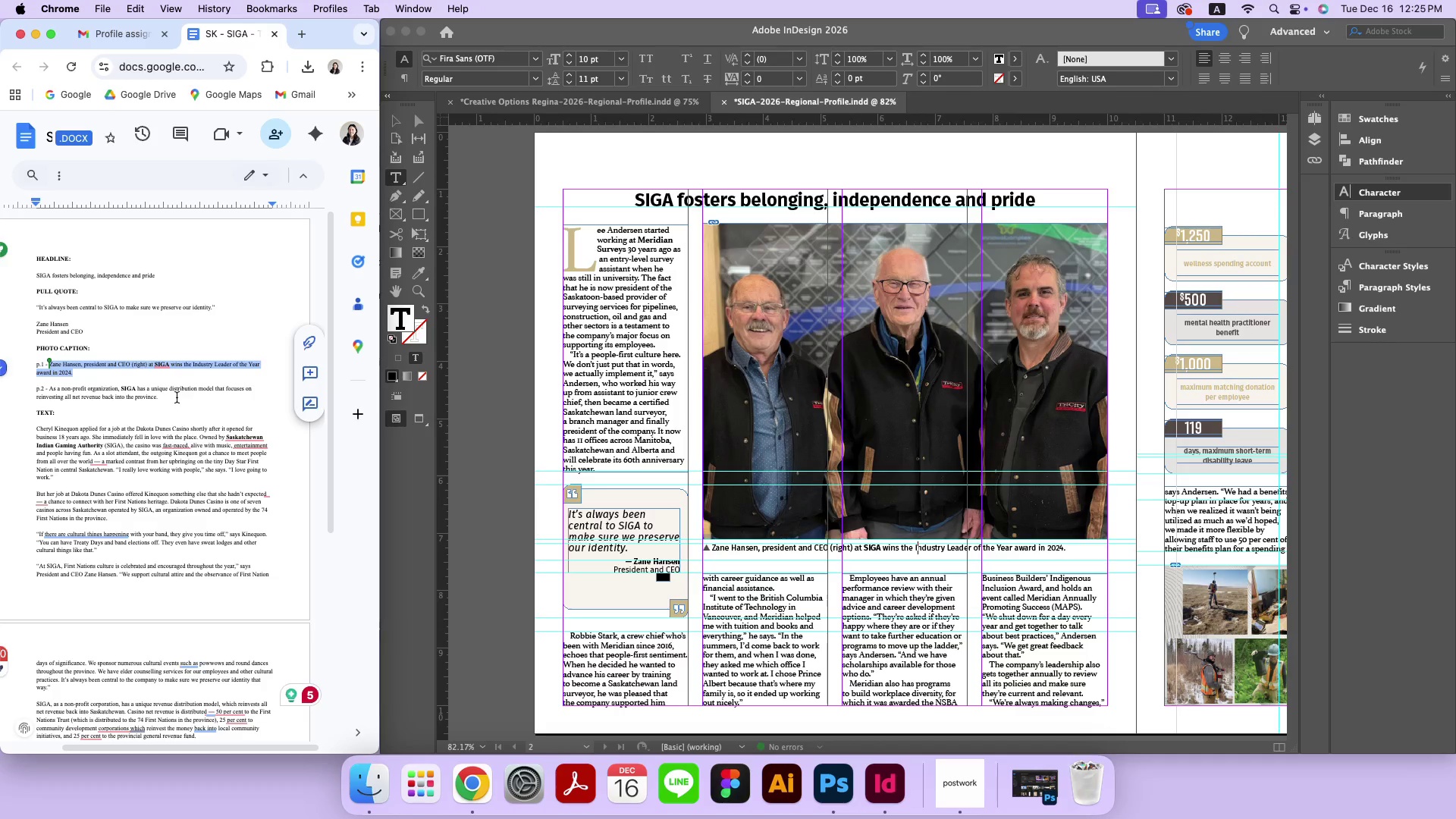 
left_click_drag(start_coordinate=[174, 397], to_coordinate=[50, 391])
 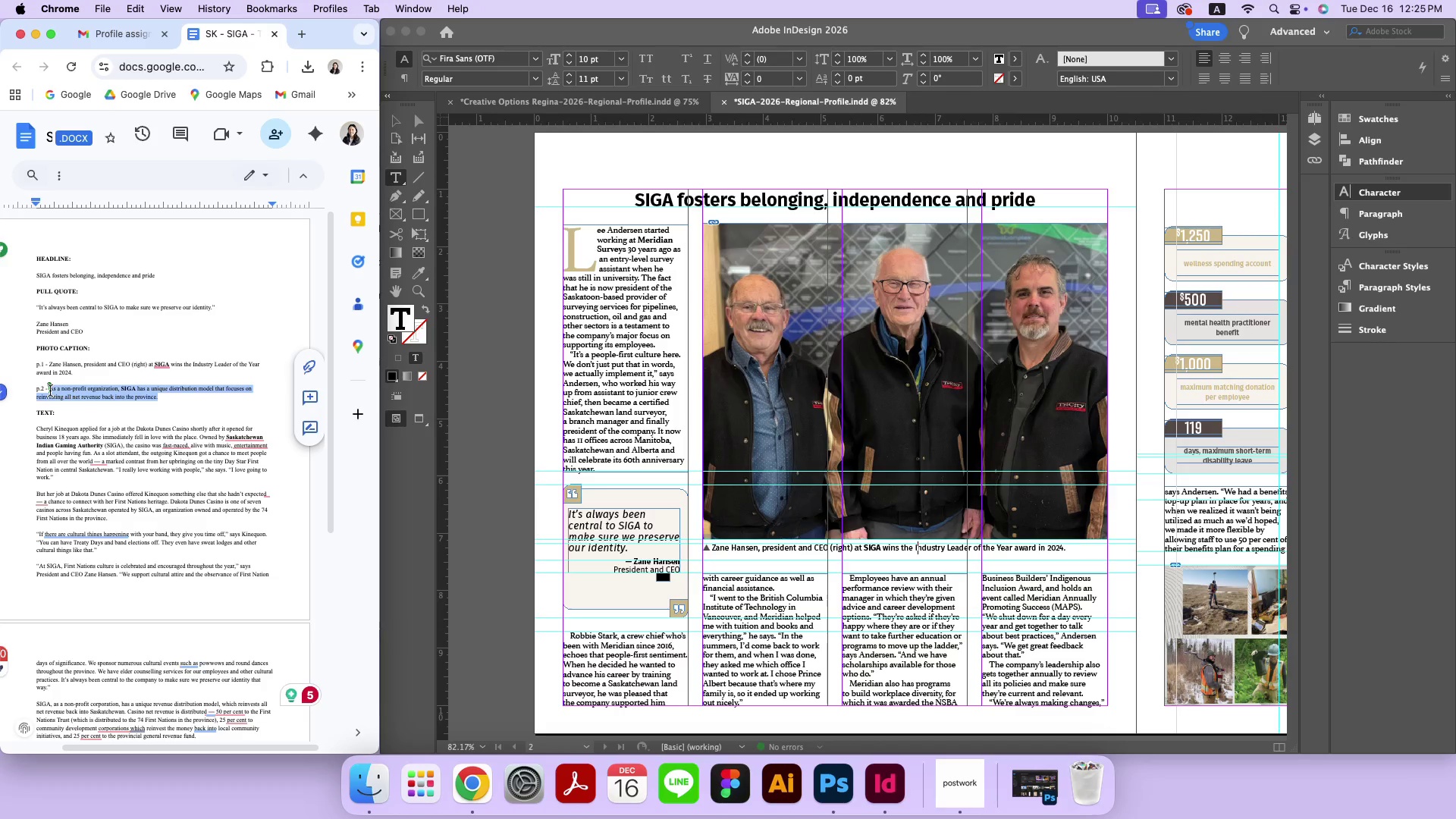 
key(Meta+C)
 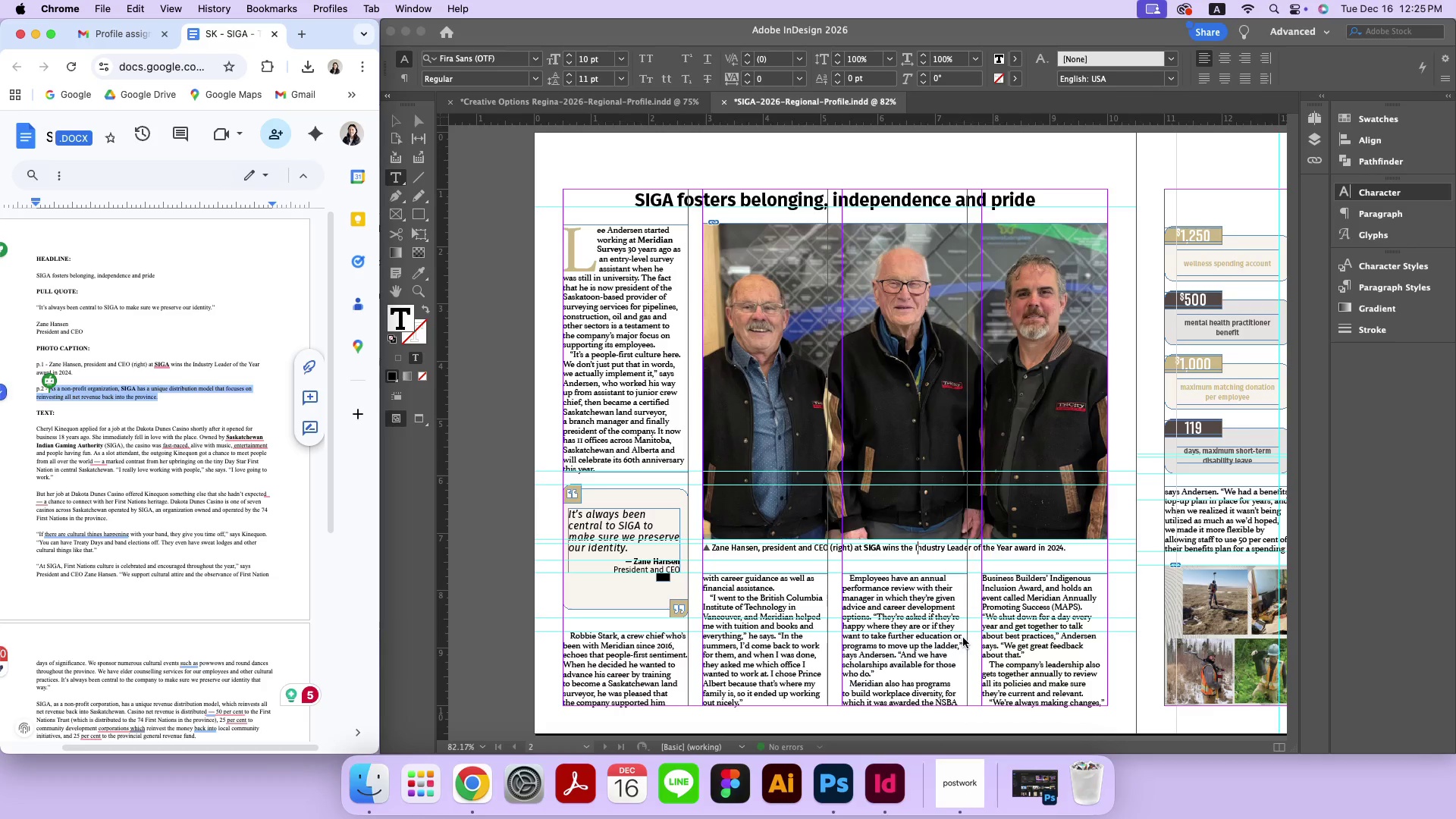 
left_click([1001, 550])
 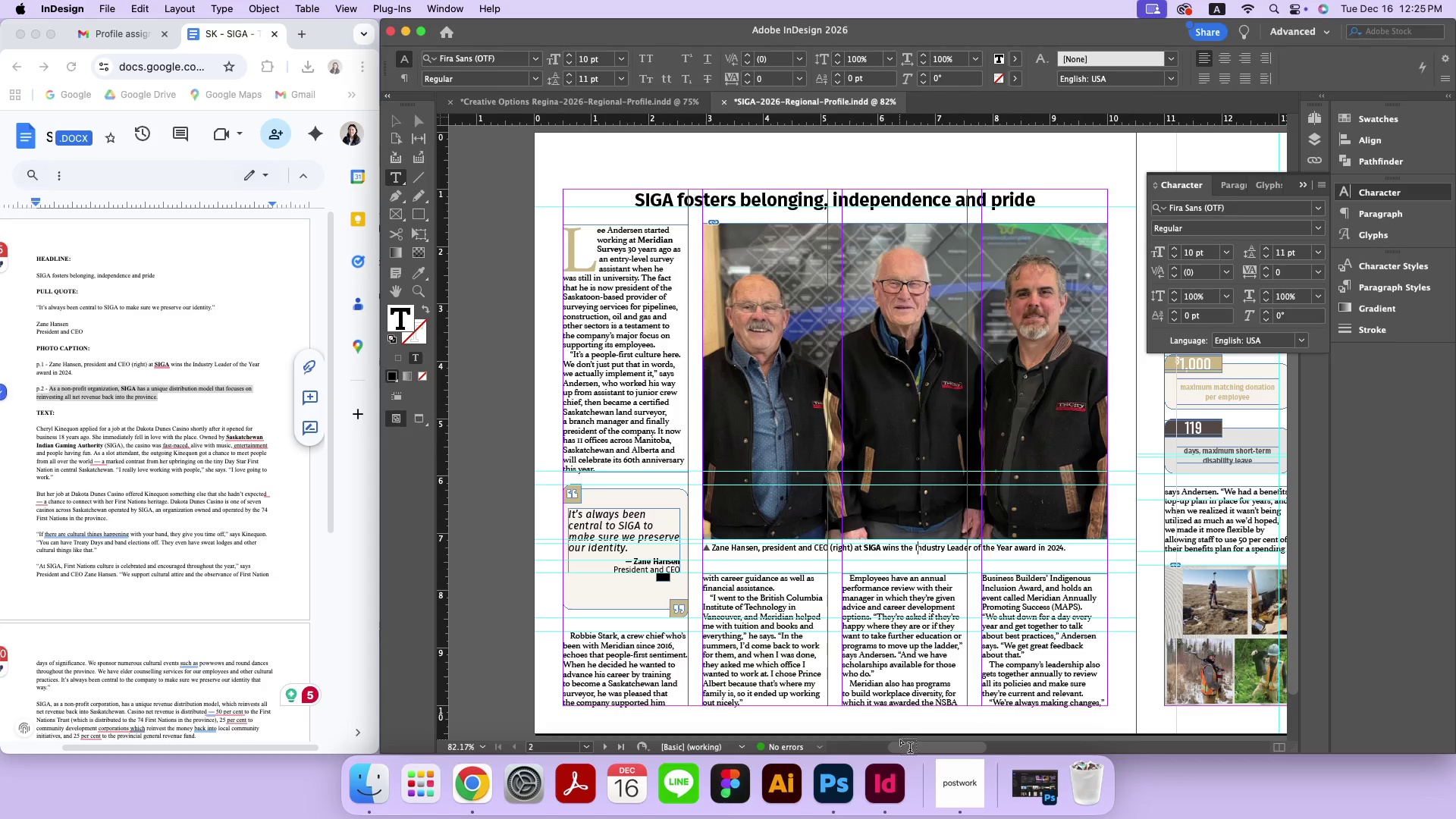 
left_click_drag(start_coordinate=[902, 746], to_coordinate=[962, 744])
 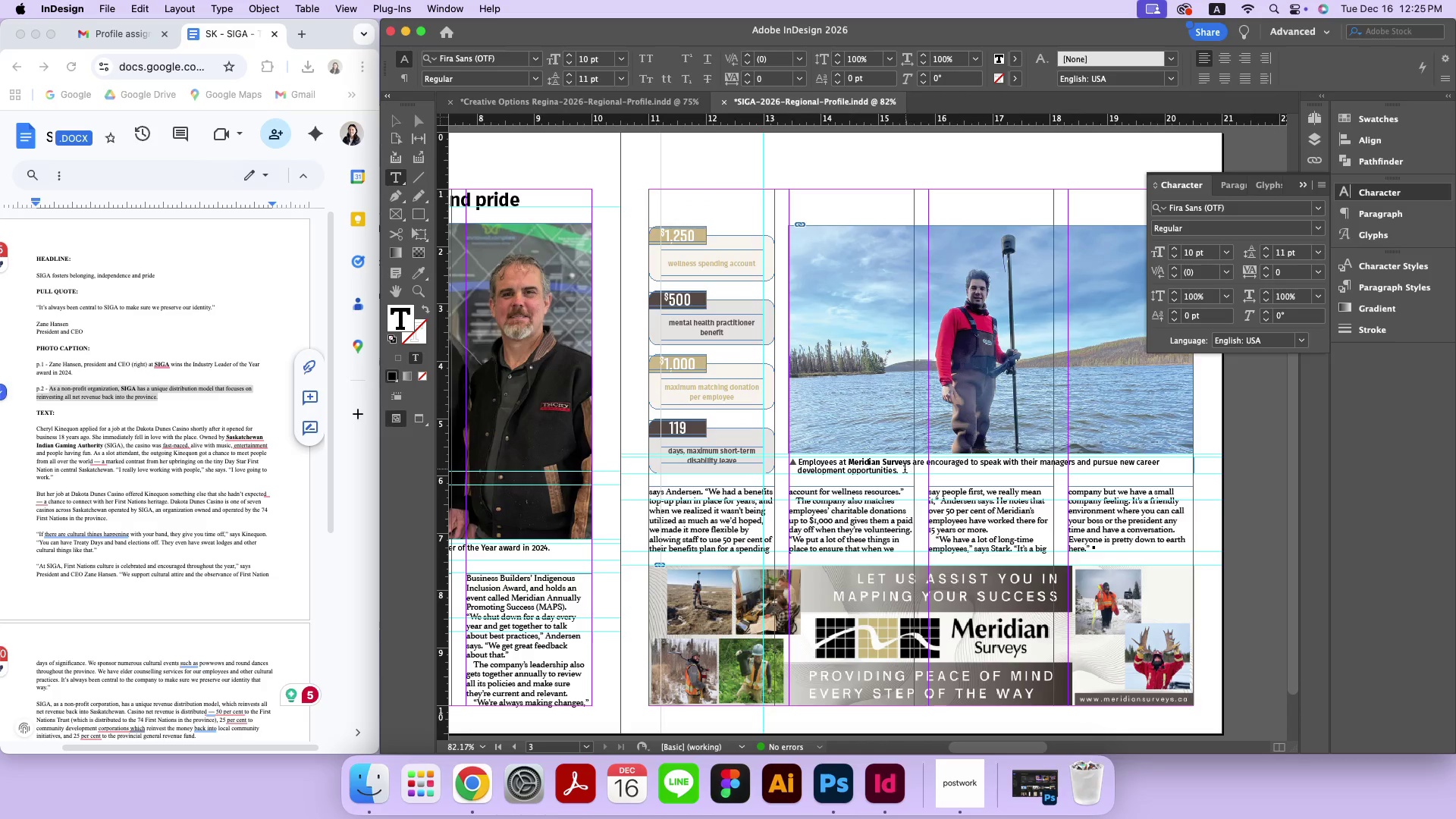 
left_click_drag(start_coordinate=[902, 472], to_coordinate=[803, 462])
 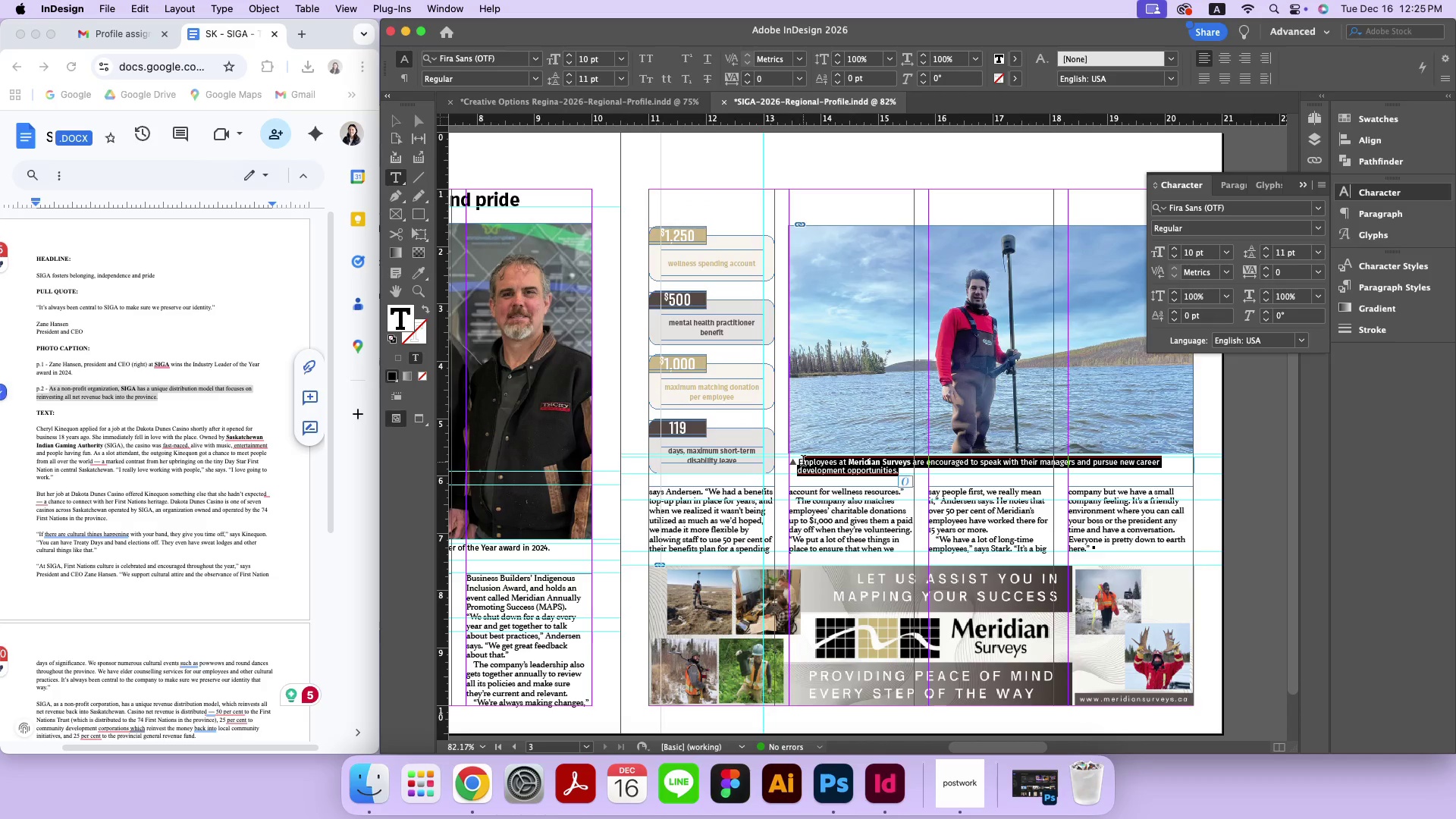 
key(Meta+CommandLeft)
 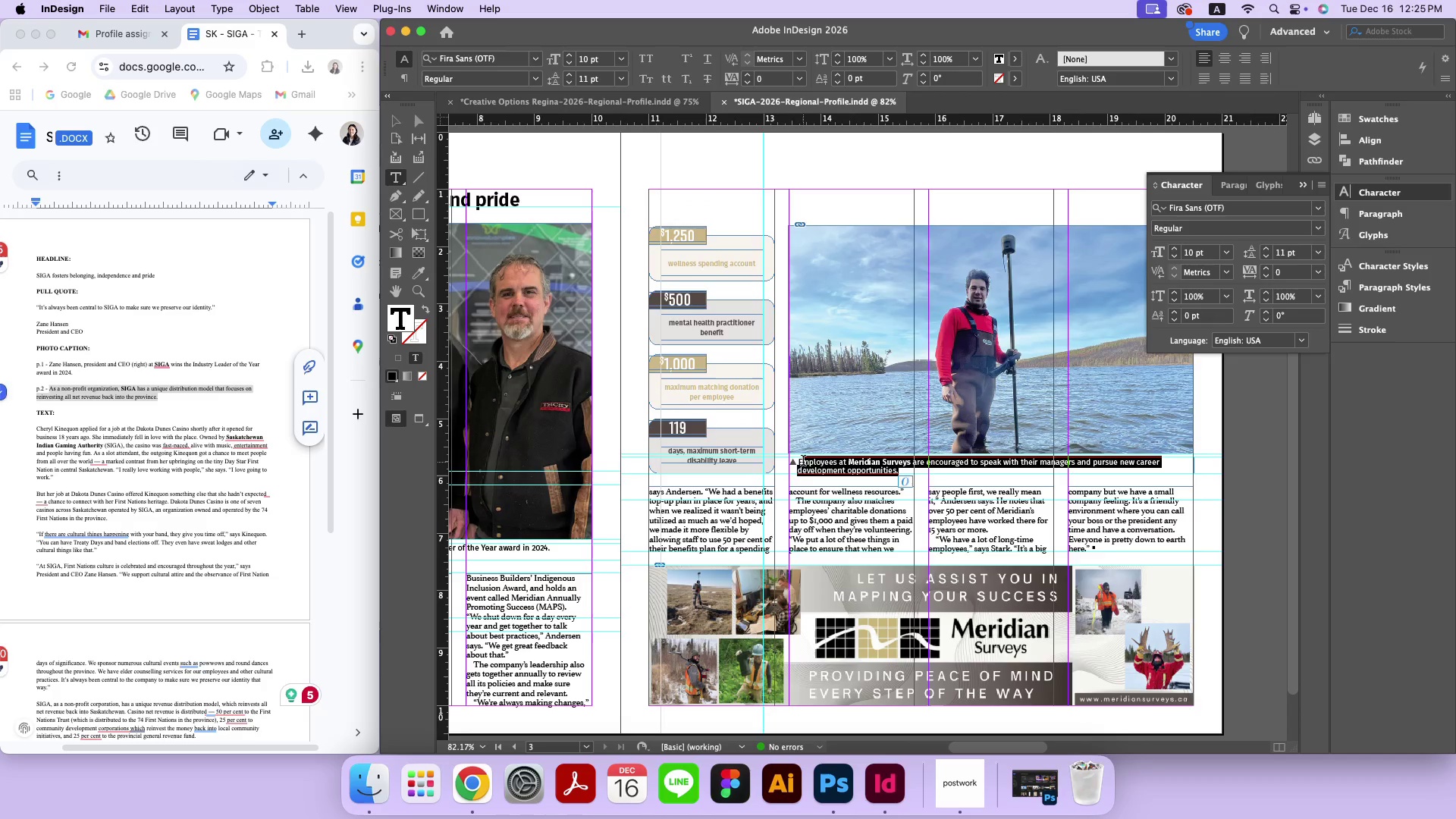 
key(Meta+V)
 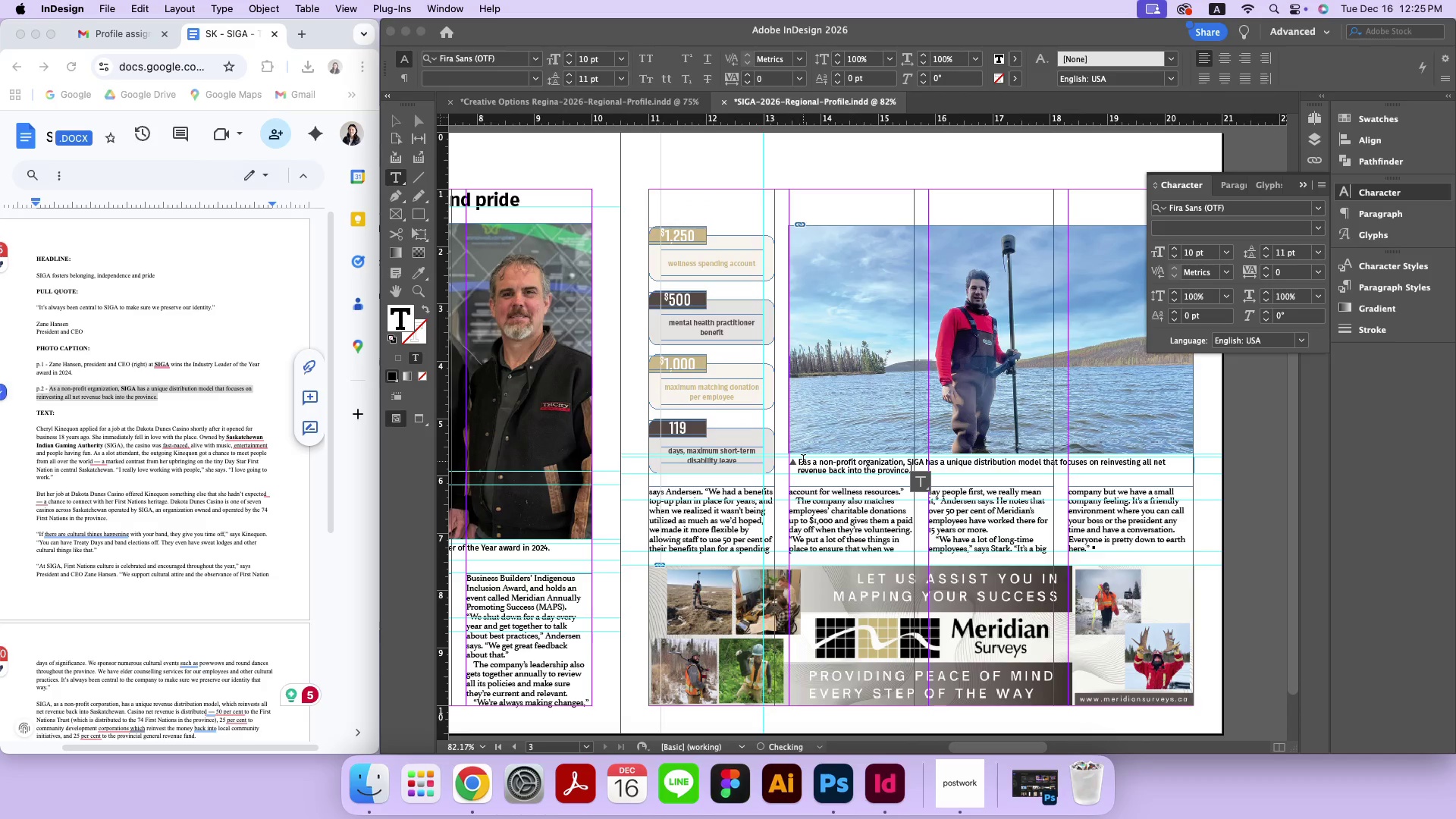 
left_click([803, 461])
 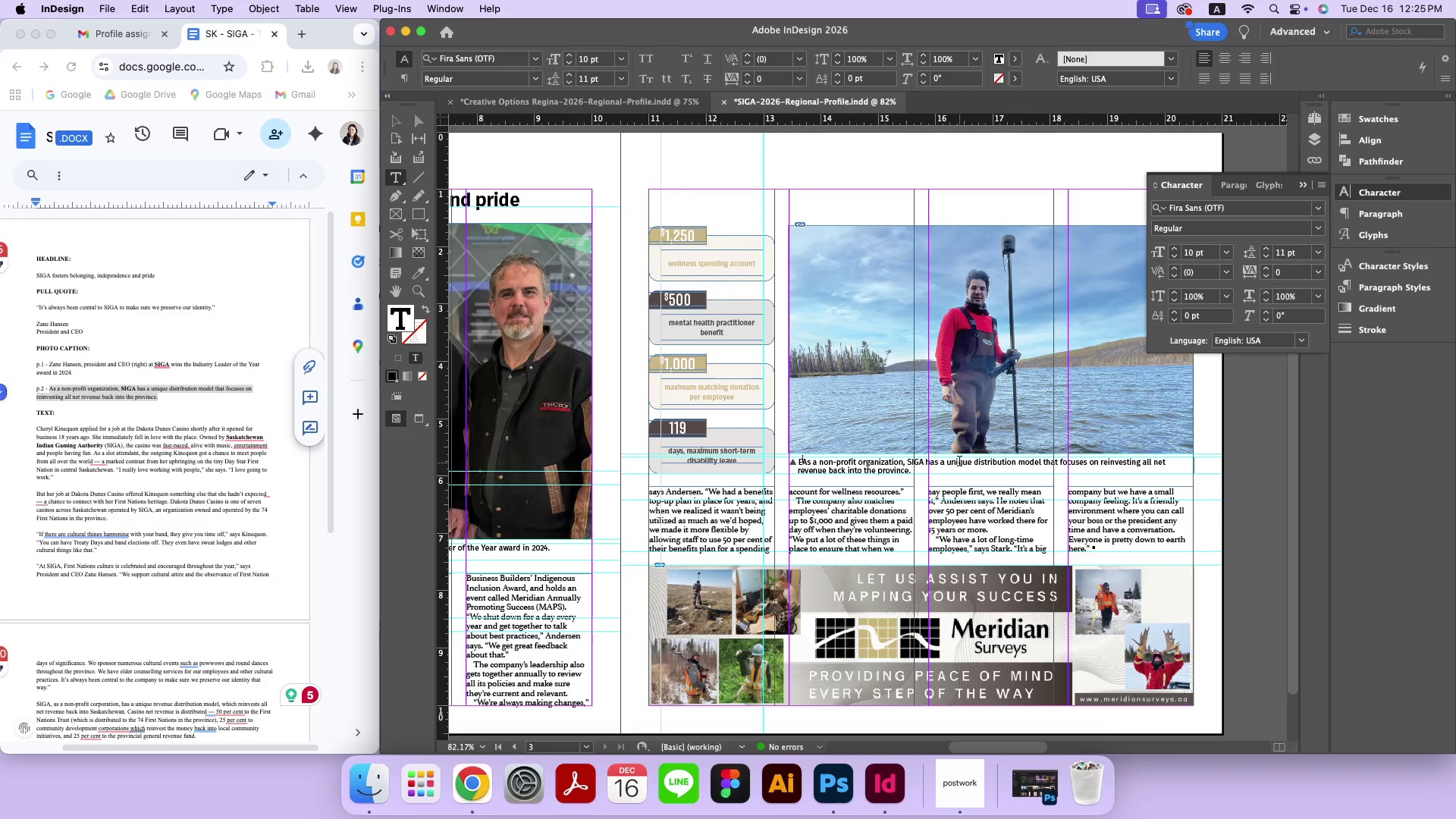 
key(Backspace)
 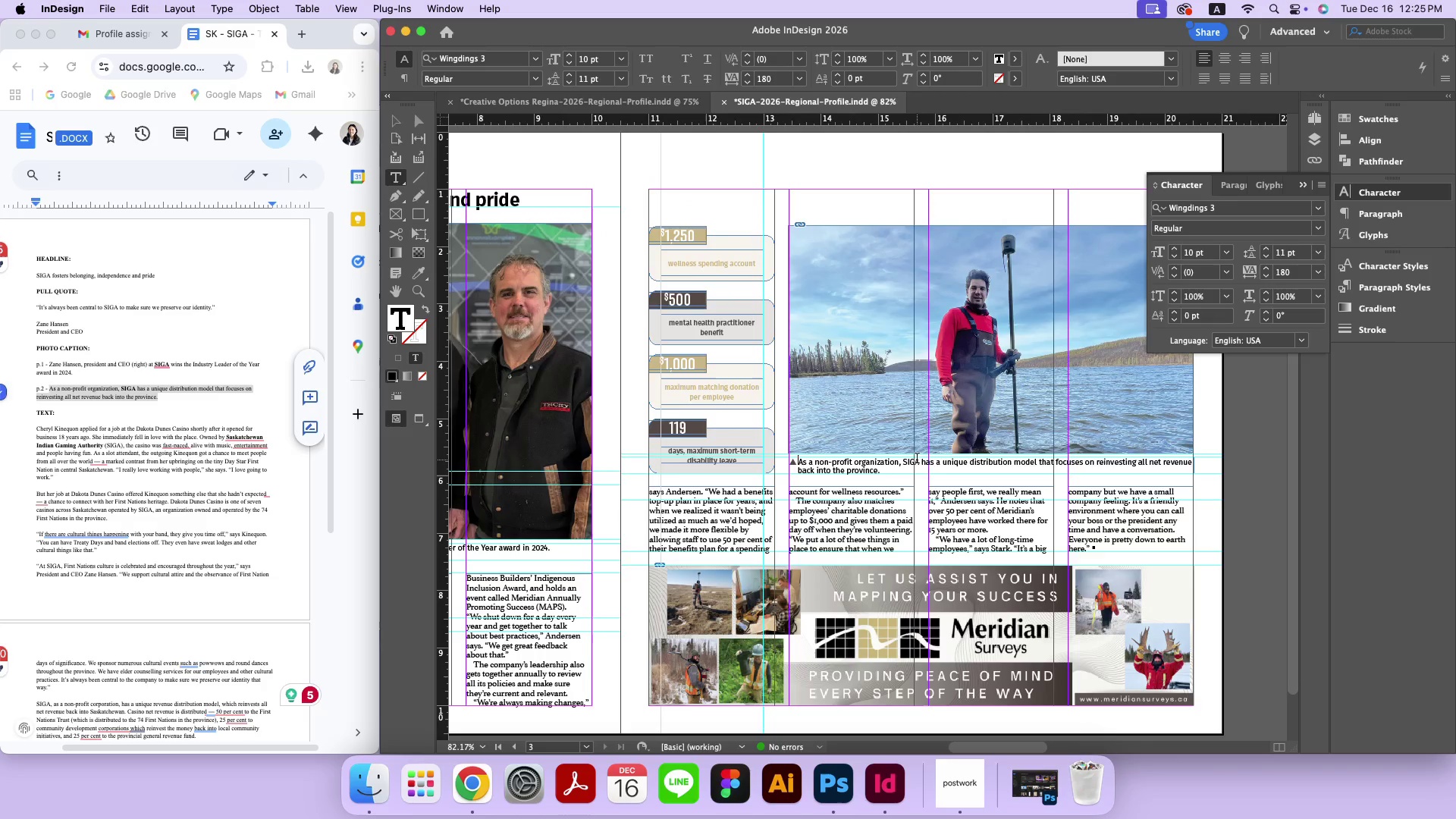 
left_click_drag(start_coordinate=[920, 463], to_coordinate=[903, 463])
 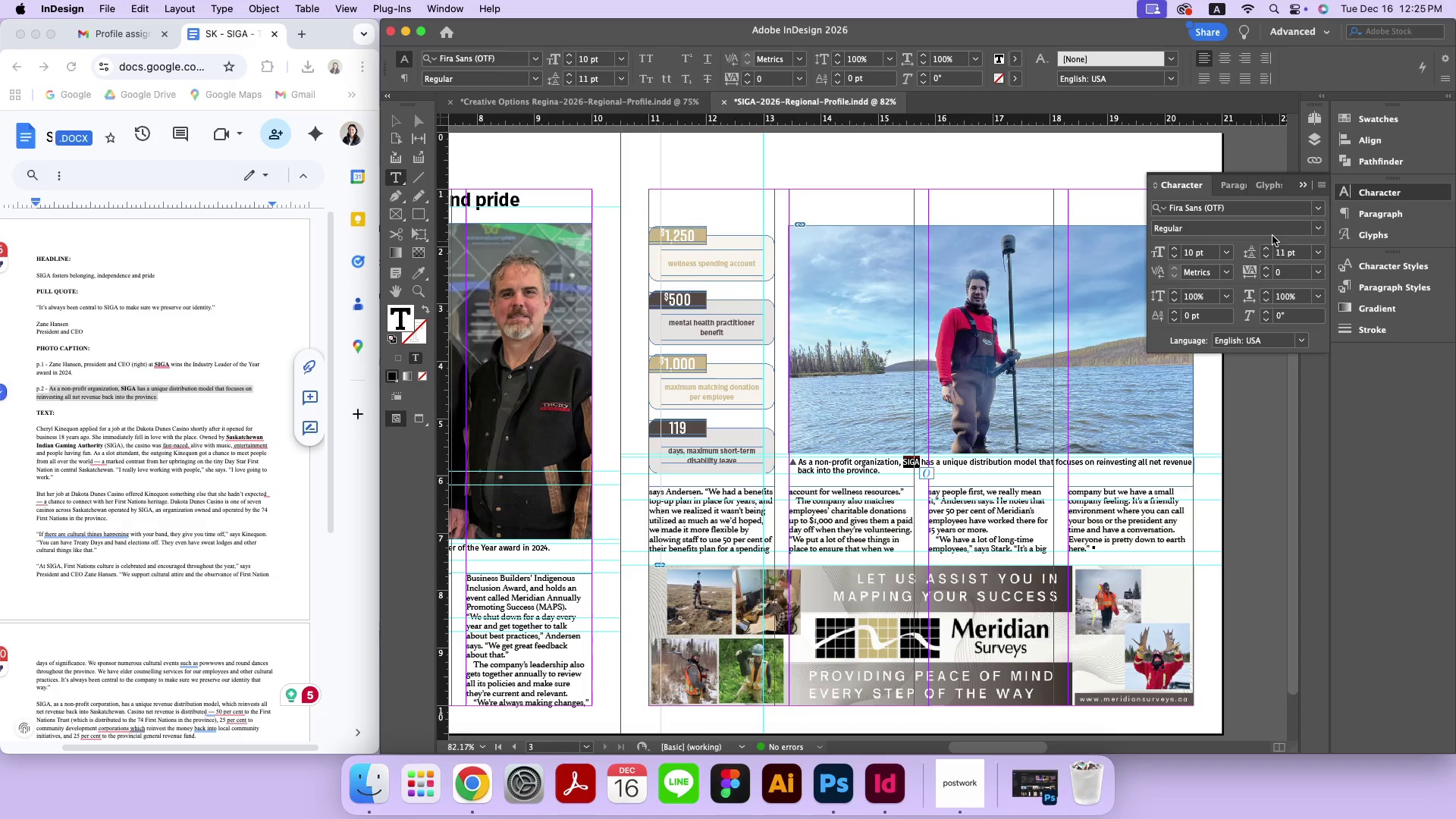 
left_click([1318, 228])
 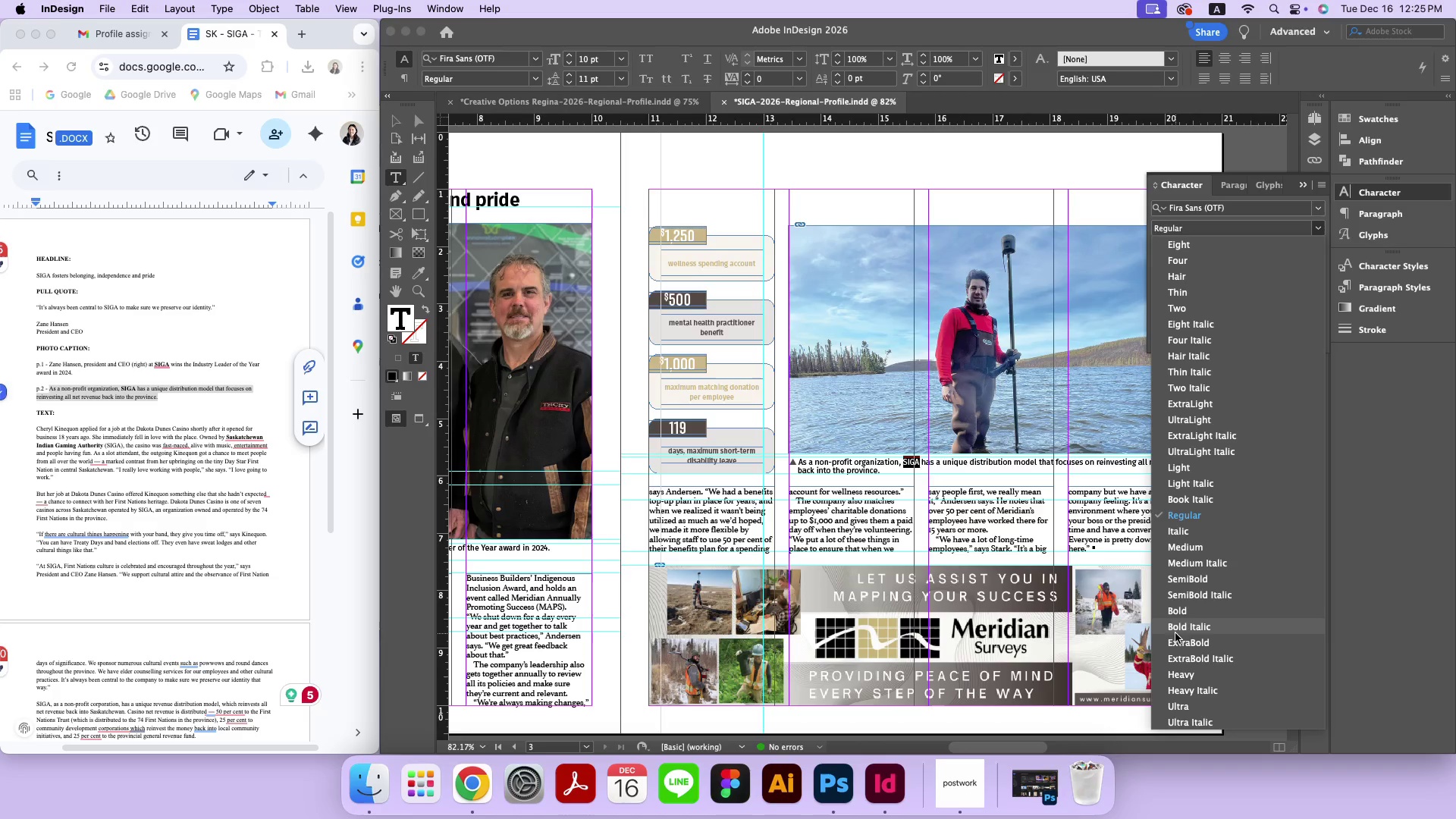 
left_click([1180, 610])
 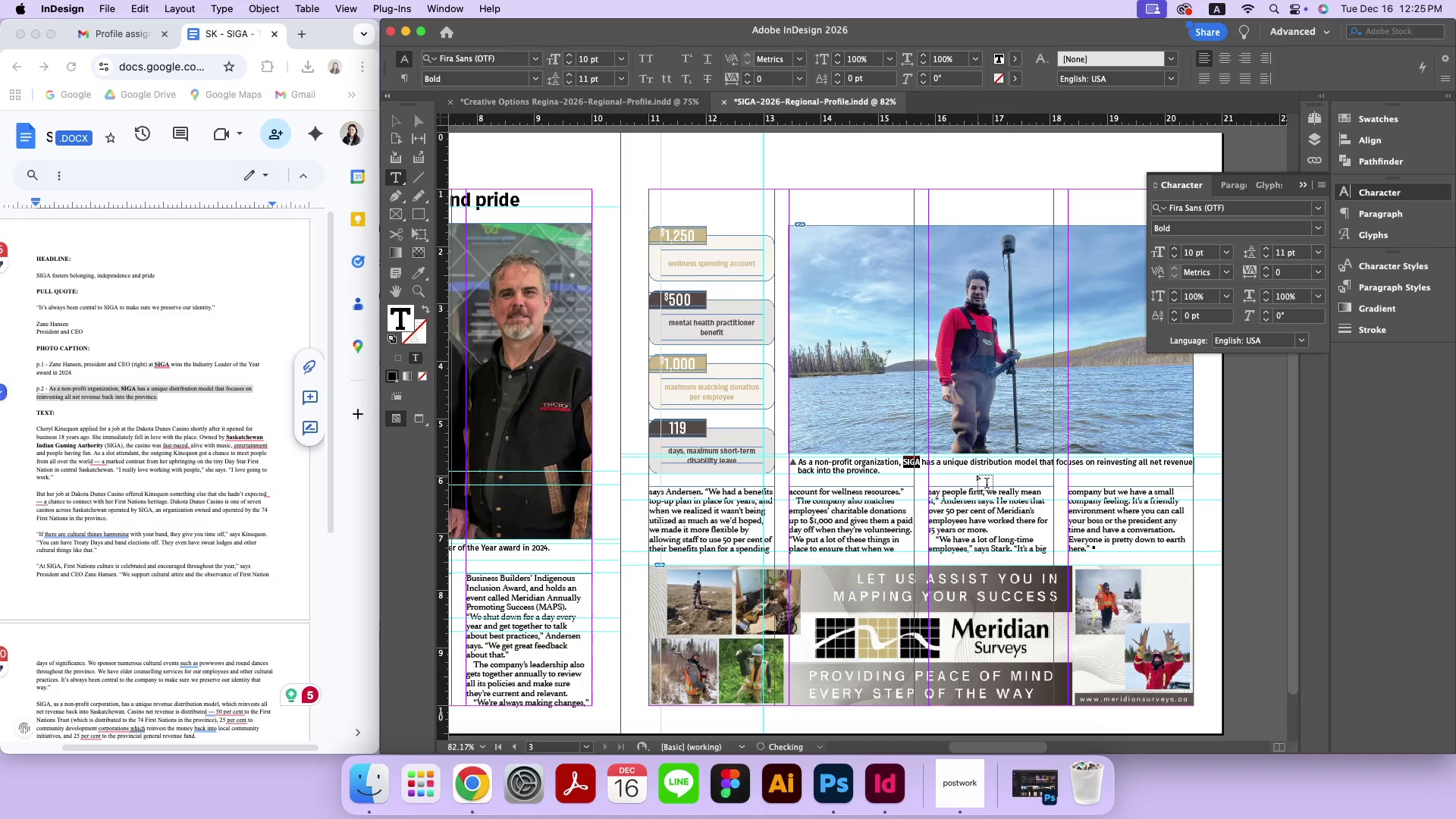 
left_click([977, 466])
 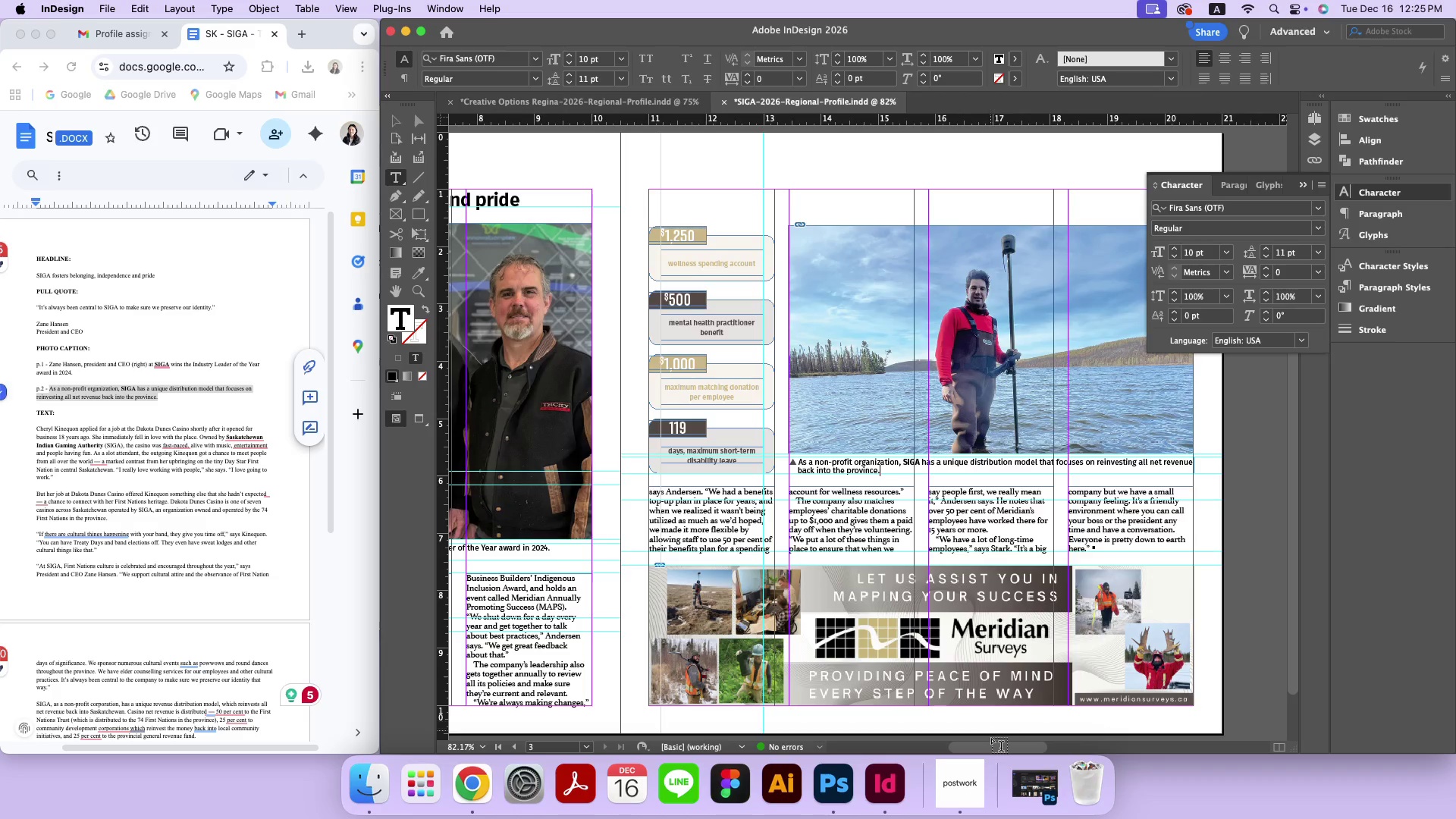 
left_click_drag(start_coordinate=[992, 748], to_coordinate=[929, 739])
 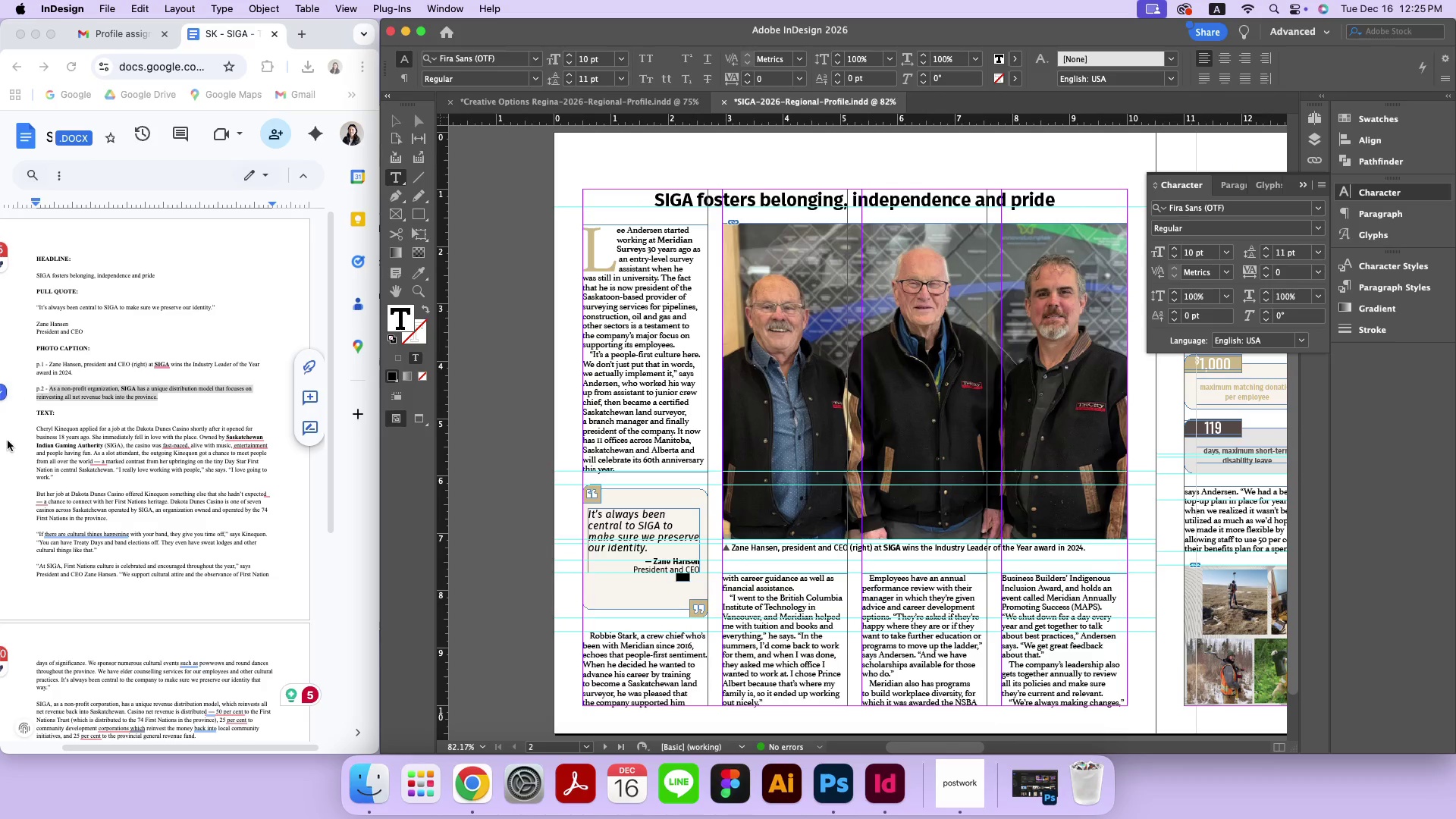 
left_click([39, 429])
 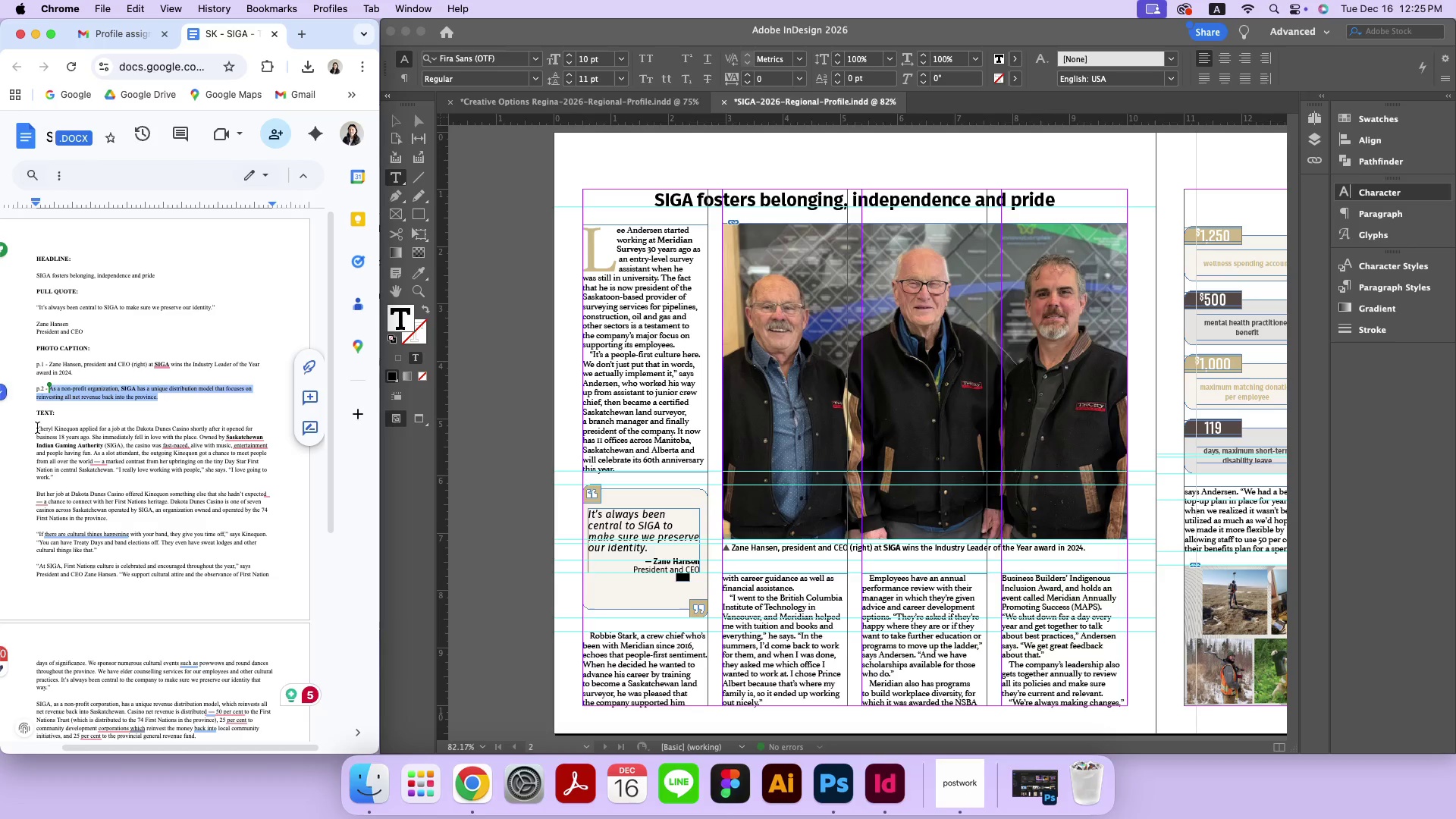 
left_click_drag(start_coordinate=[37, 428], to_coordinate=[272, 639])
 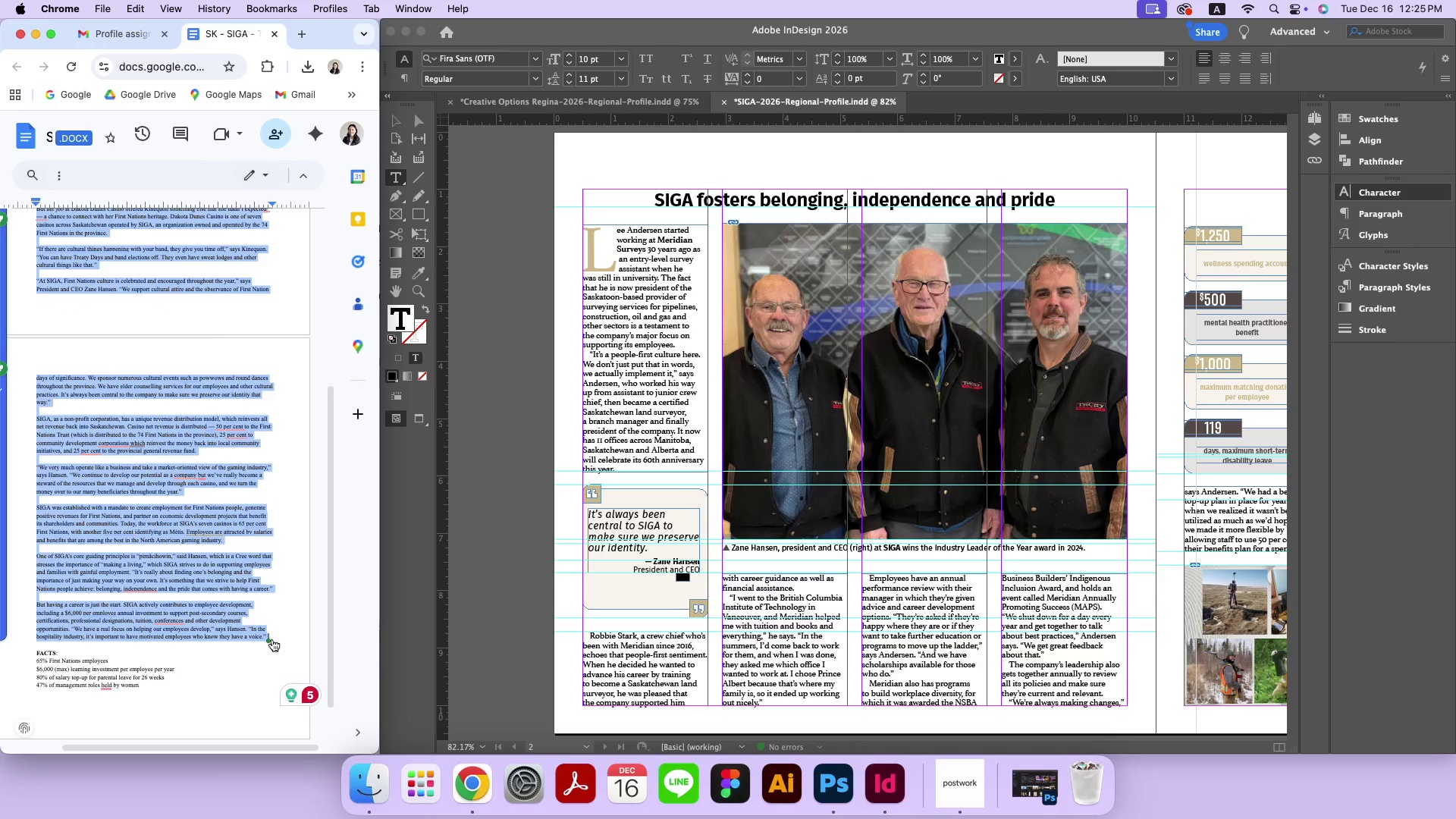 
key(Meta+C)
 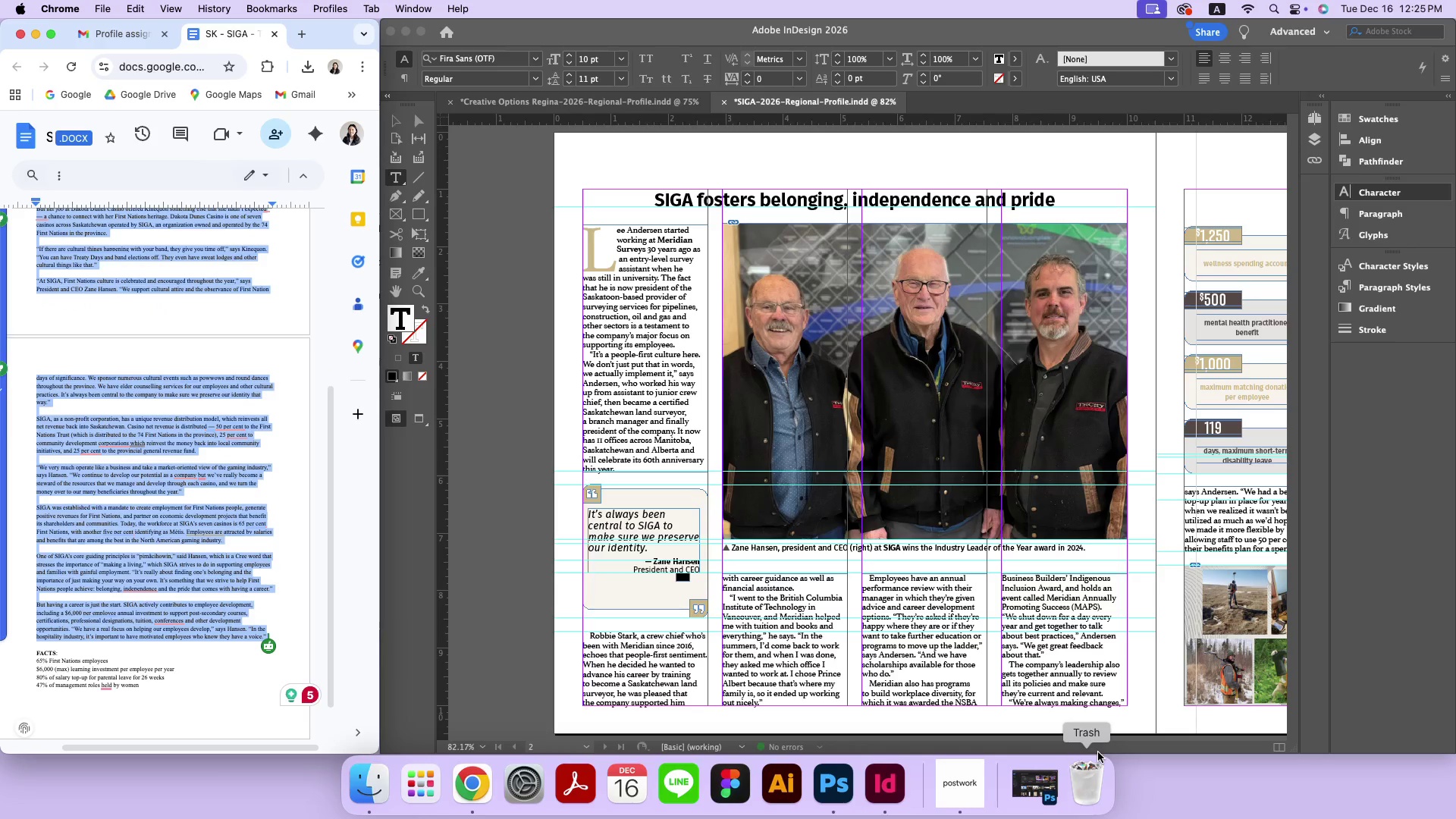 
left_click([1118, 689])
 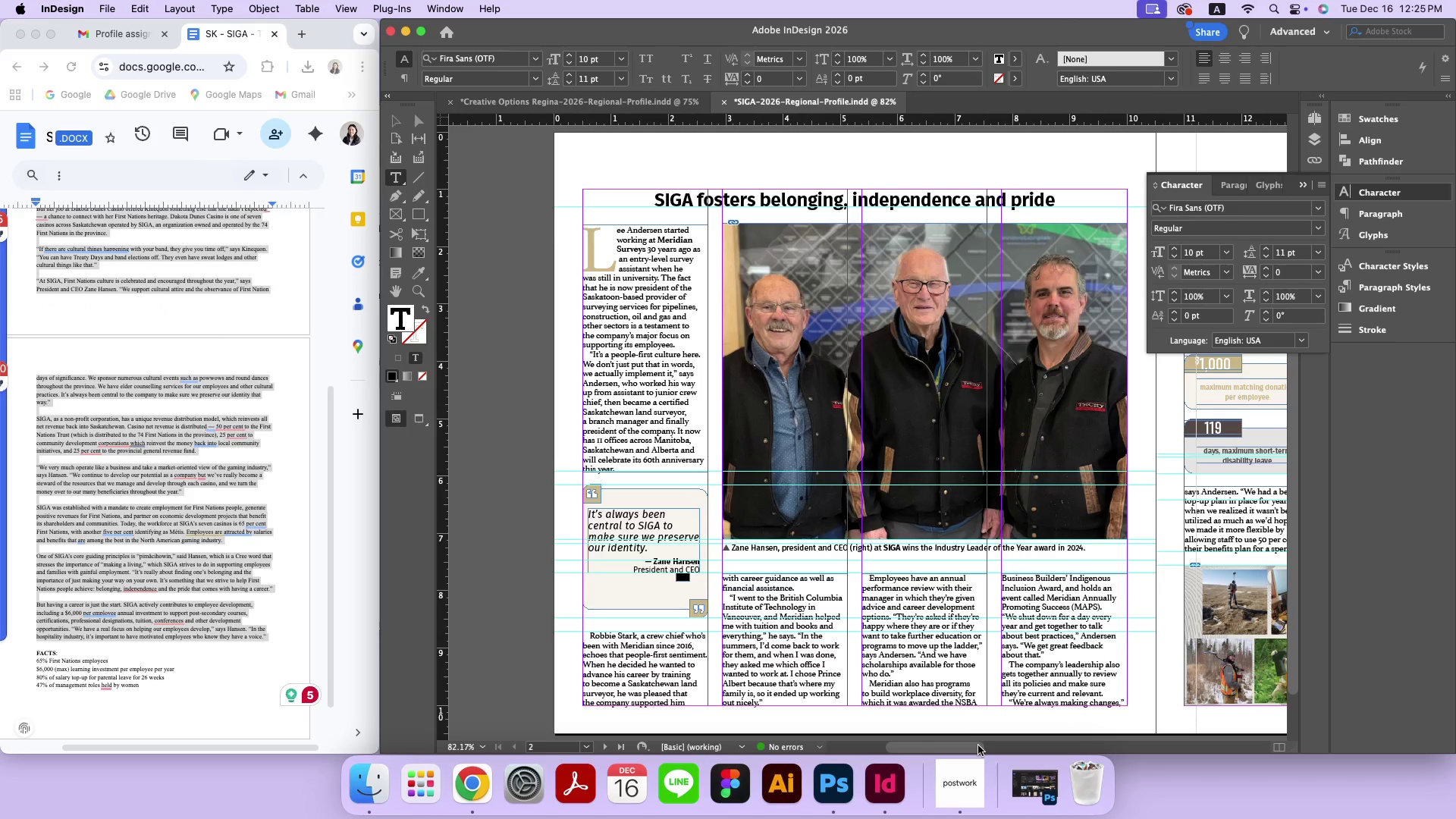 
left_click_drag(start_coordinate=[977, 747], to_coordinate=[1063, 742])
 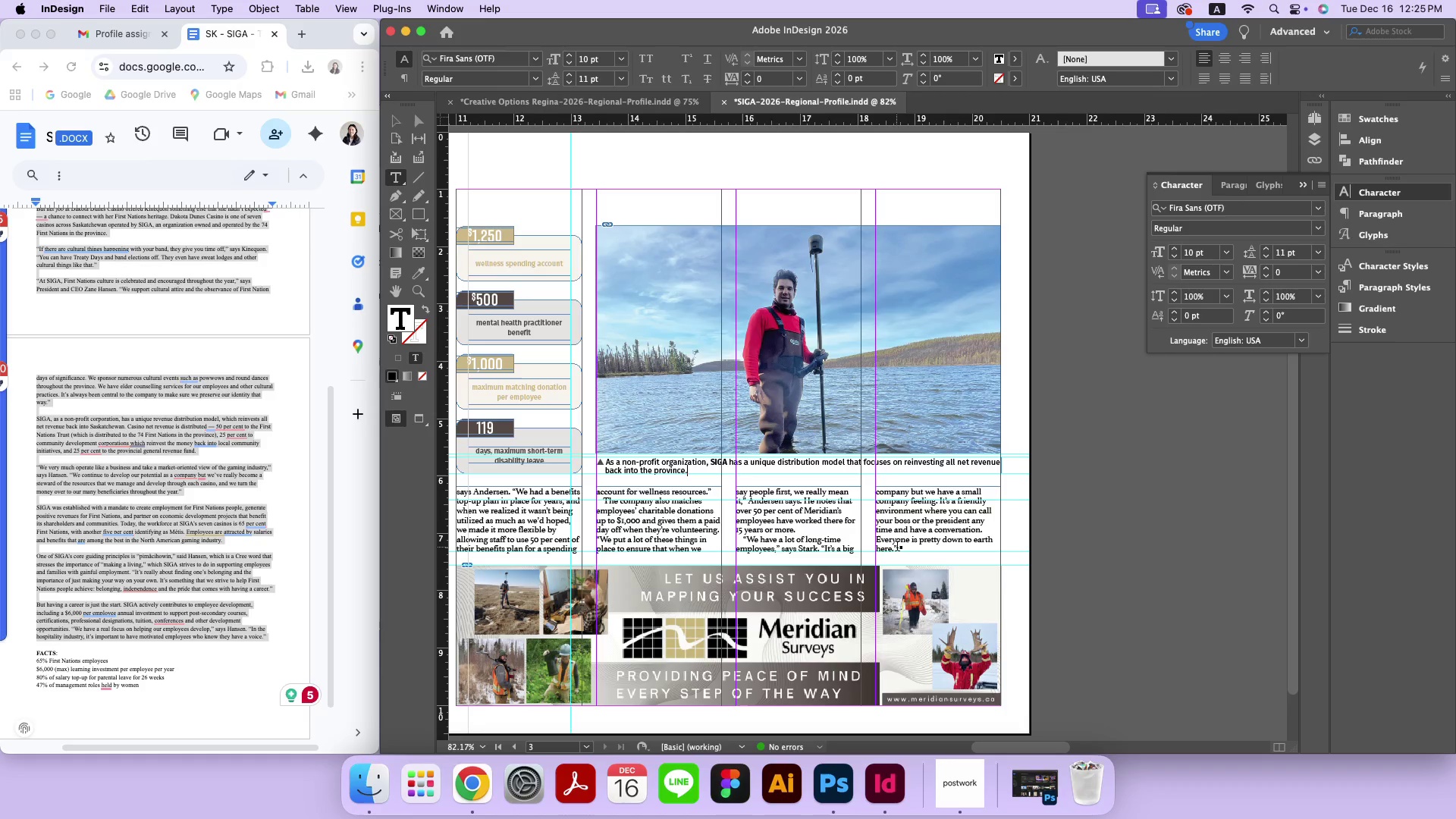 
left_click_drag(start_coordinate=[897, 548], to_coordinate=[863, 150])
 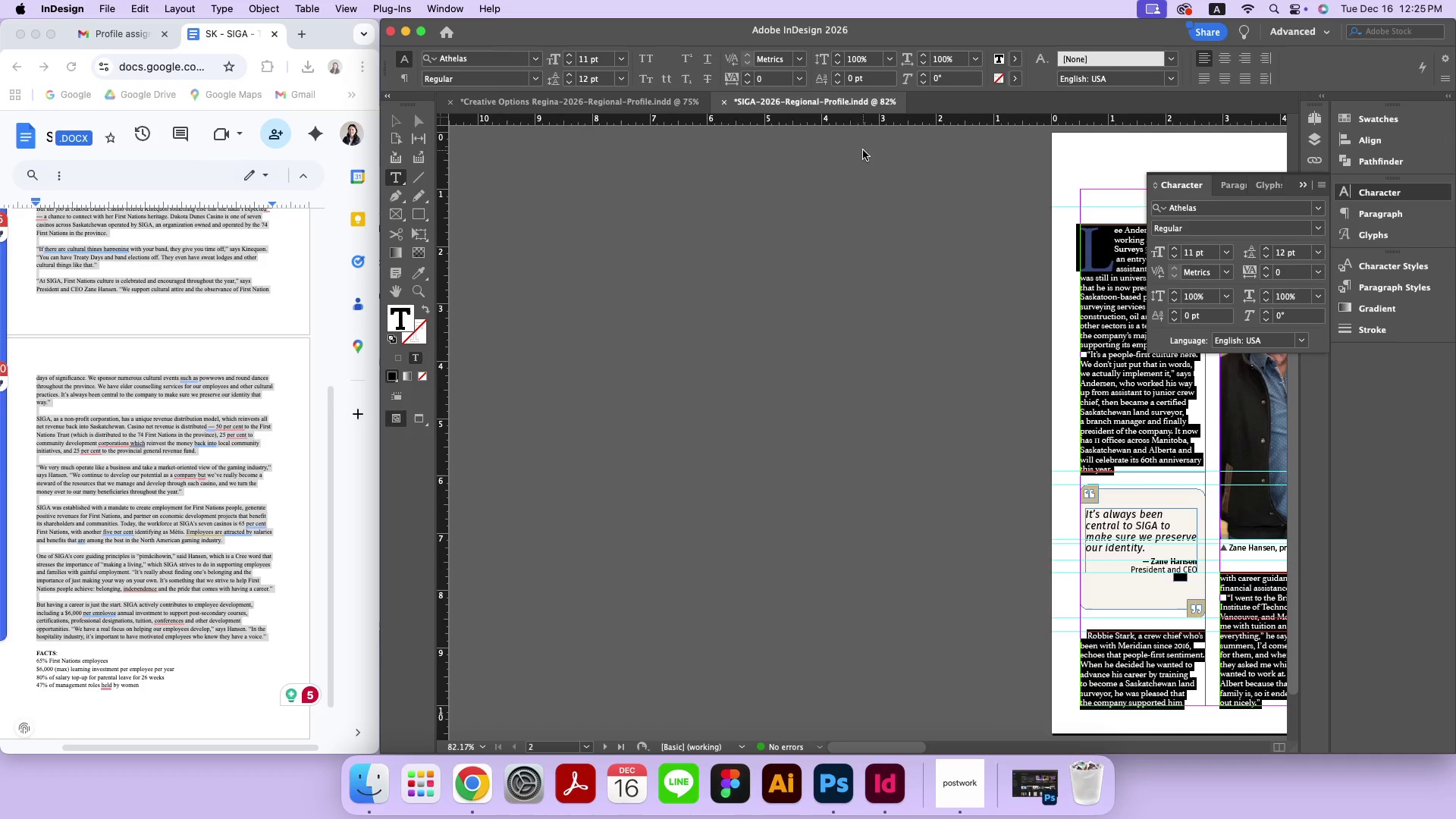 
key(Meta+V)
 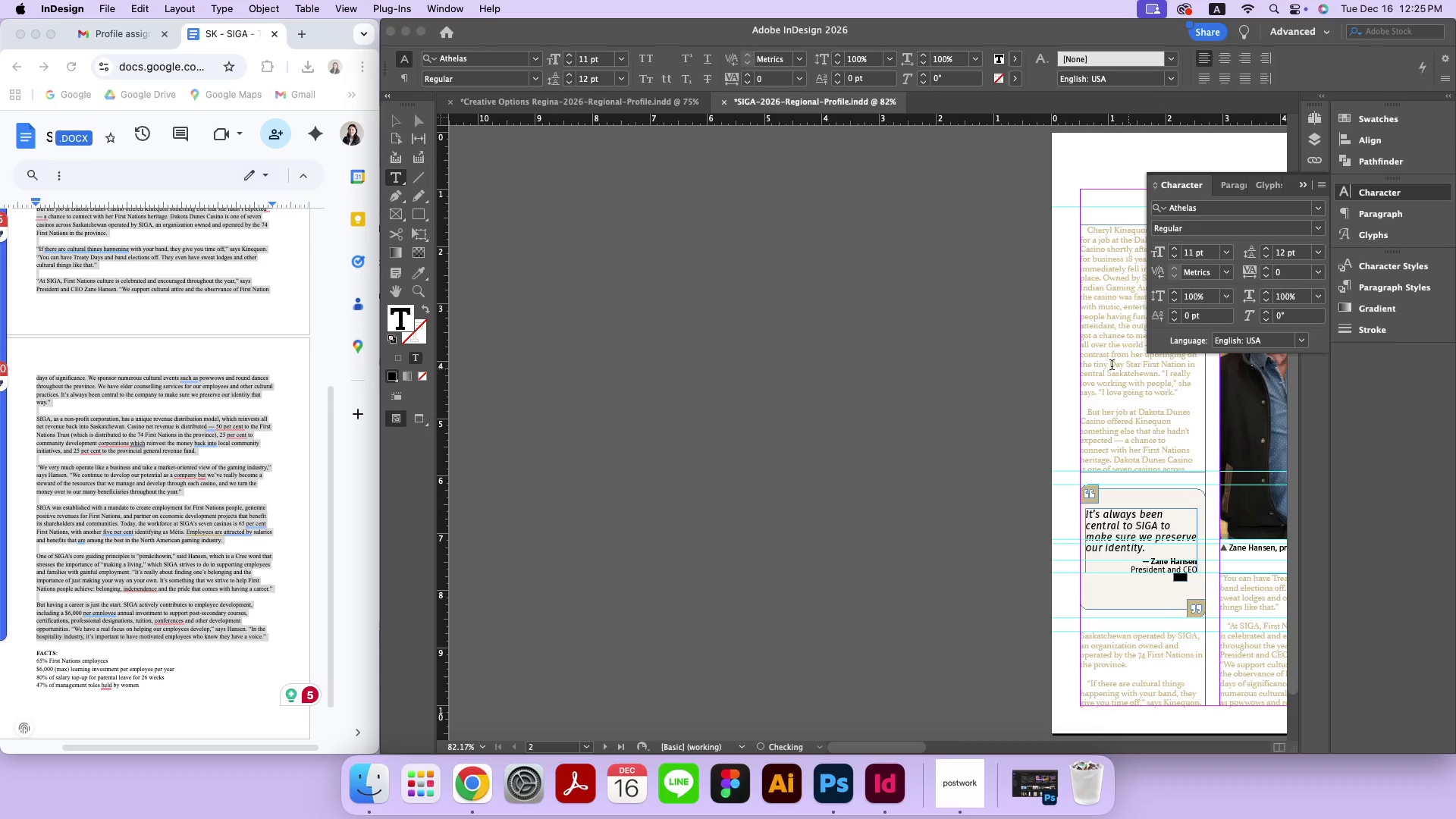 
left_click([1111, 366])
 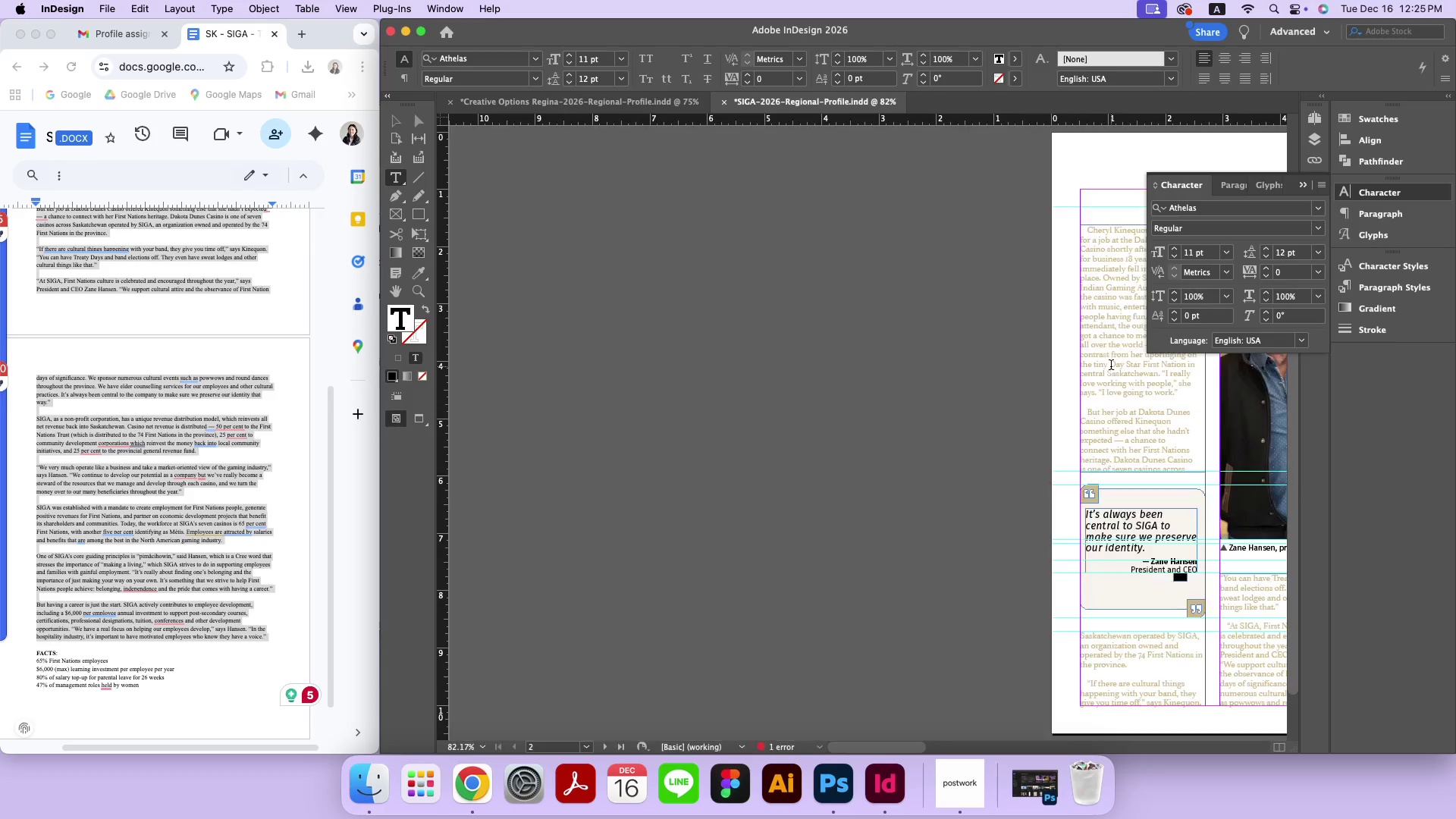 
key(Meta+CommandLeft)
 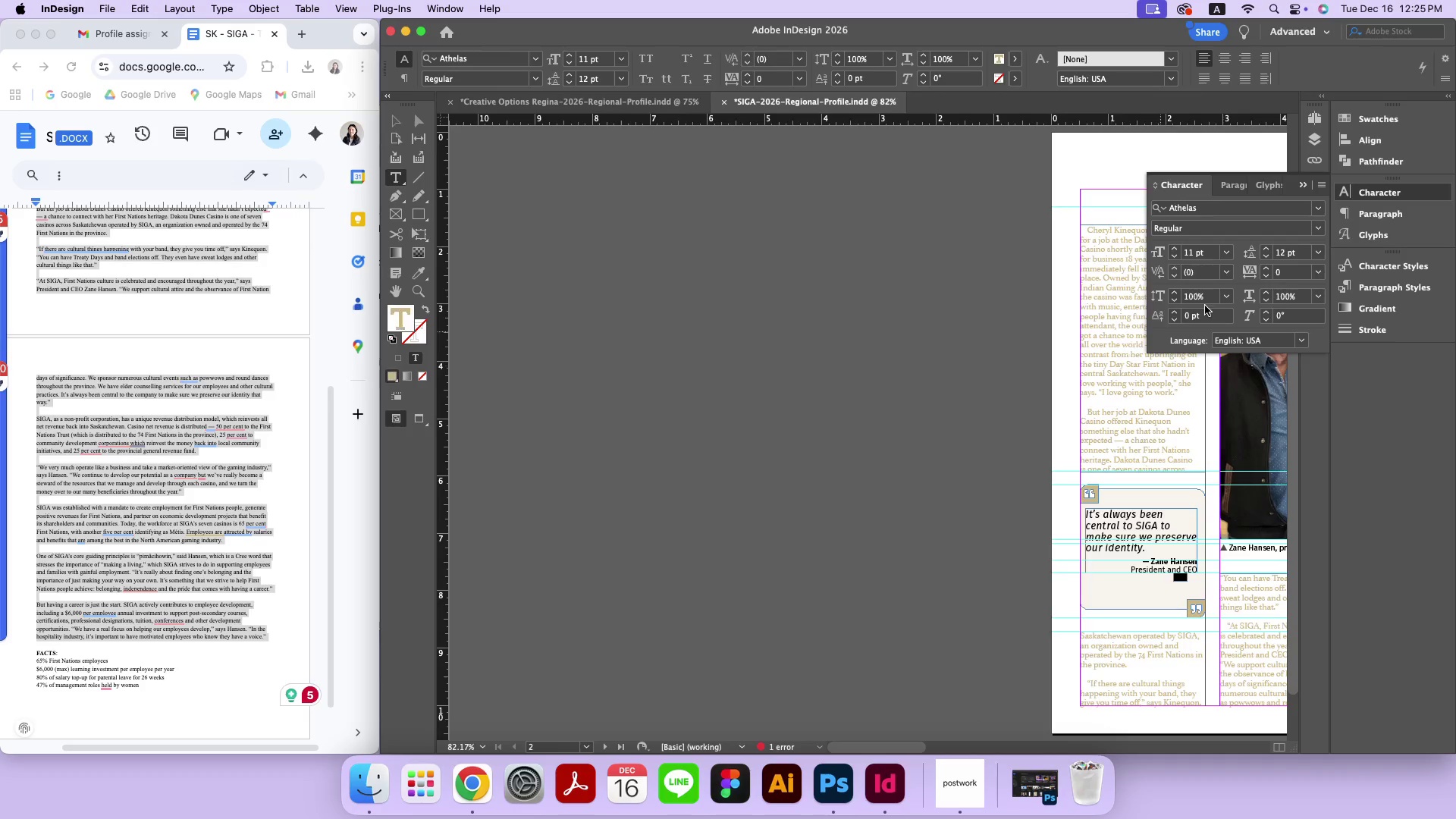 
key(Meta+A)
 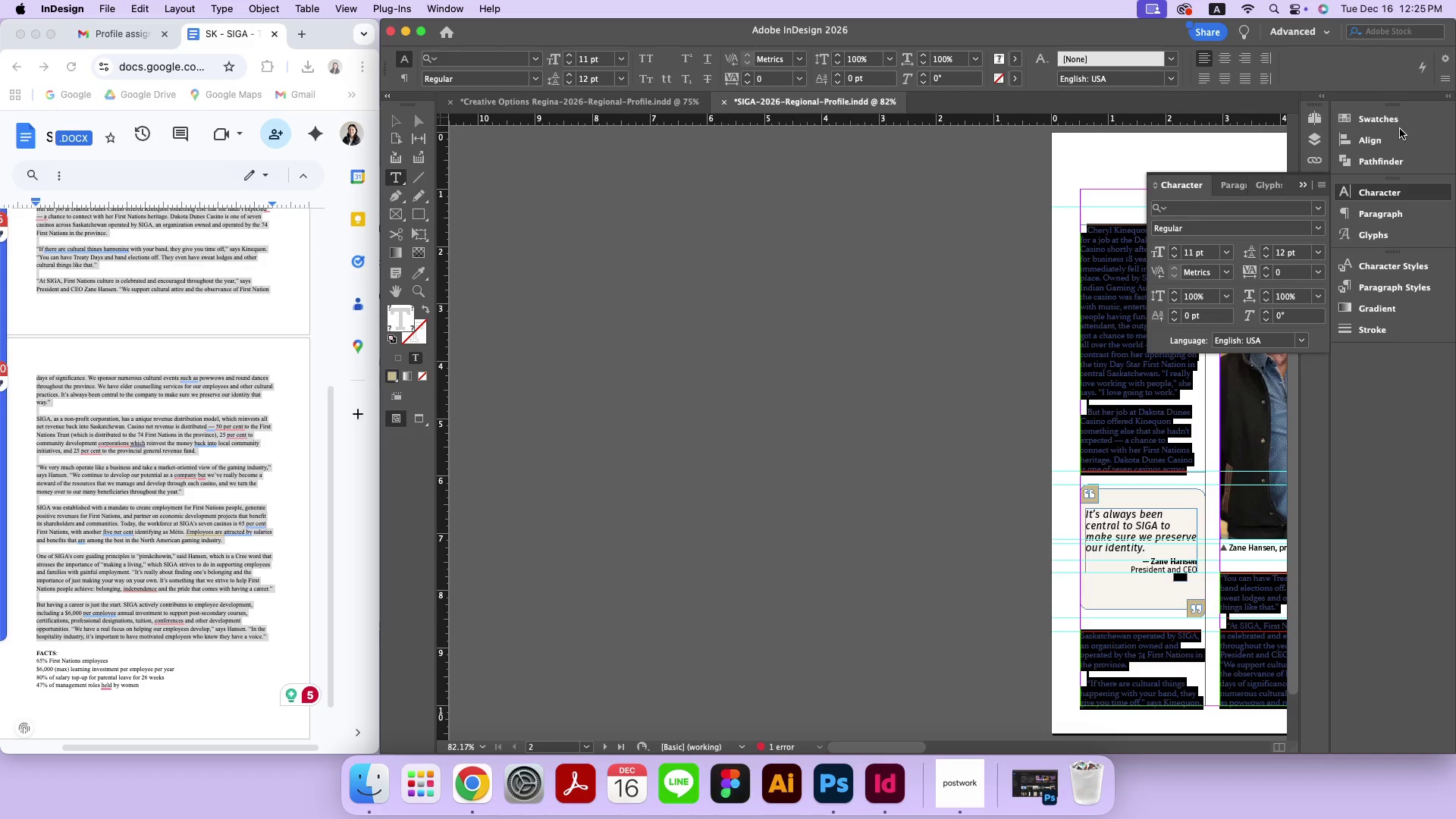 
left_click([1398, 126])
 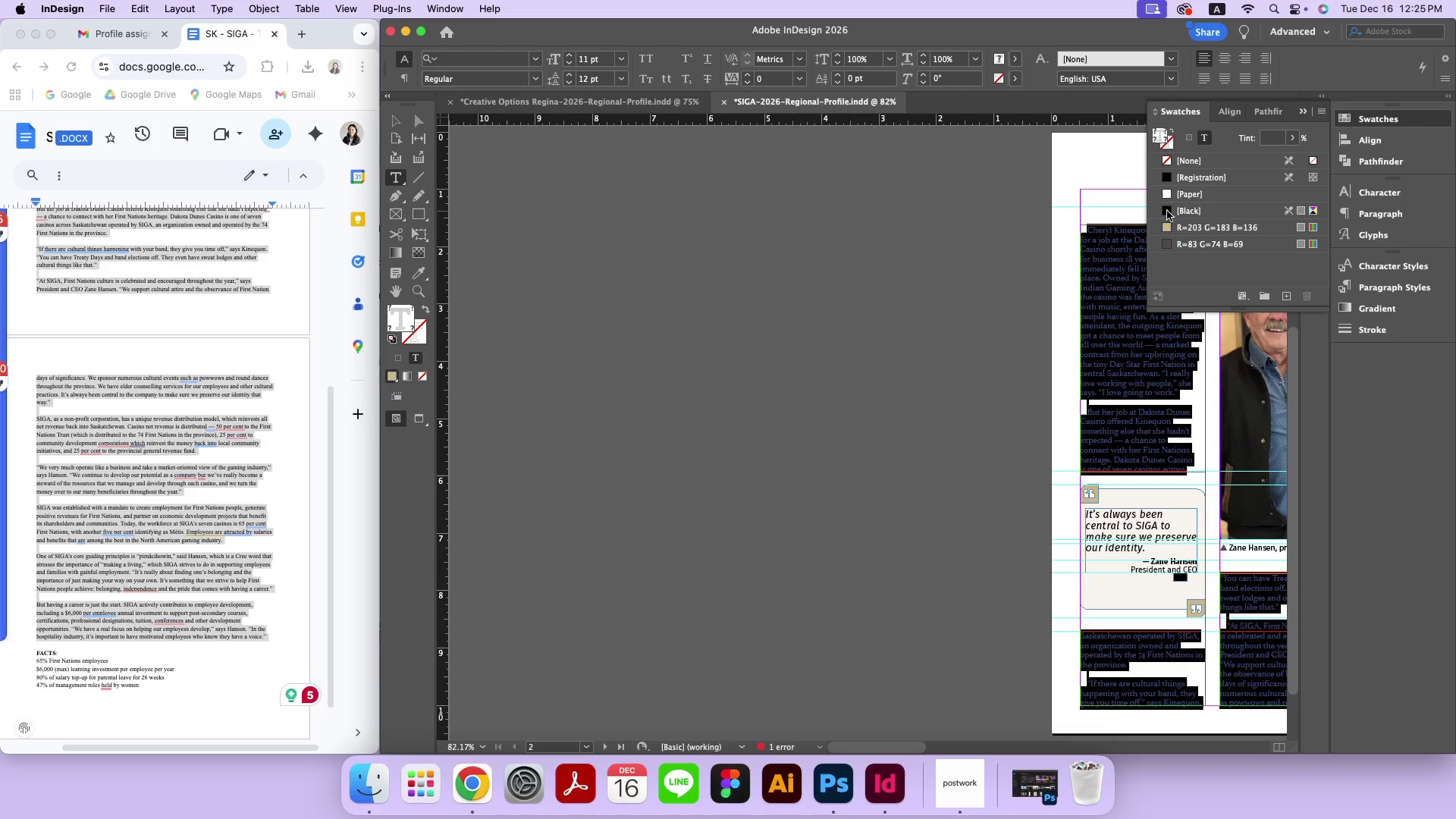 
double_click([1167, 211])
 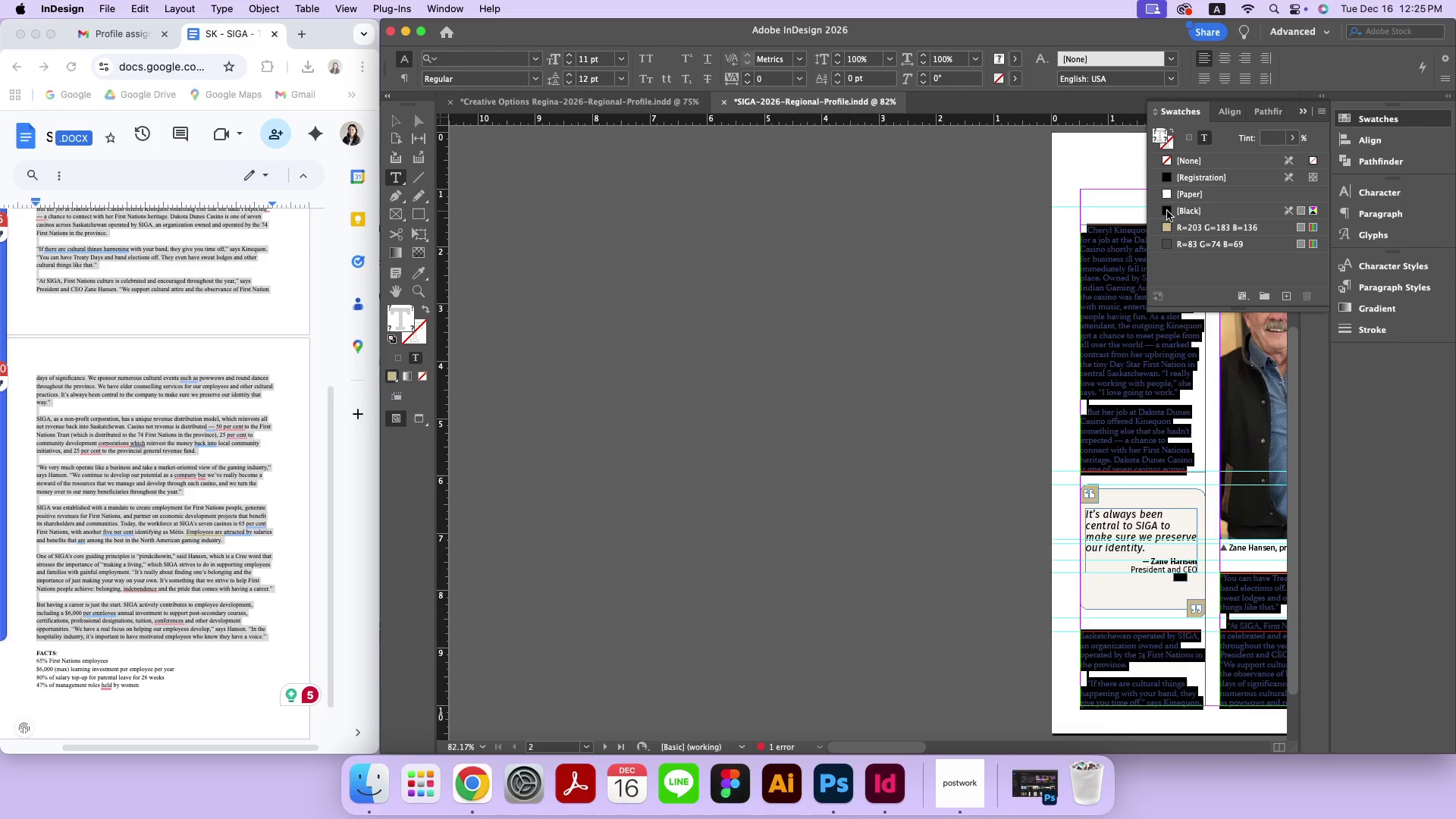 
triple_click([1167, 211])
 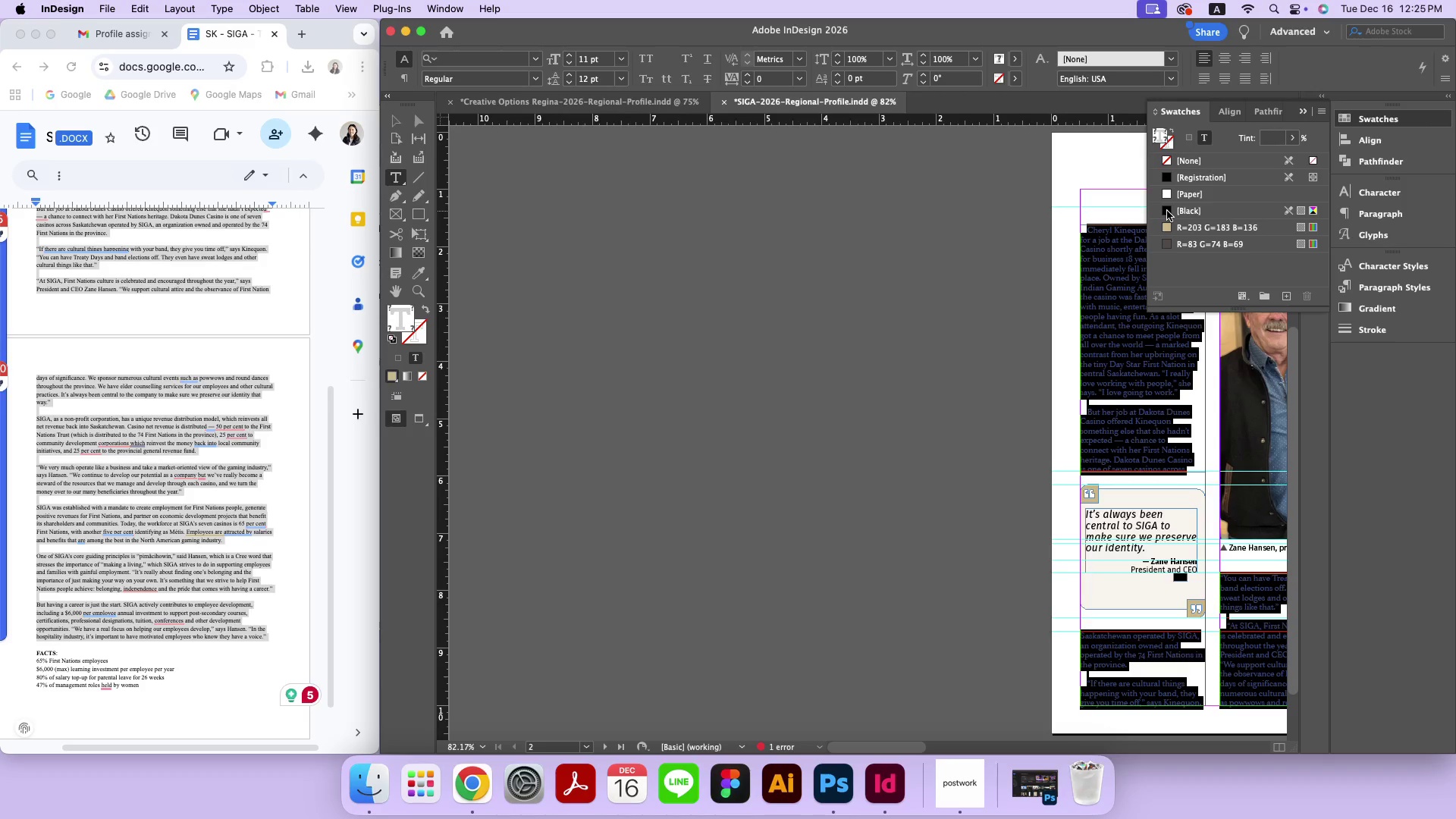 
triple_click([1167, 211])
 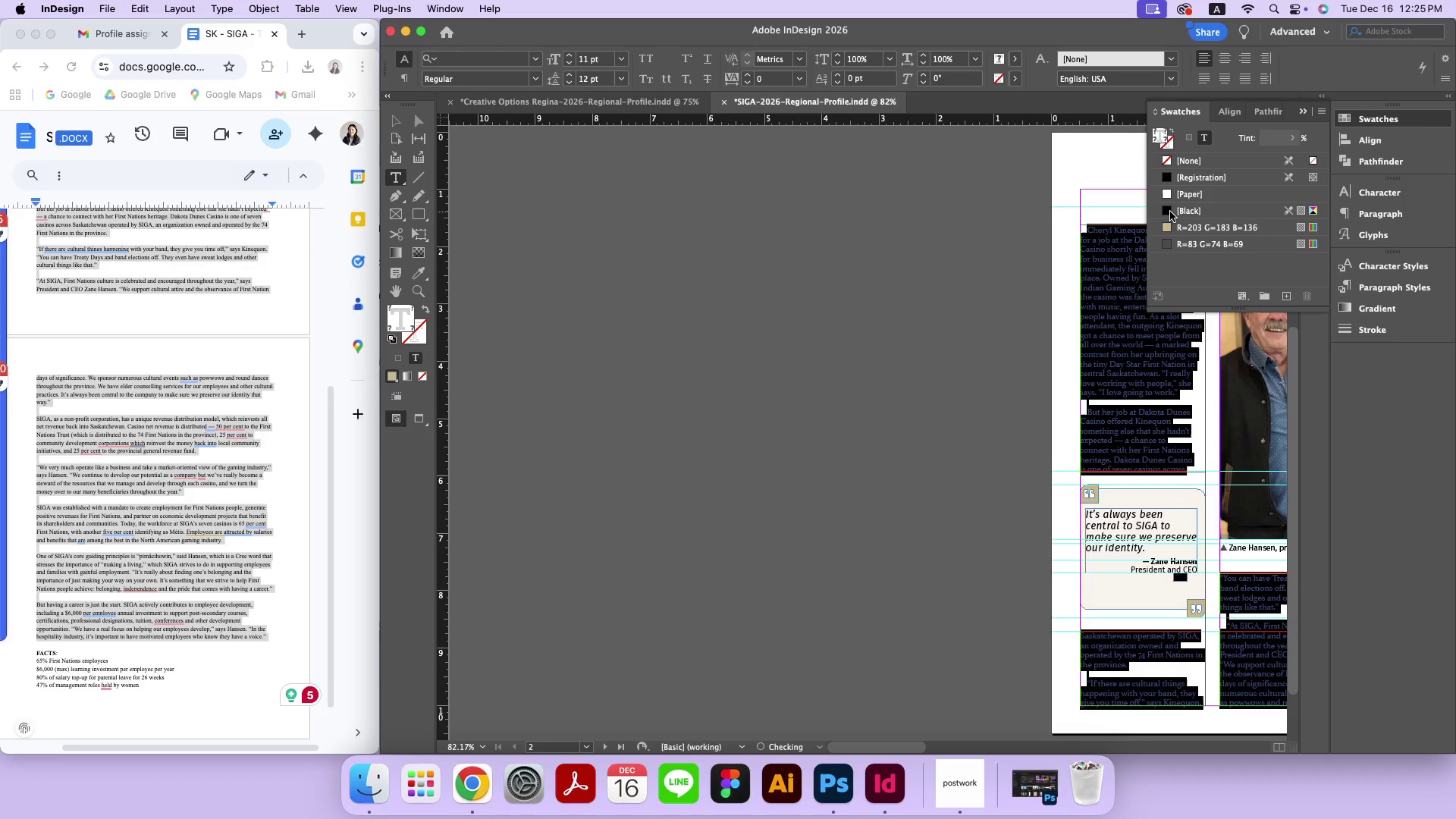 
double_click([1170, 212])
 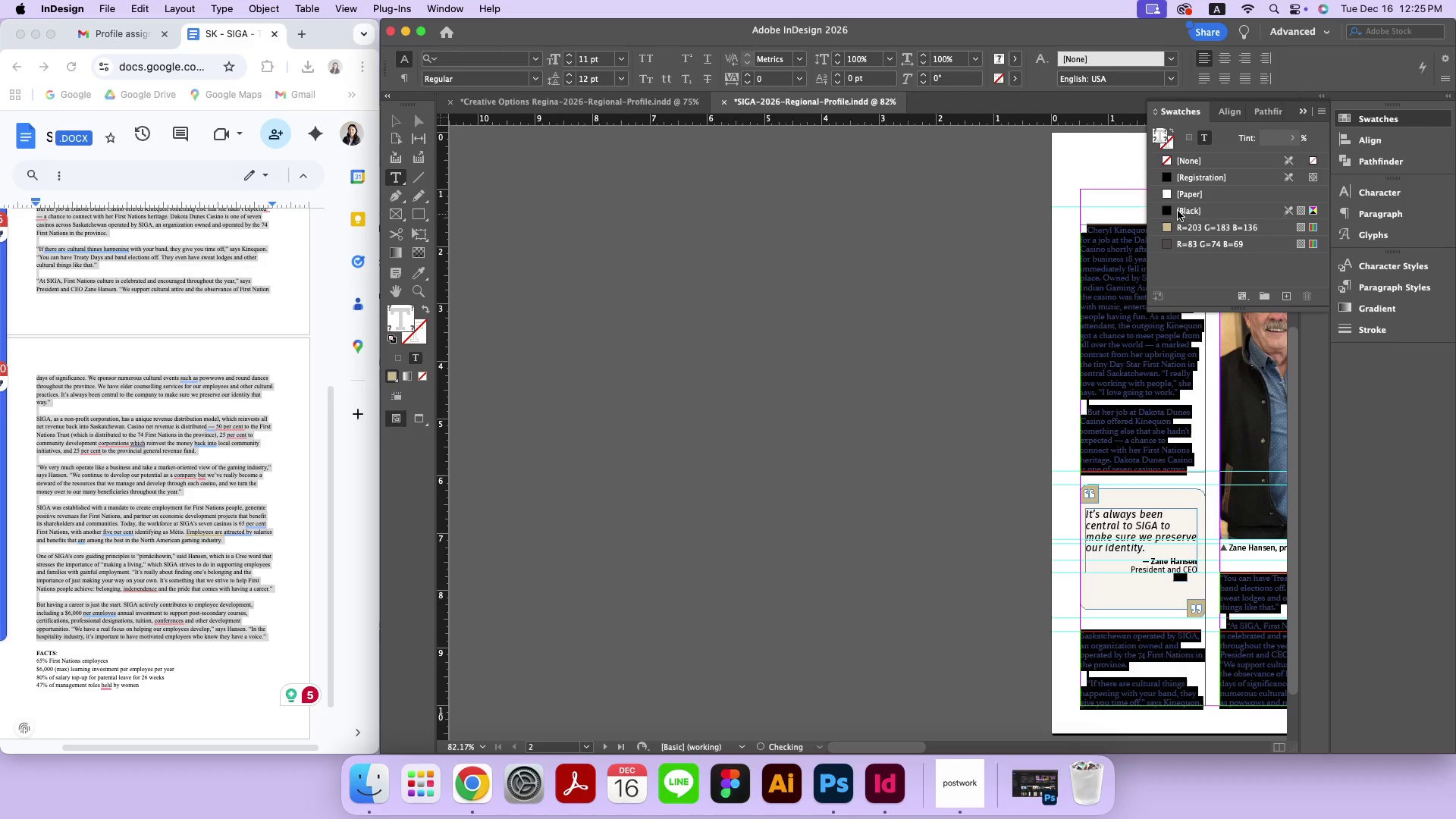 
double_click([1178, 211])
 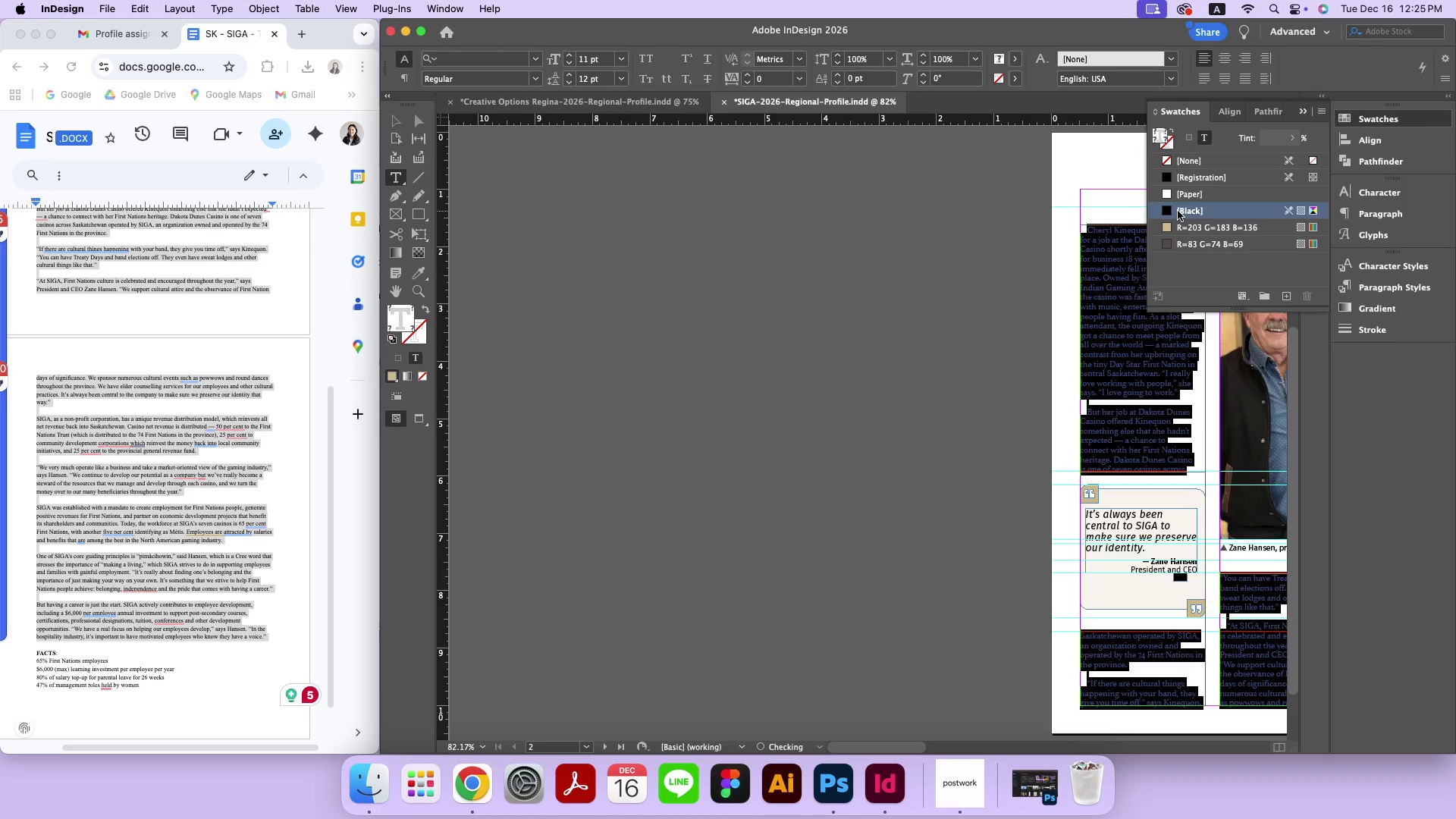 
triple_click([1178, 211])
 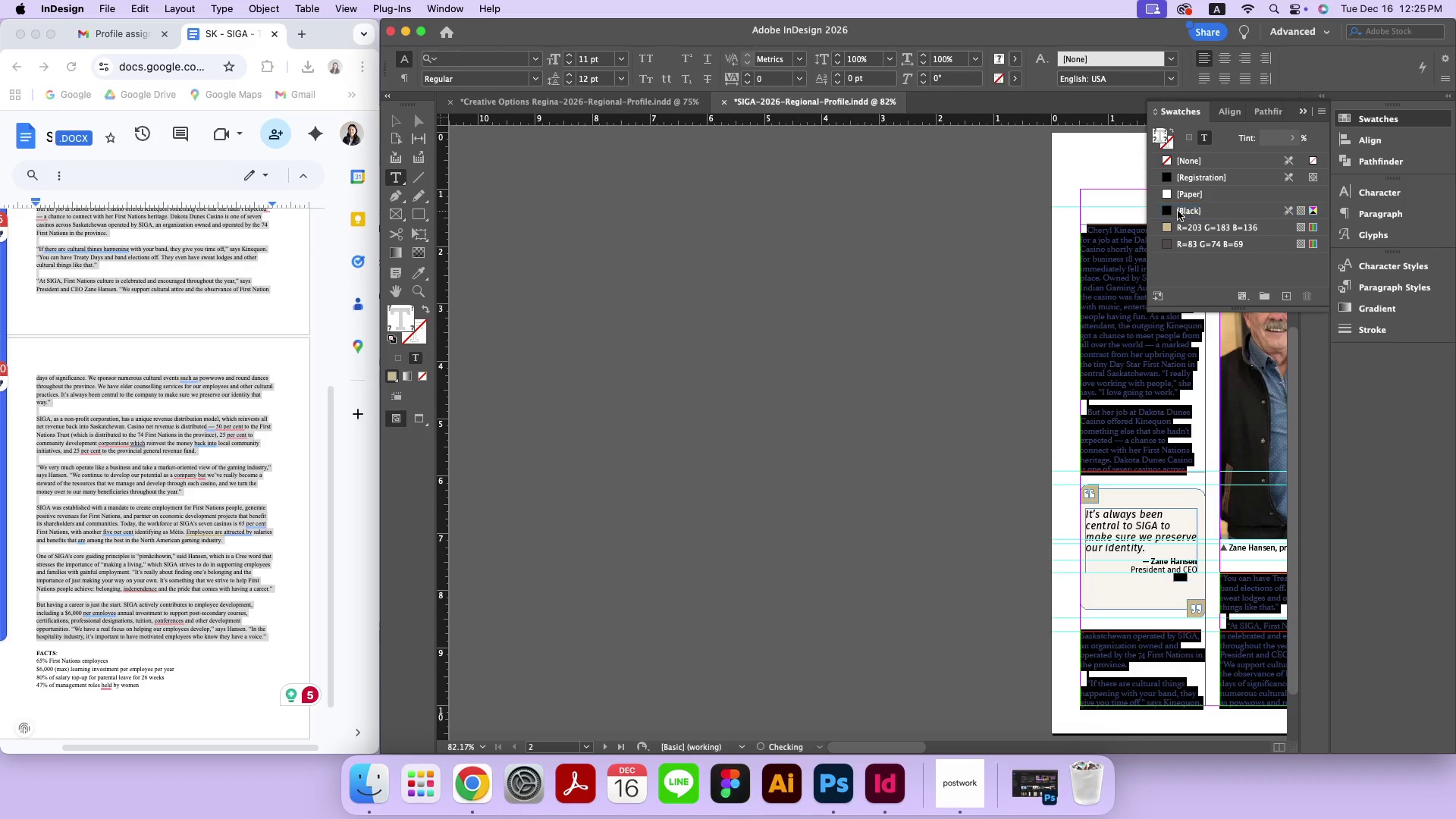 
triple_click([1178, 211])
 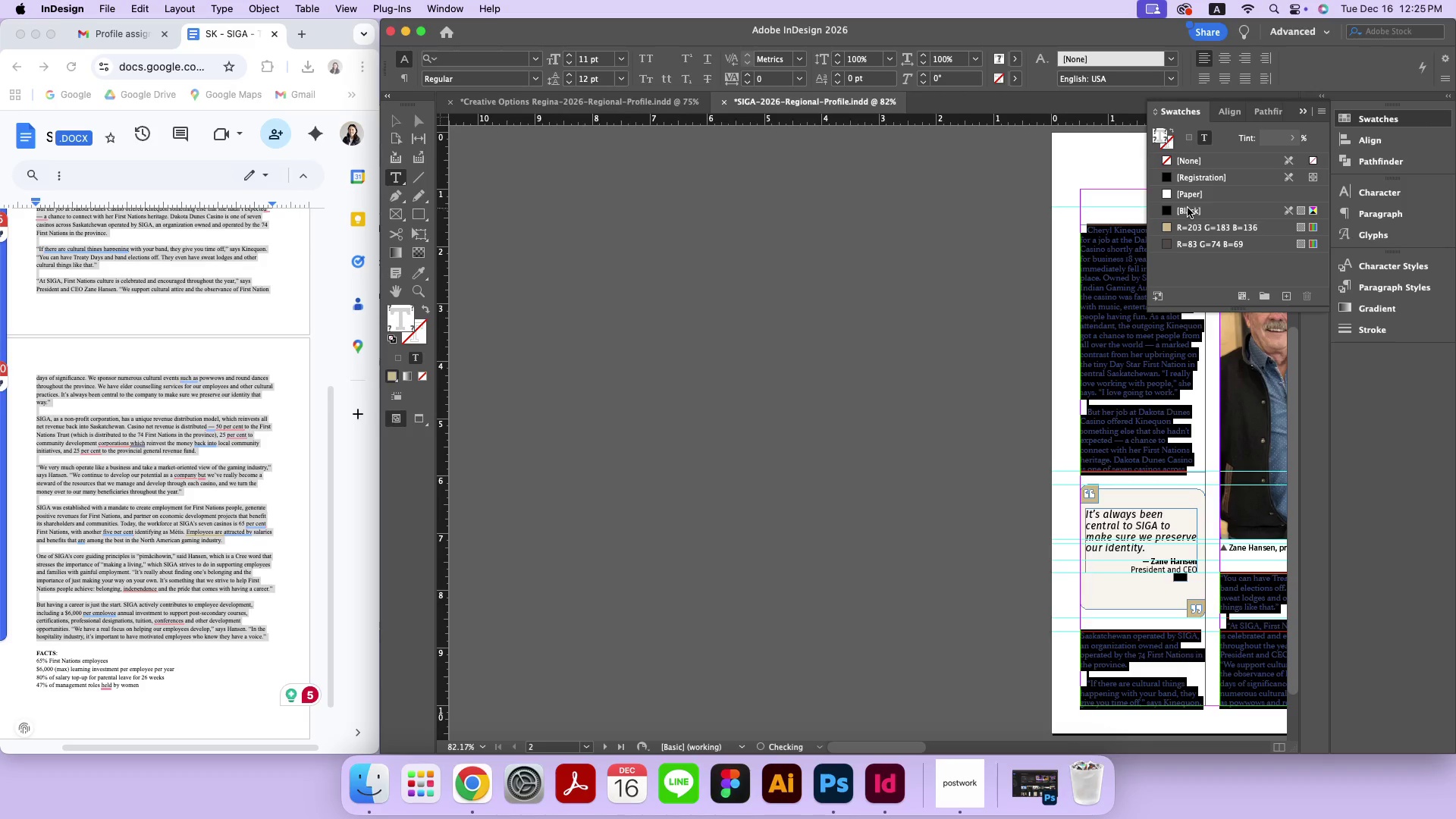 
triple_click([1188, 208])
 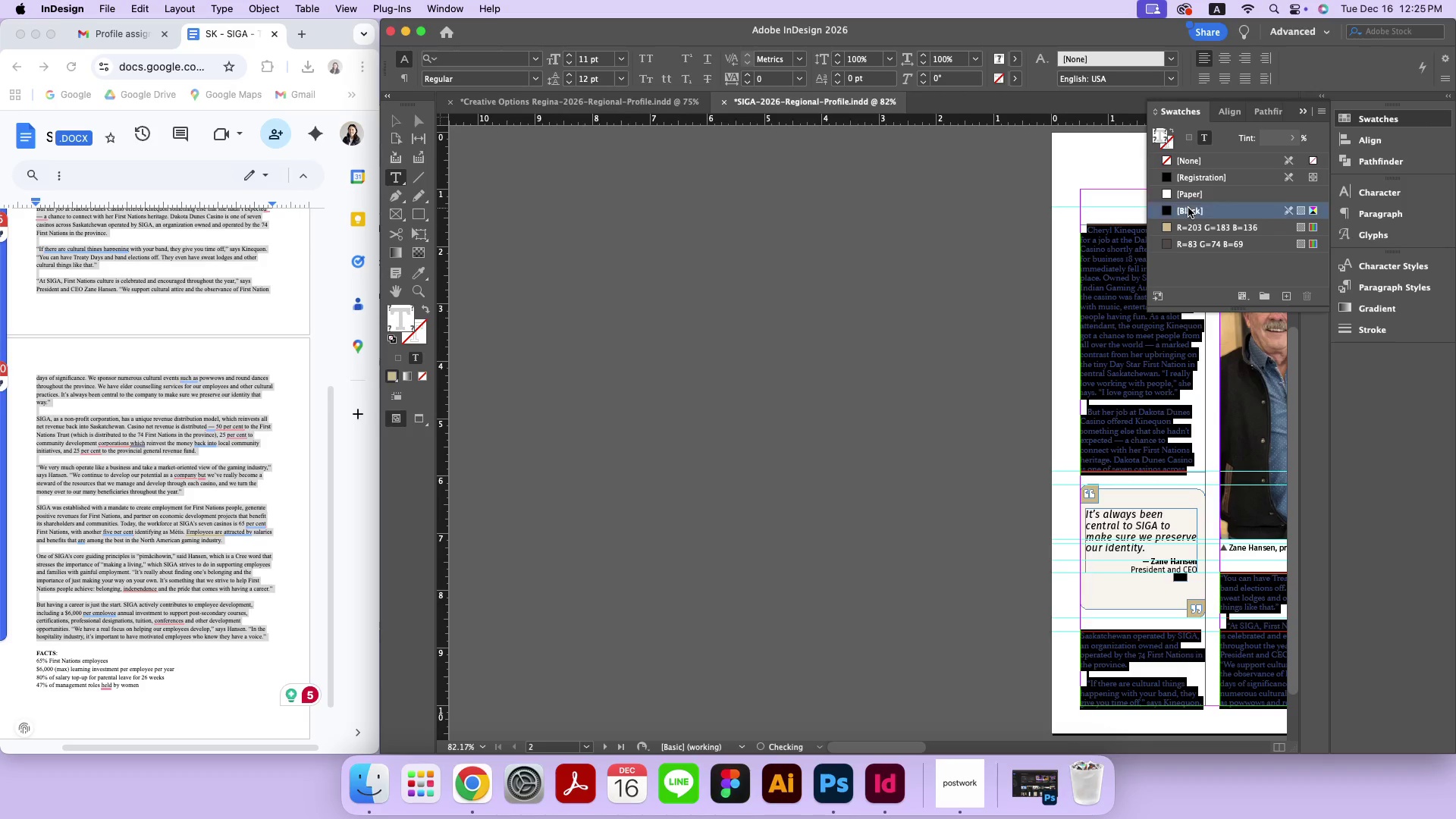 
triple_click([1188, 208])
 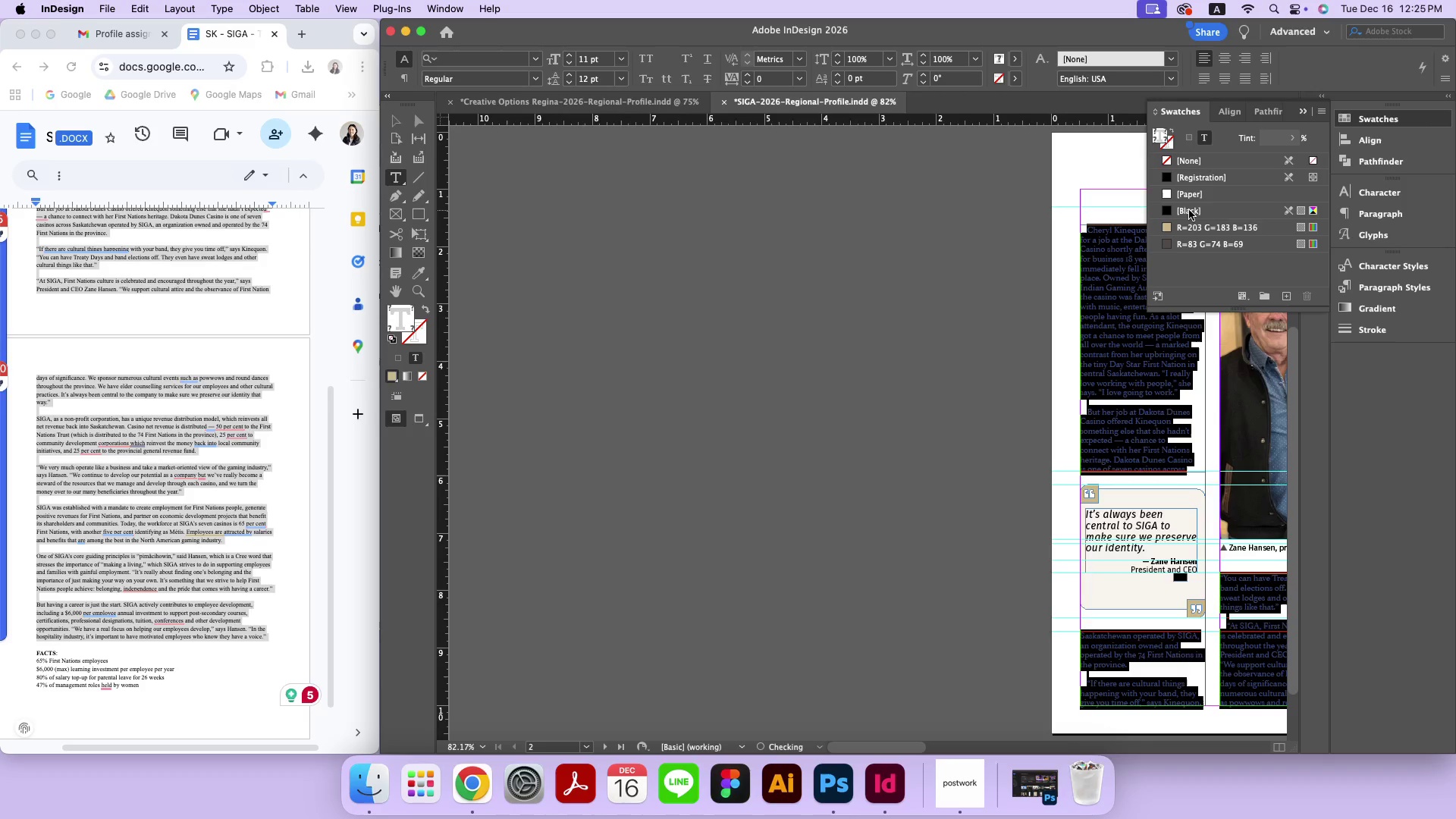 
double_click([1189, 210])
 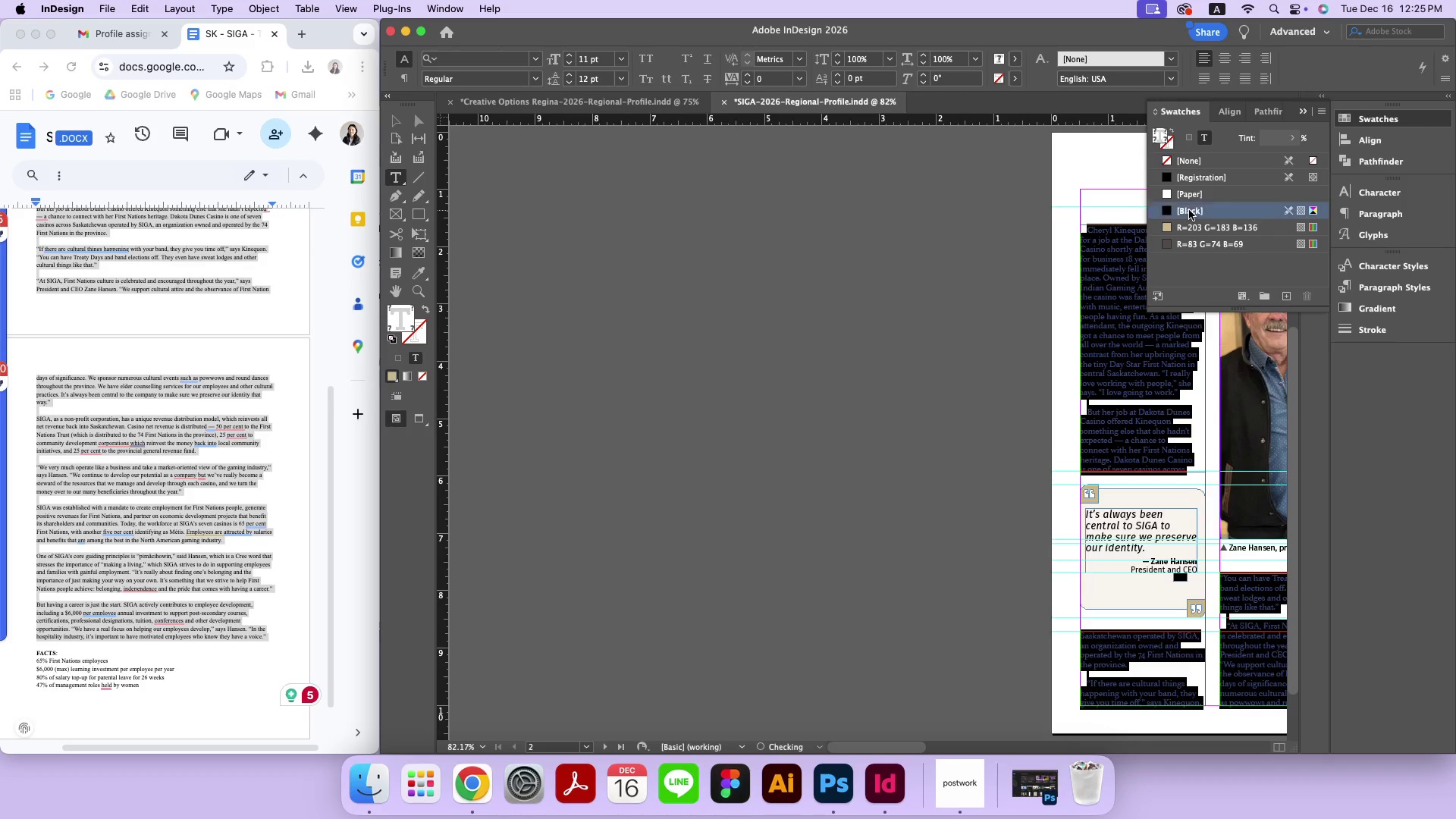 
triple_click([1189, 210])
 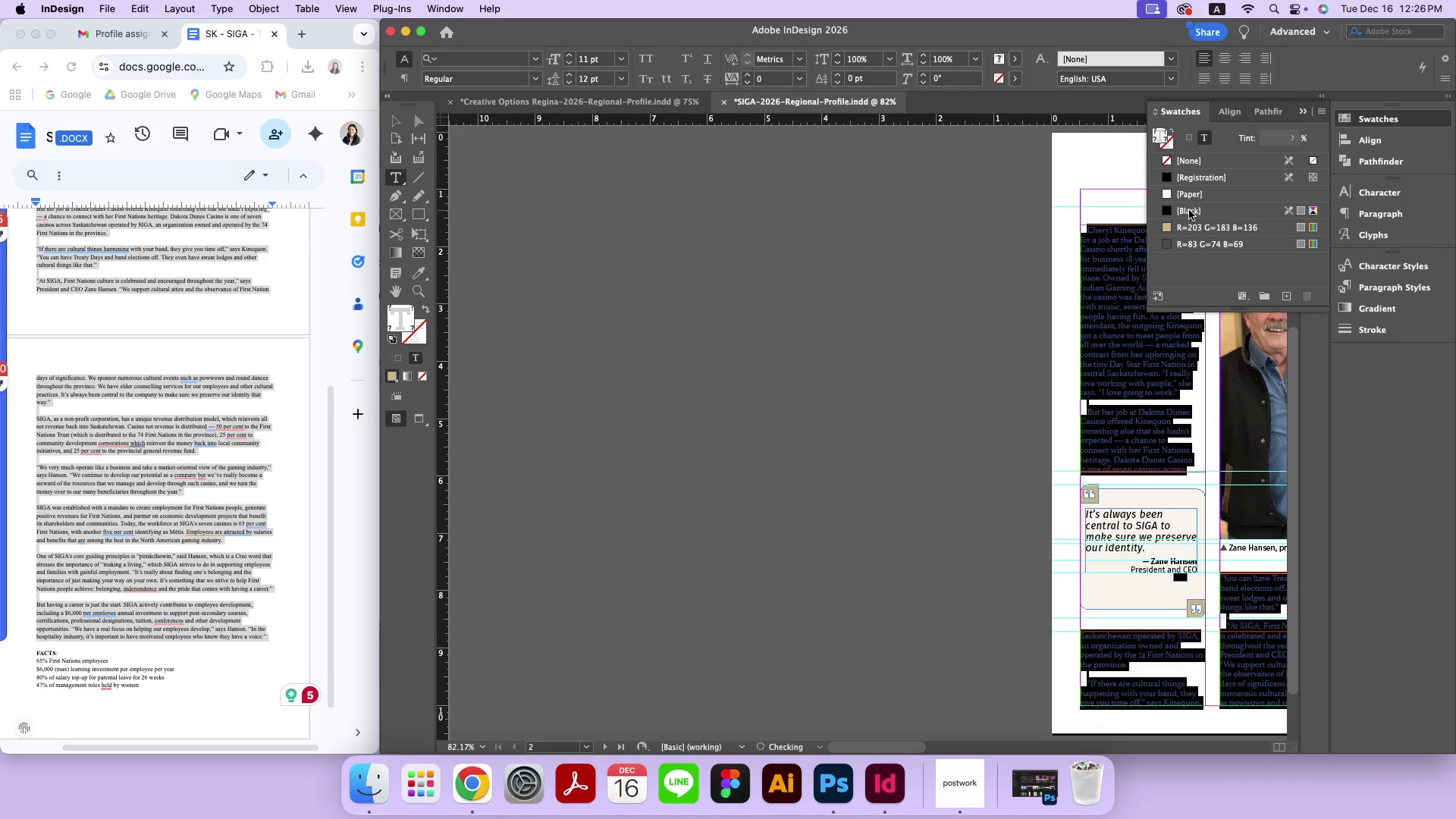 
triple_click([1189, 210])
 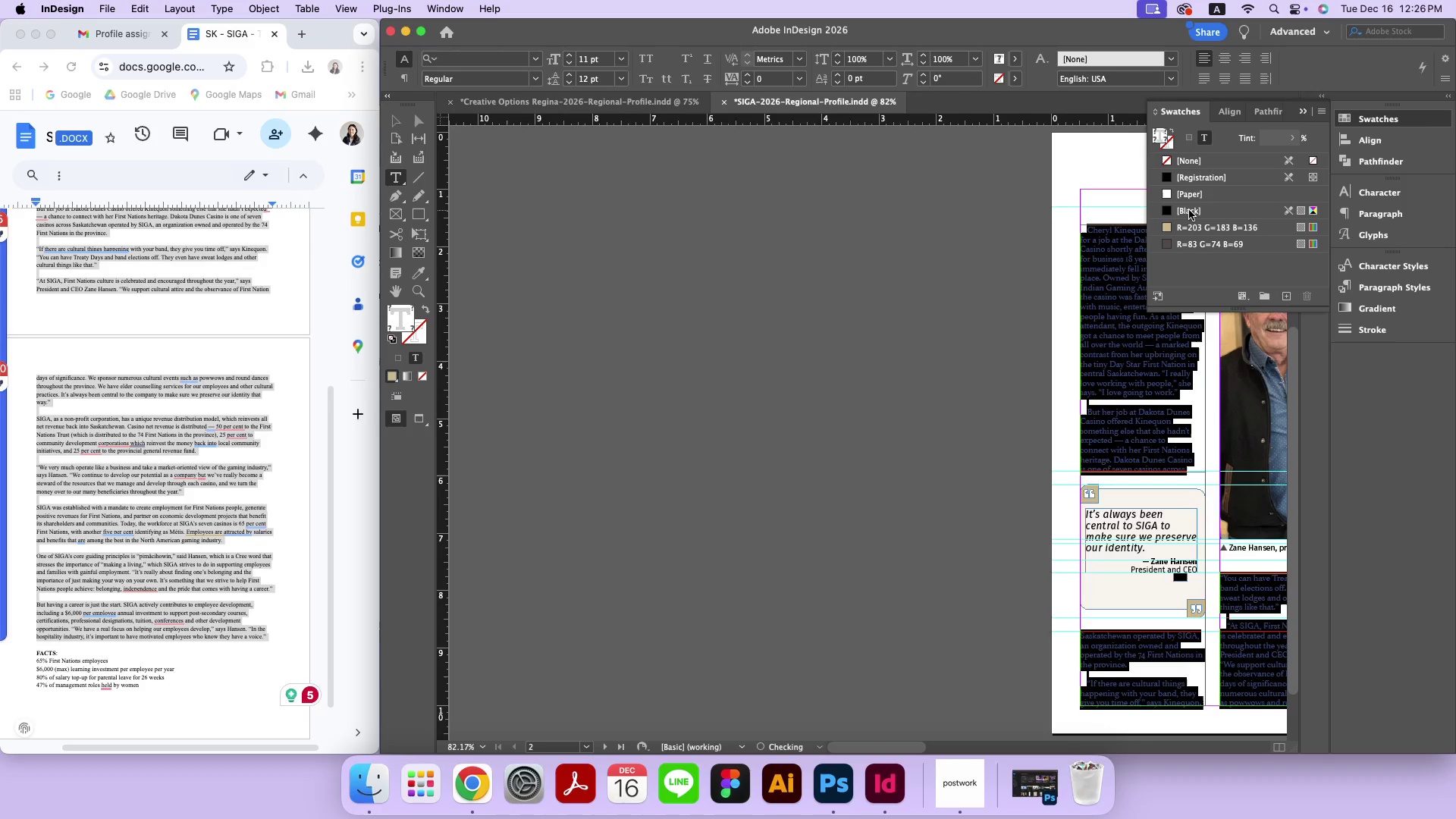 
triple_click([1189, 210])
 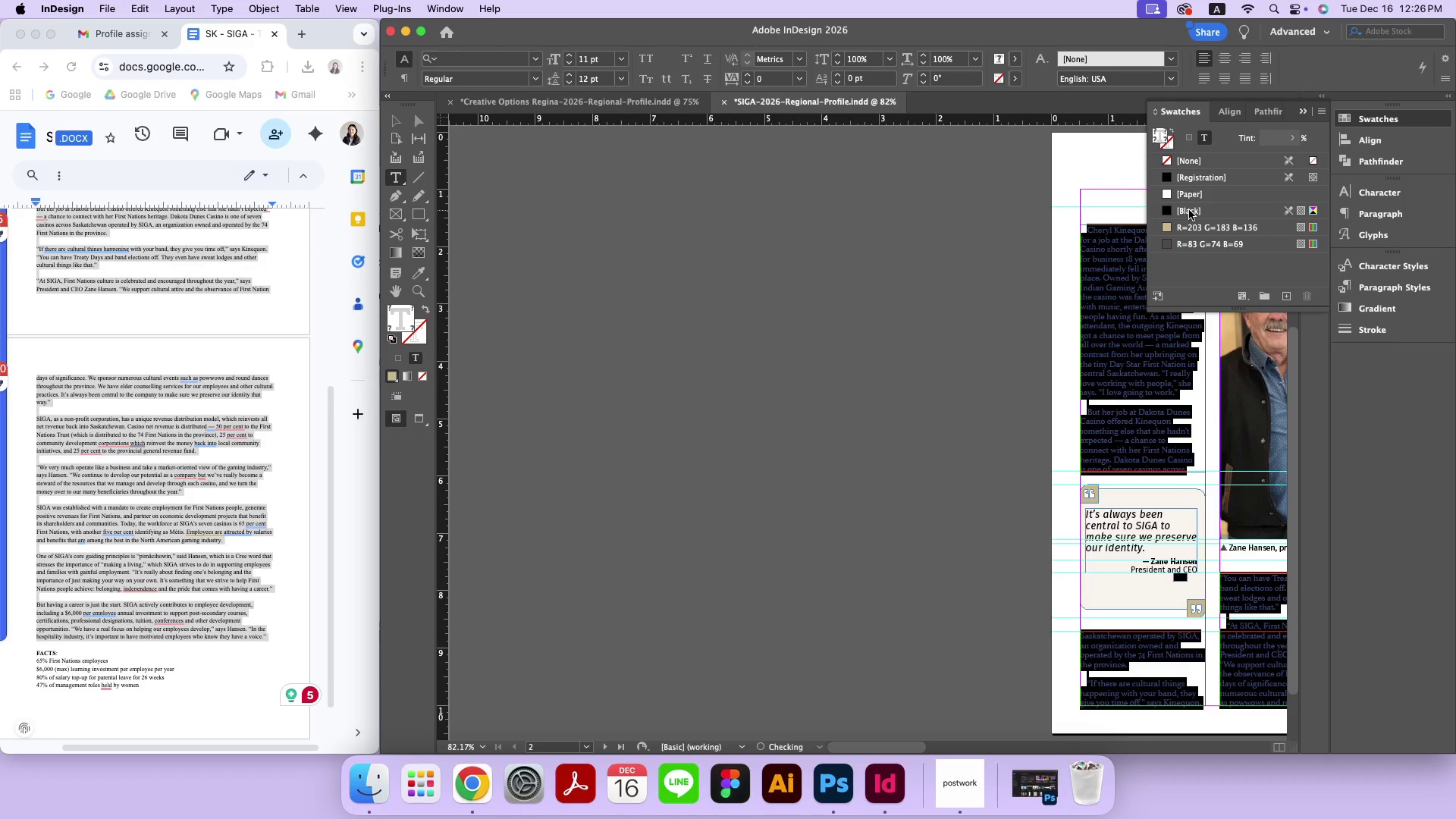 
triple_click([1189, 210])
 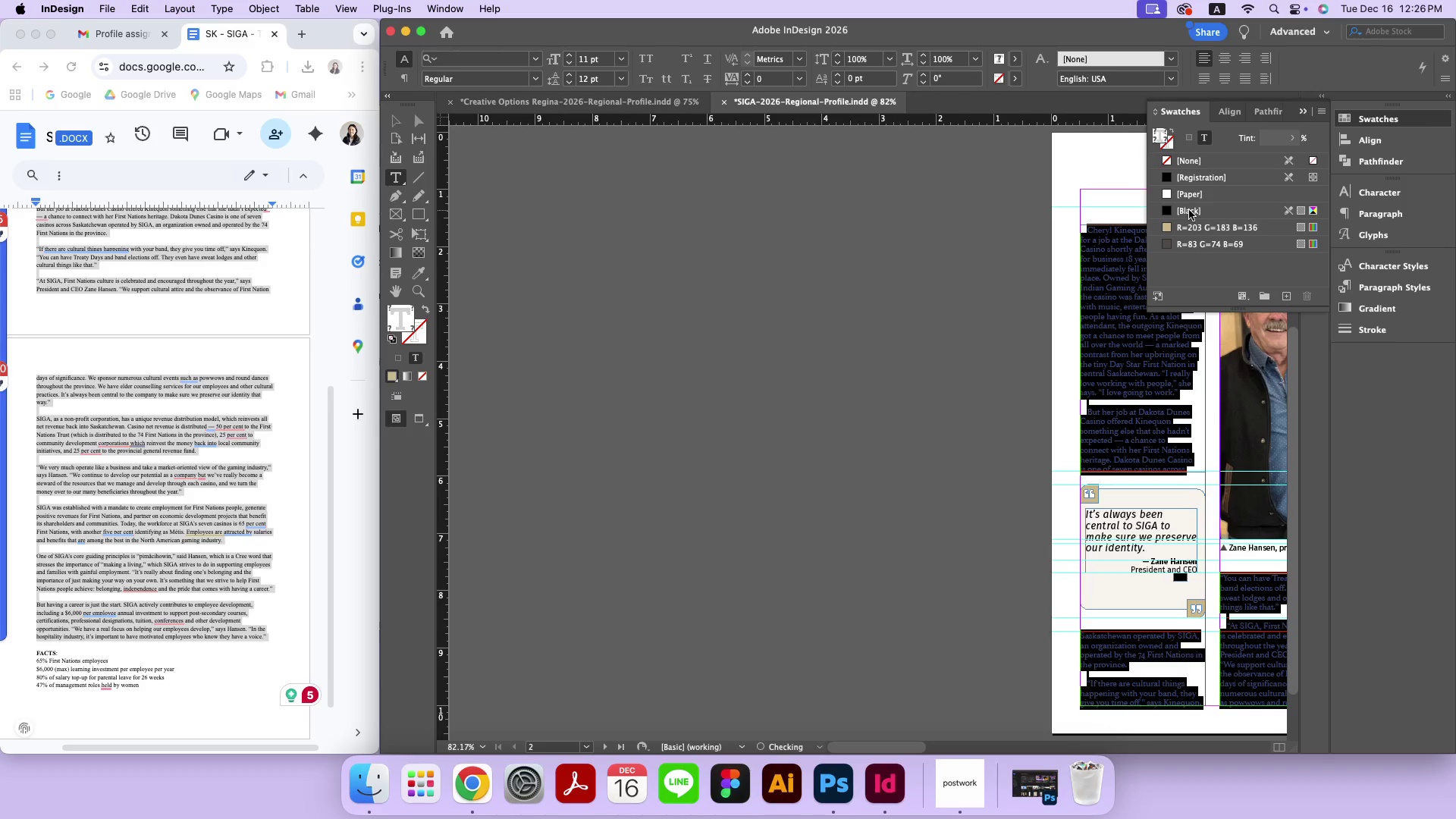 
triple_click([1189, 210])
 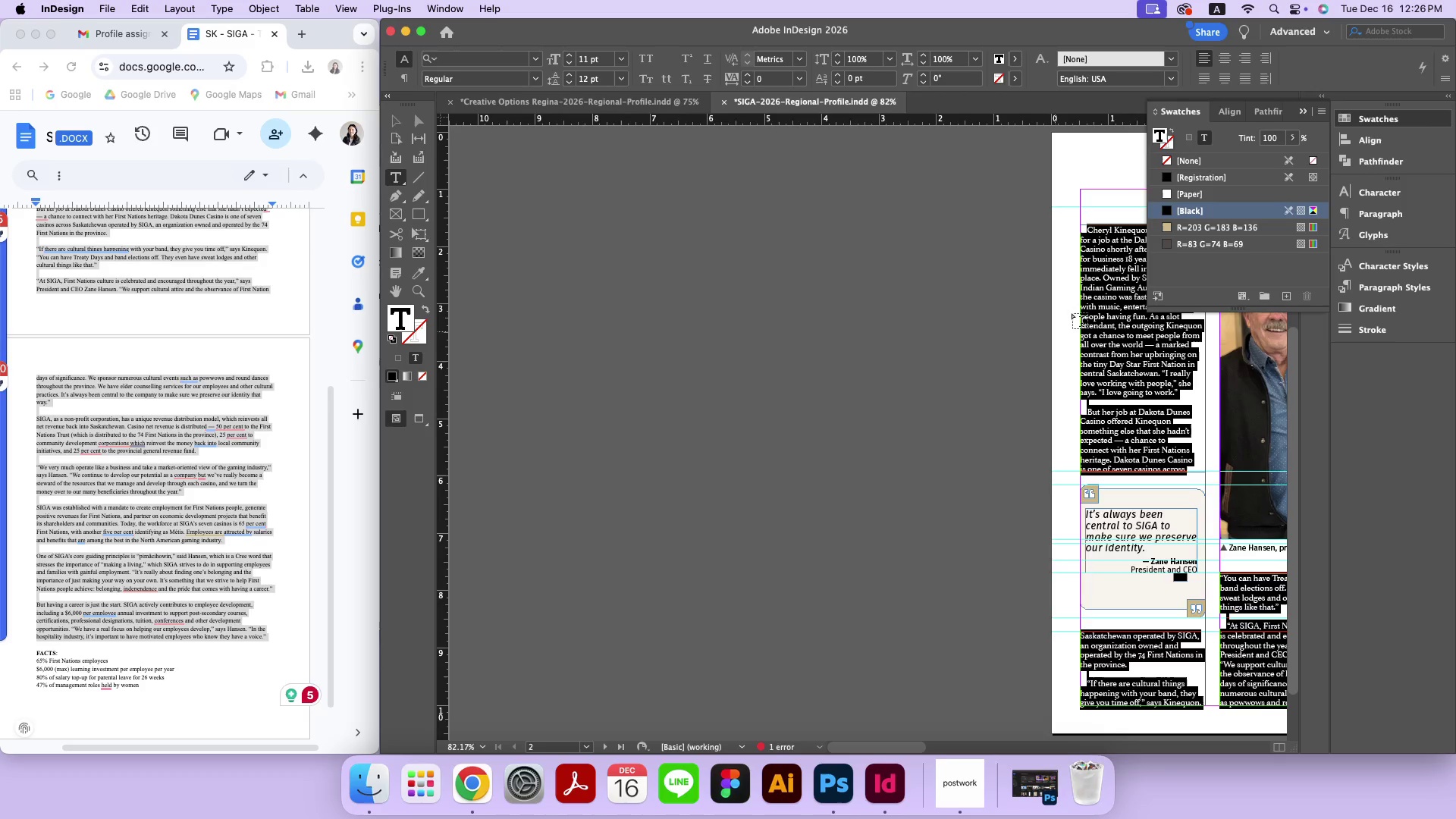 
left_click([1107, 292])
 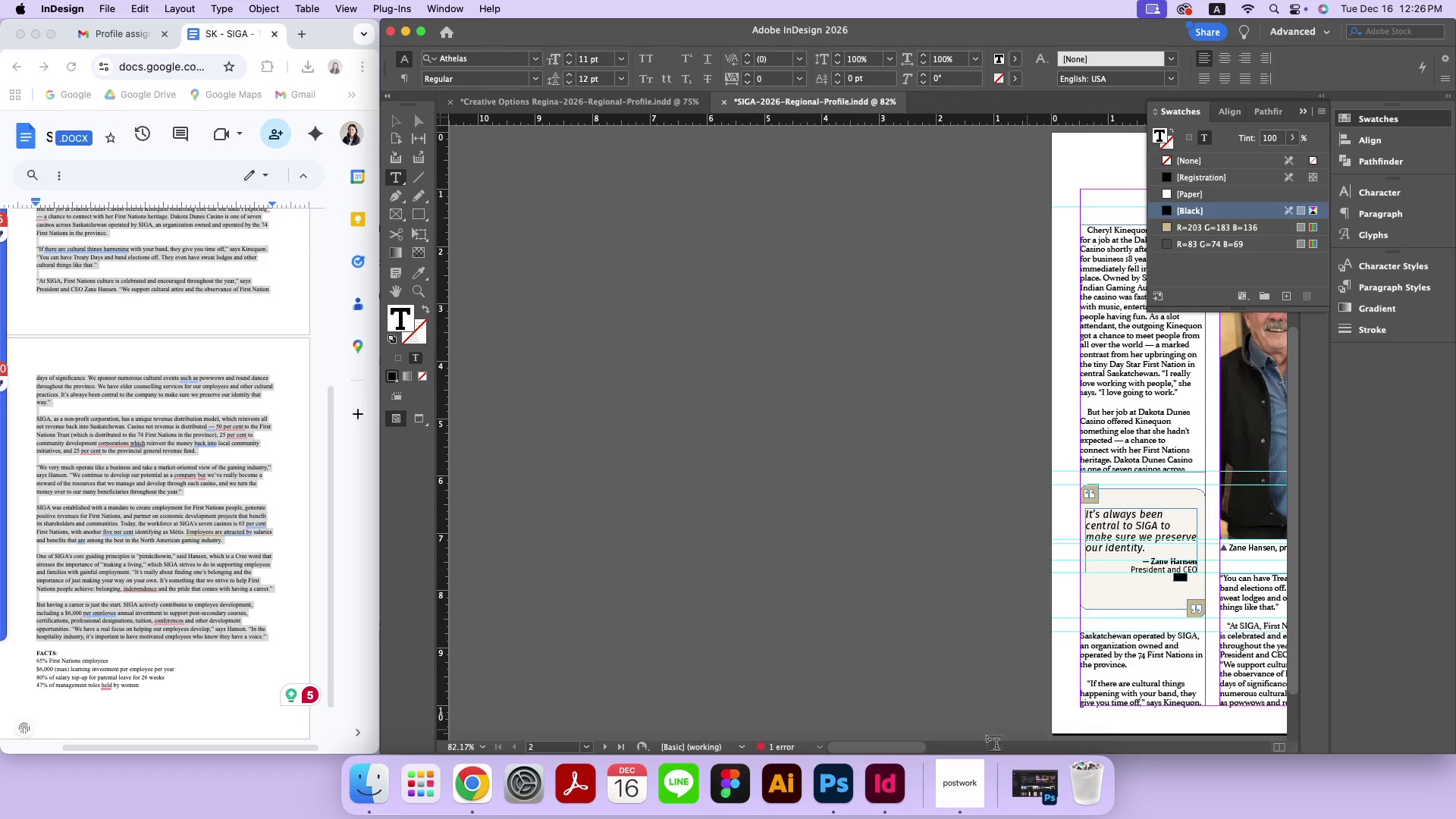 
left_click_drag(start_coordinate=[906, 745], to_coordinate=[980, 749])
 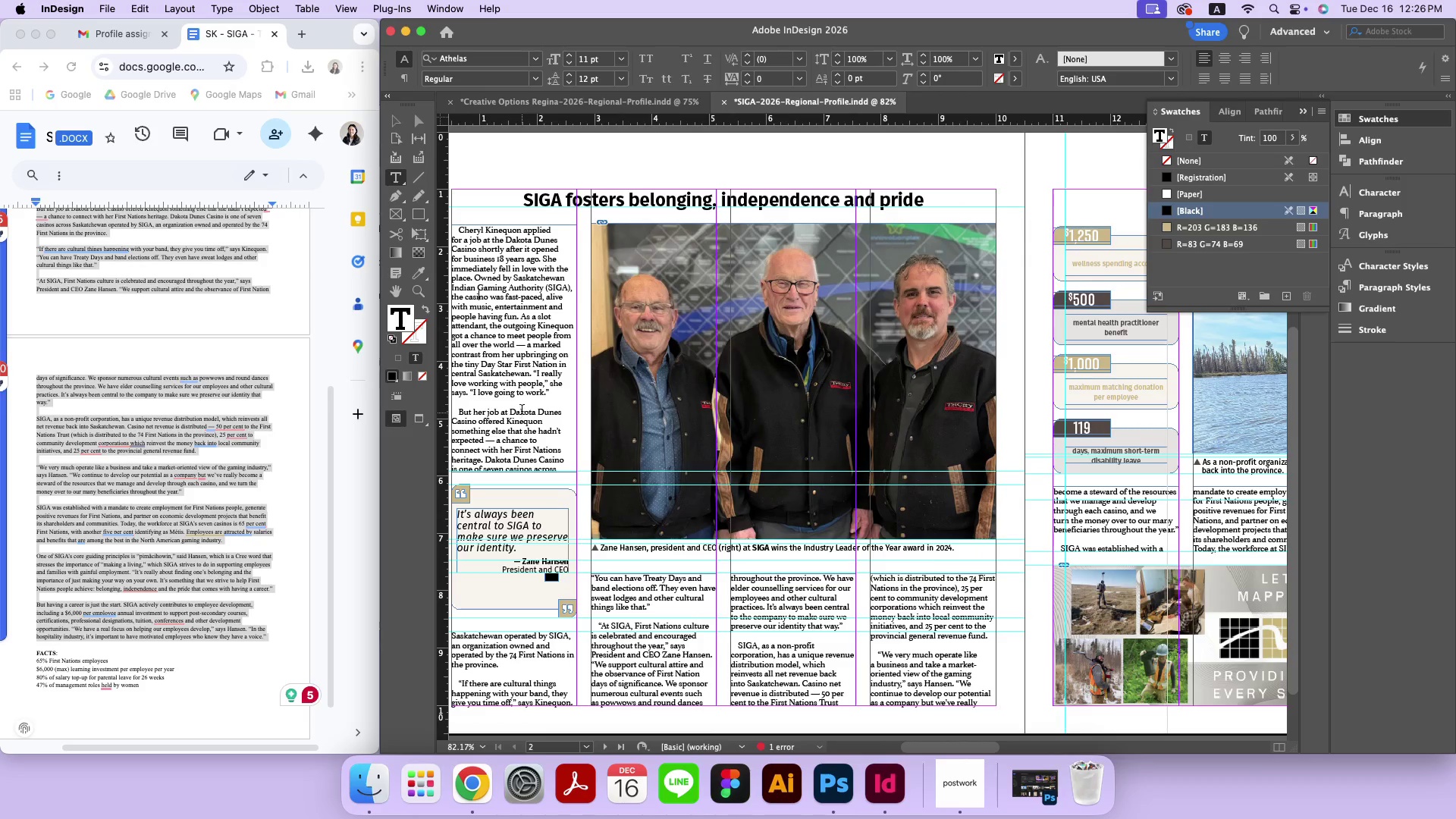 
left_click([522, 402])
 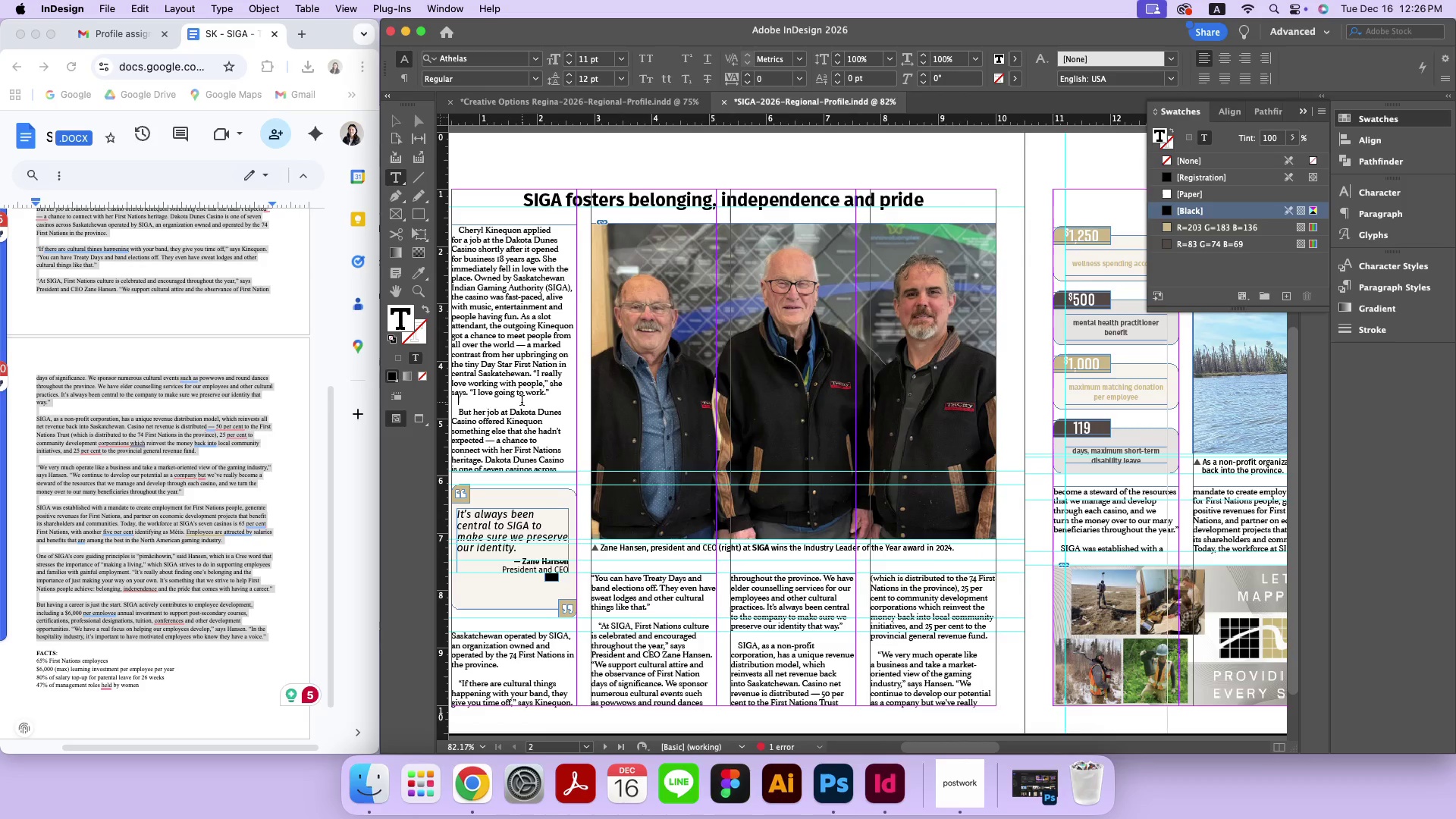 
key(Backspace)
 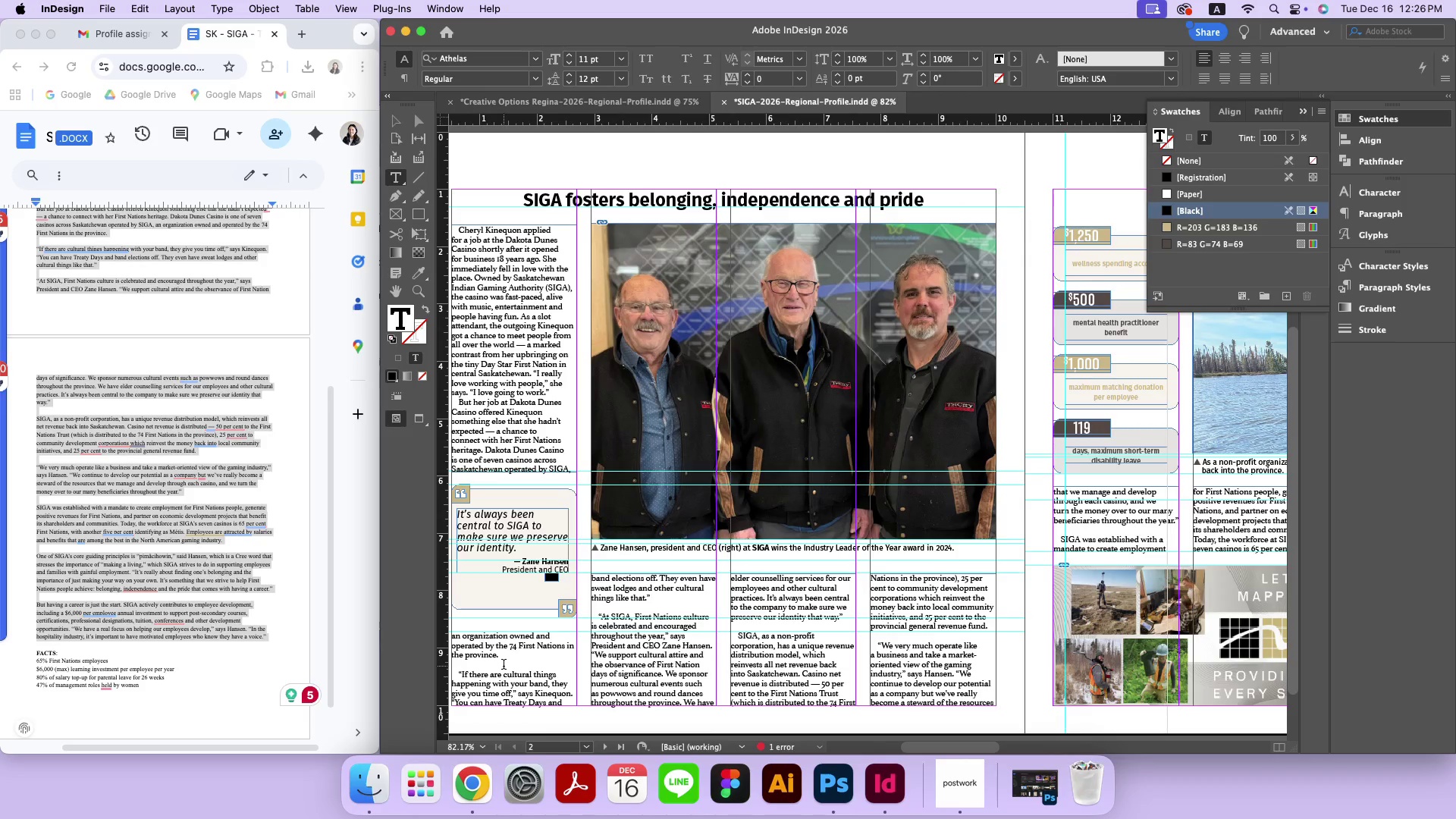 
left_click([504, 666])
 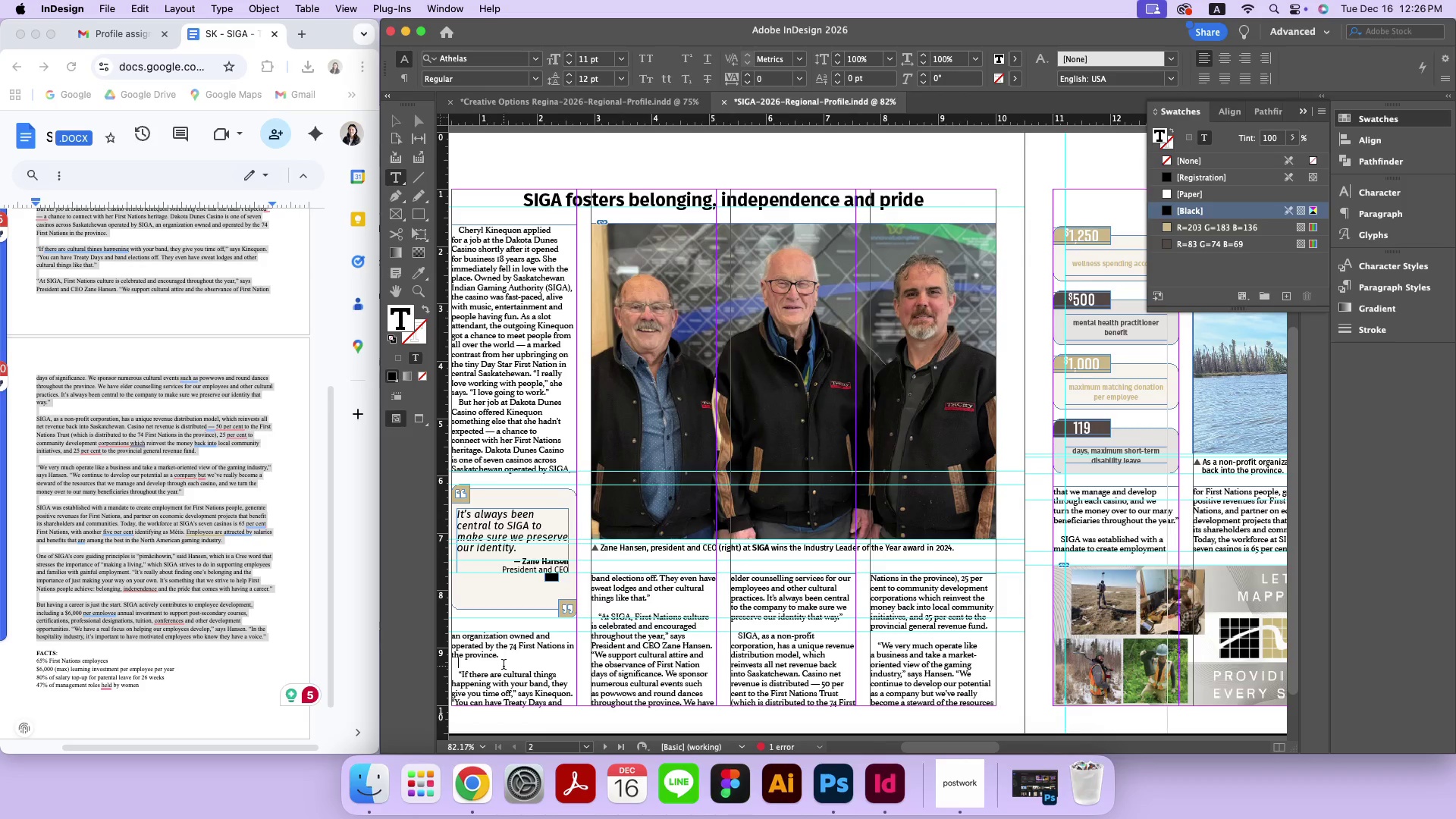 
key(Backspace)
 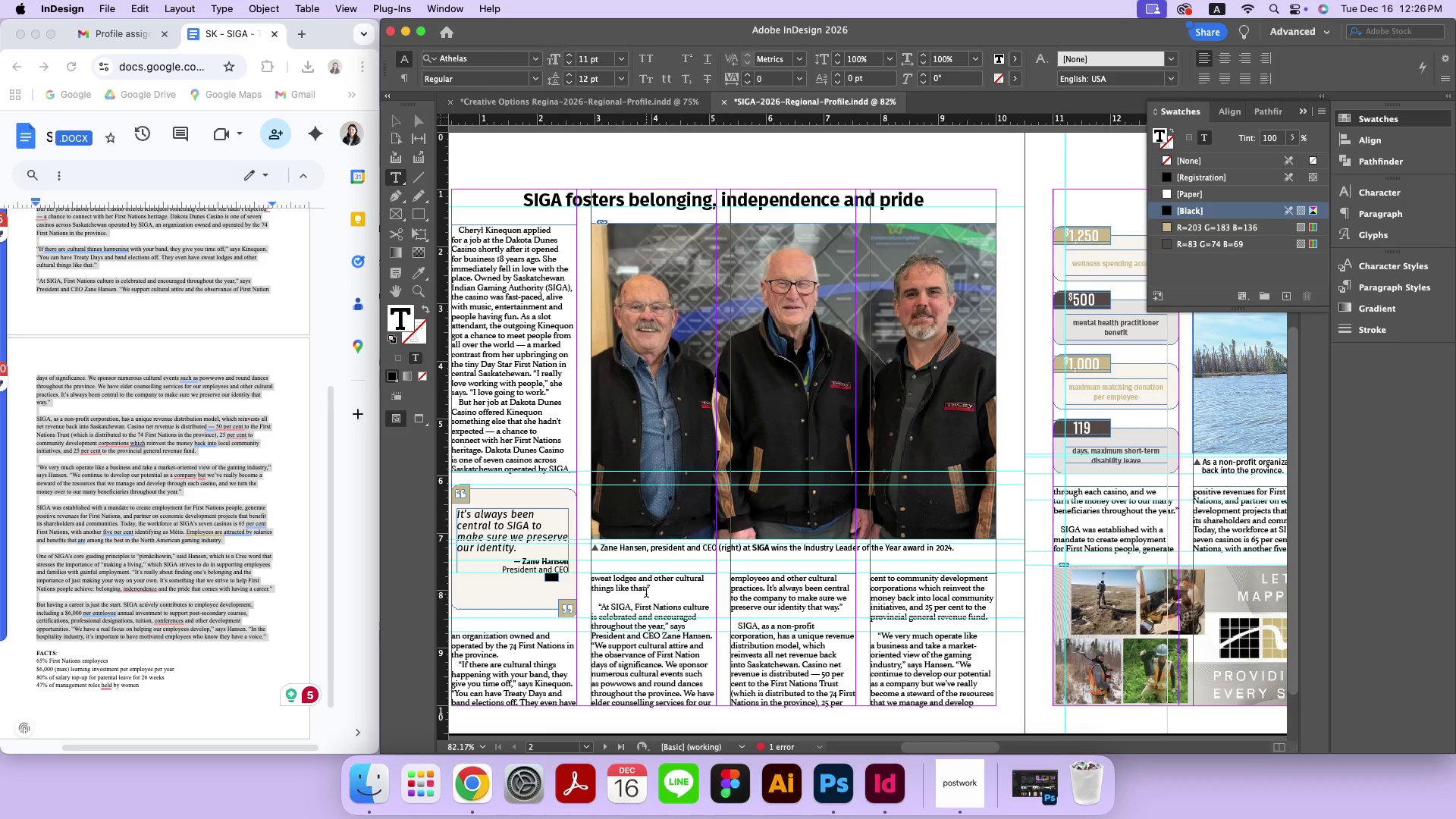 
left_click([645, 598])
 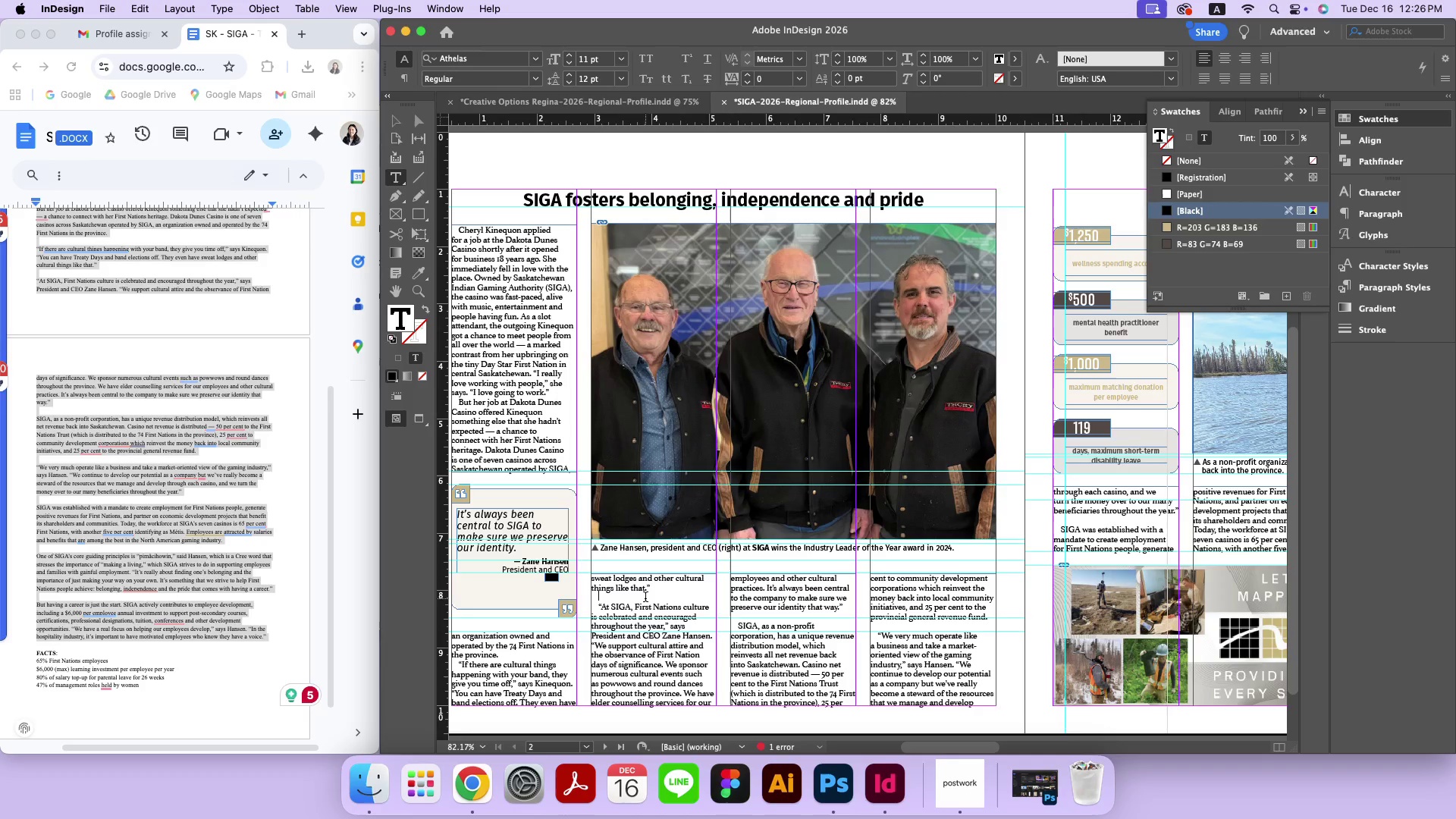 
key(Backspace)
 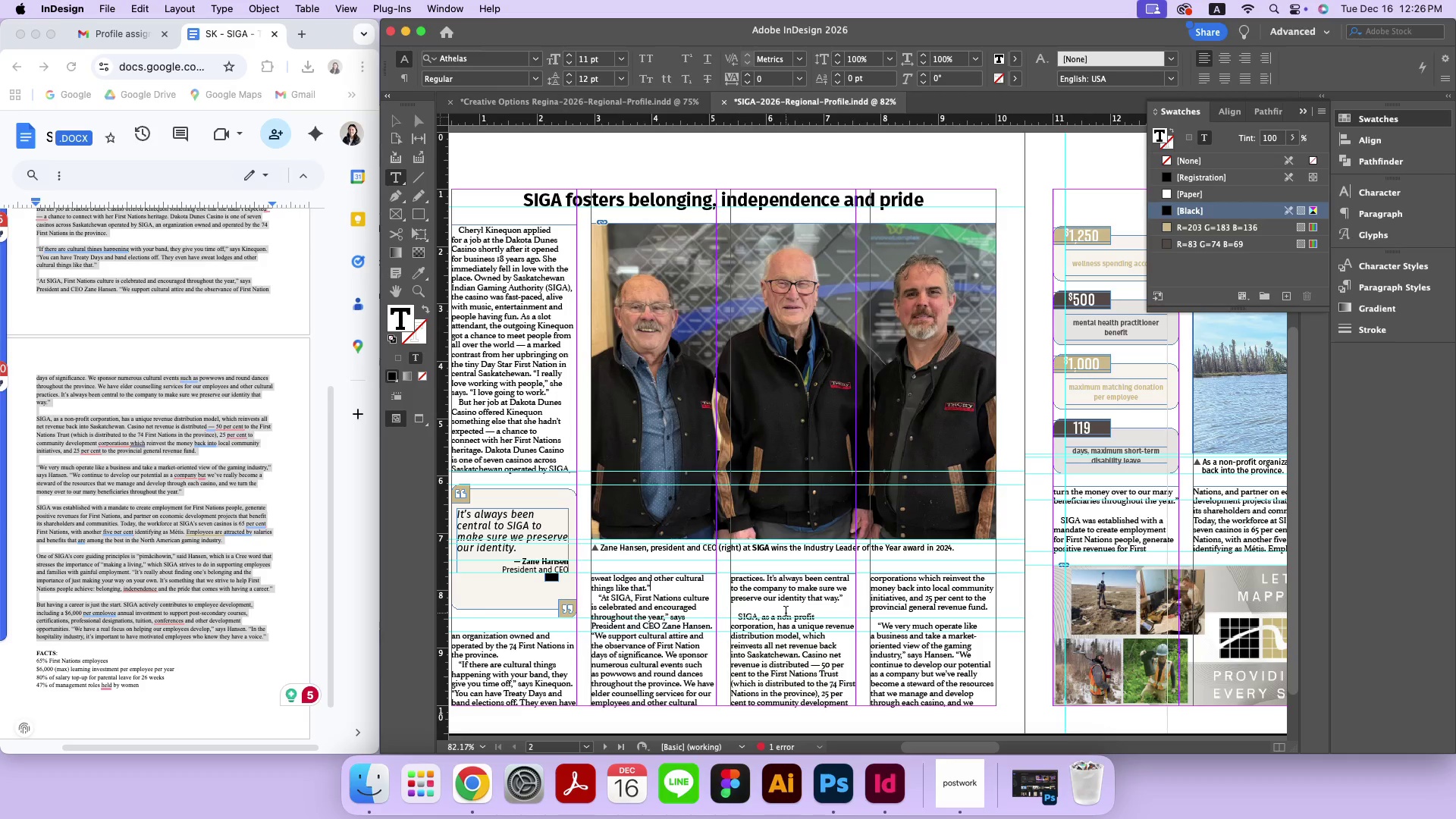 
left_click([784, 609])
 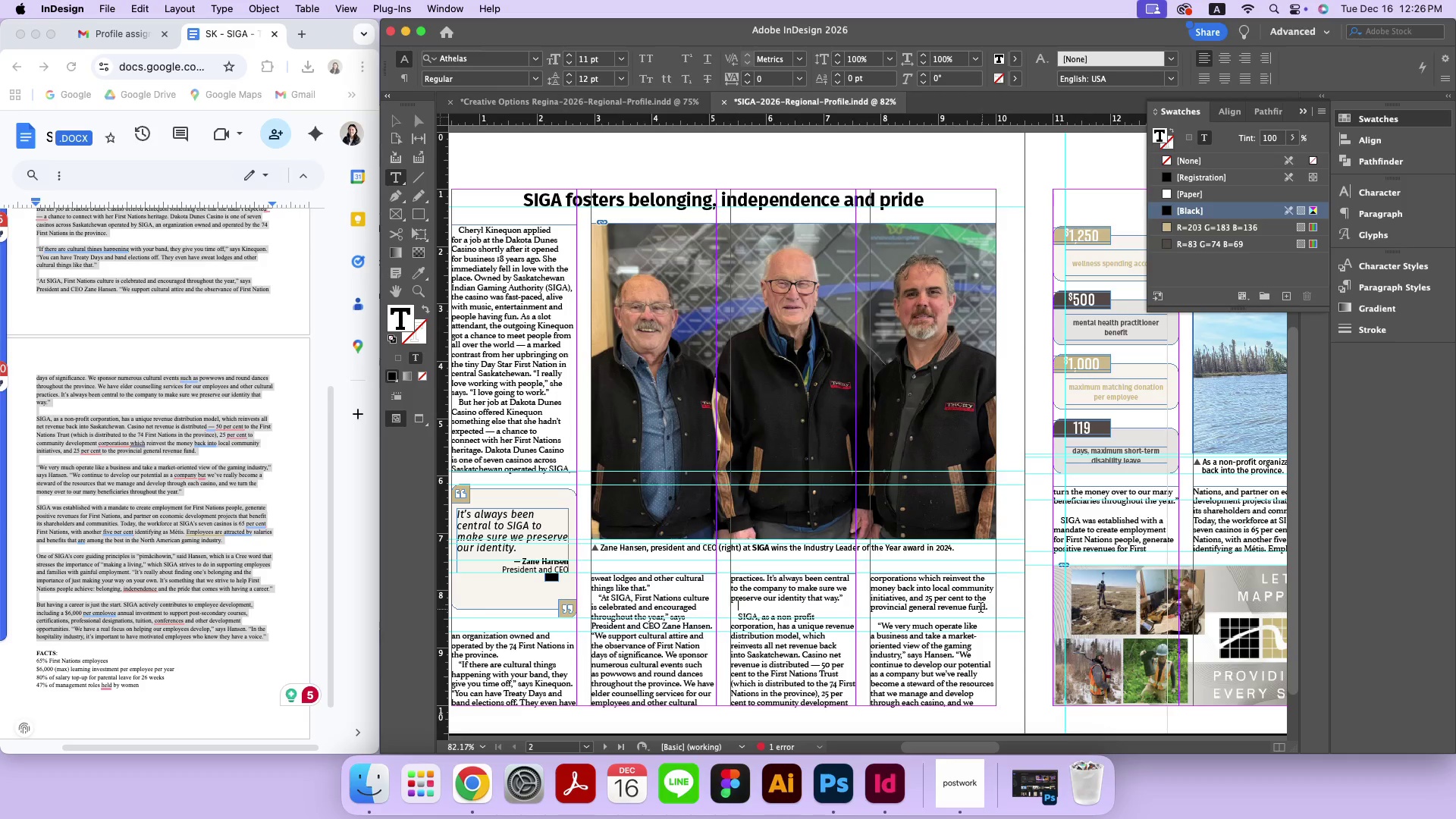 
key(Backspace)
 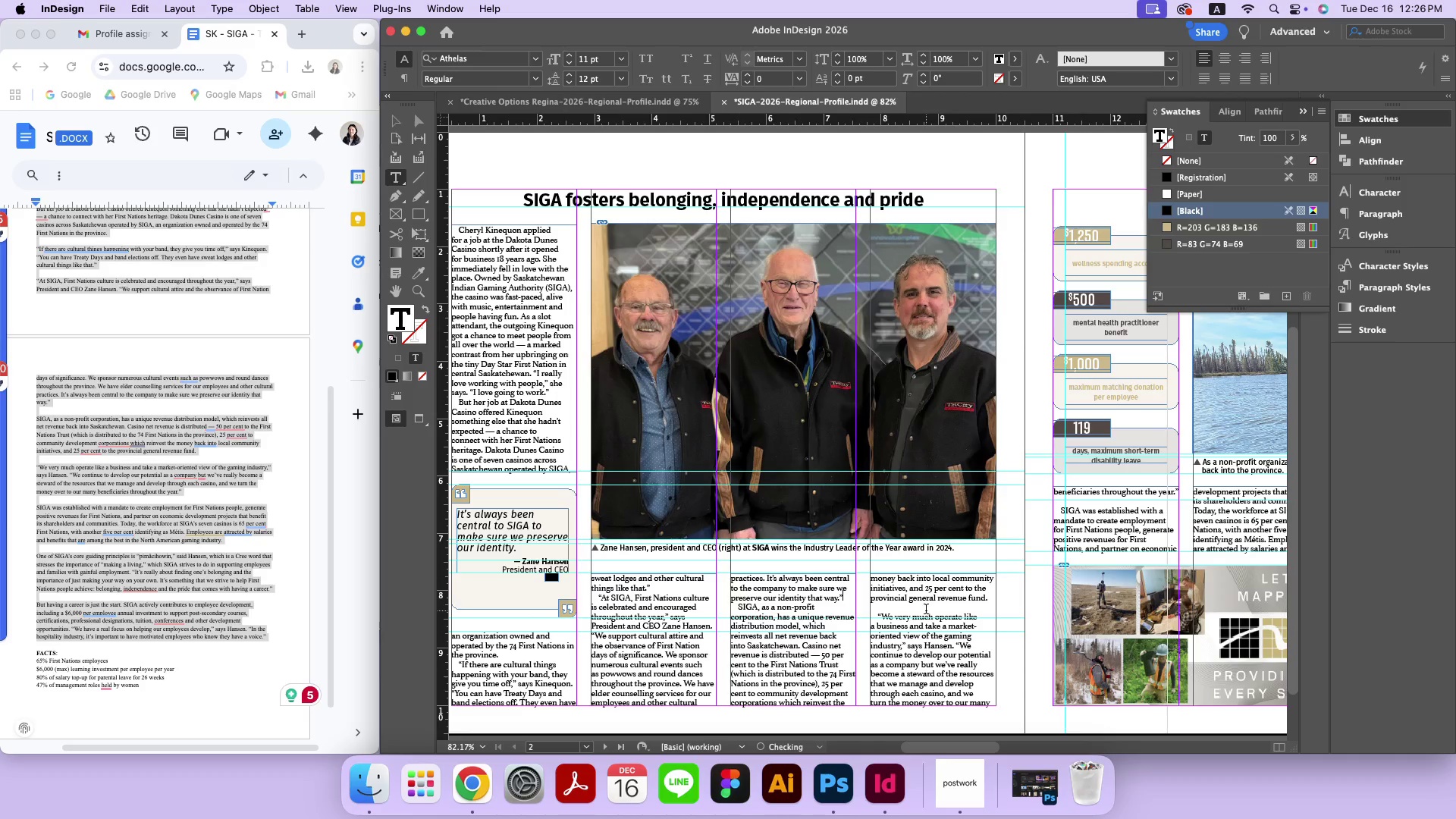 
left_click([926, 610])
 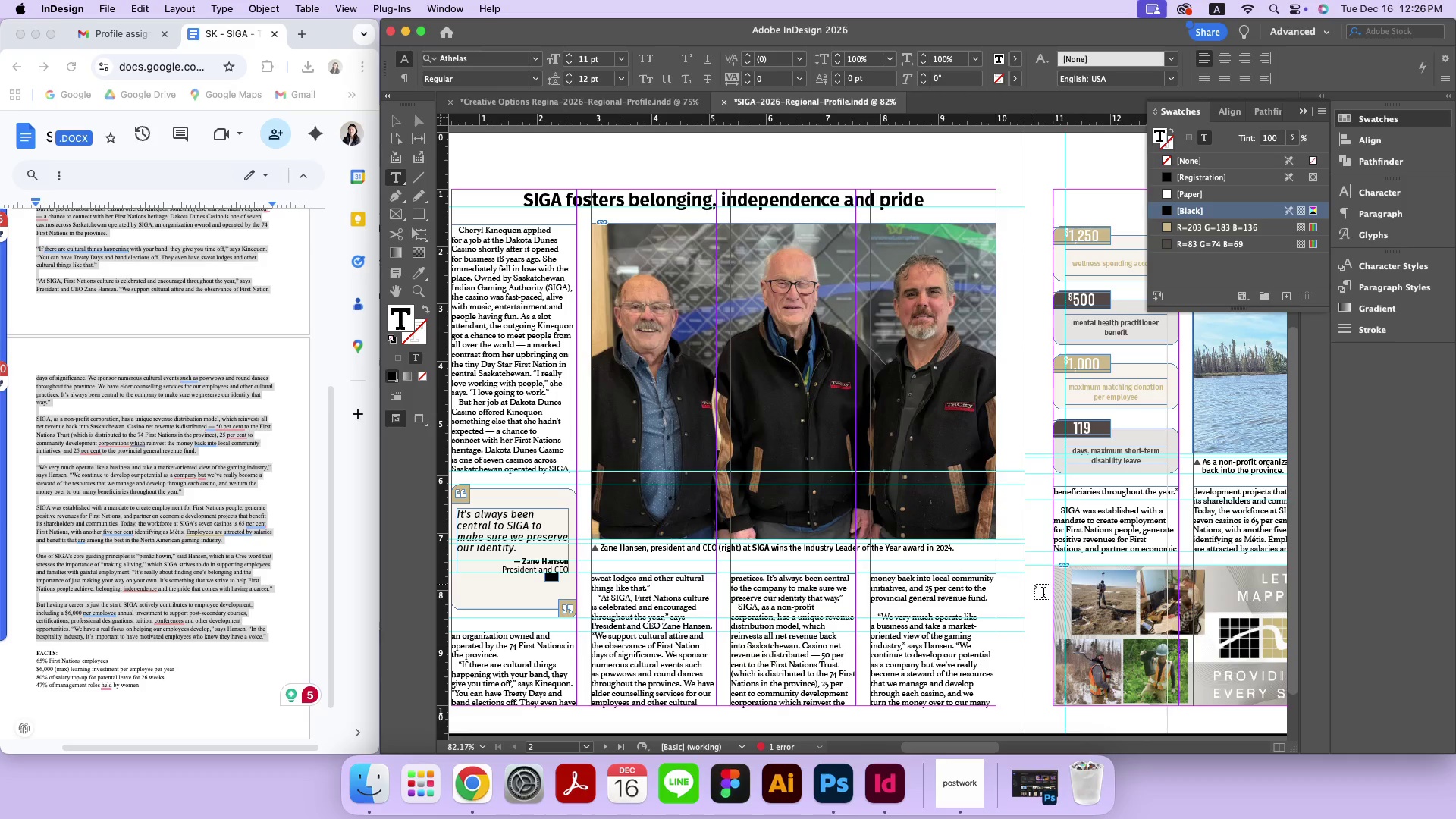 
key(ArrowUp)
 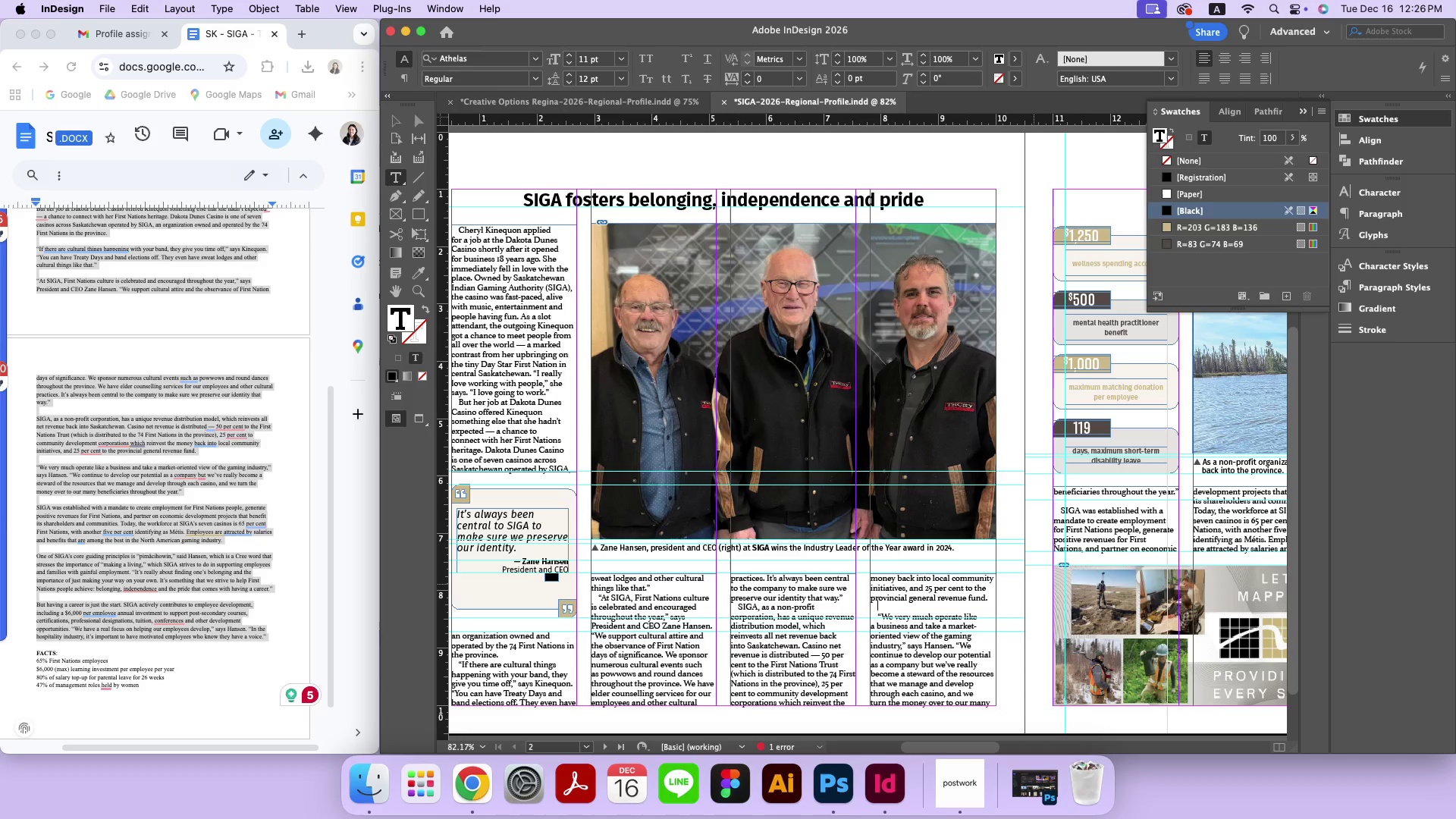 
key(Backspace)
 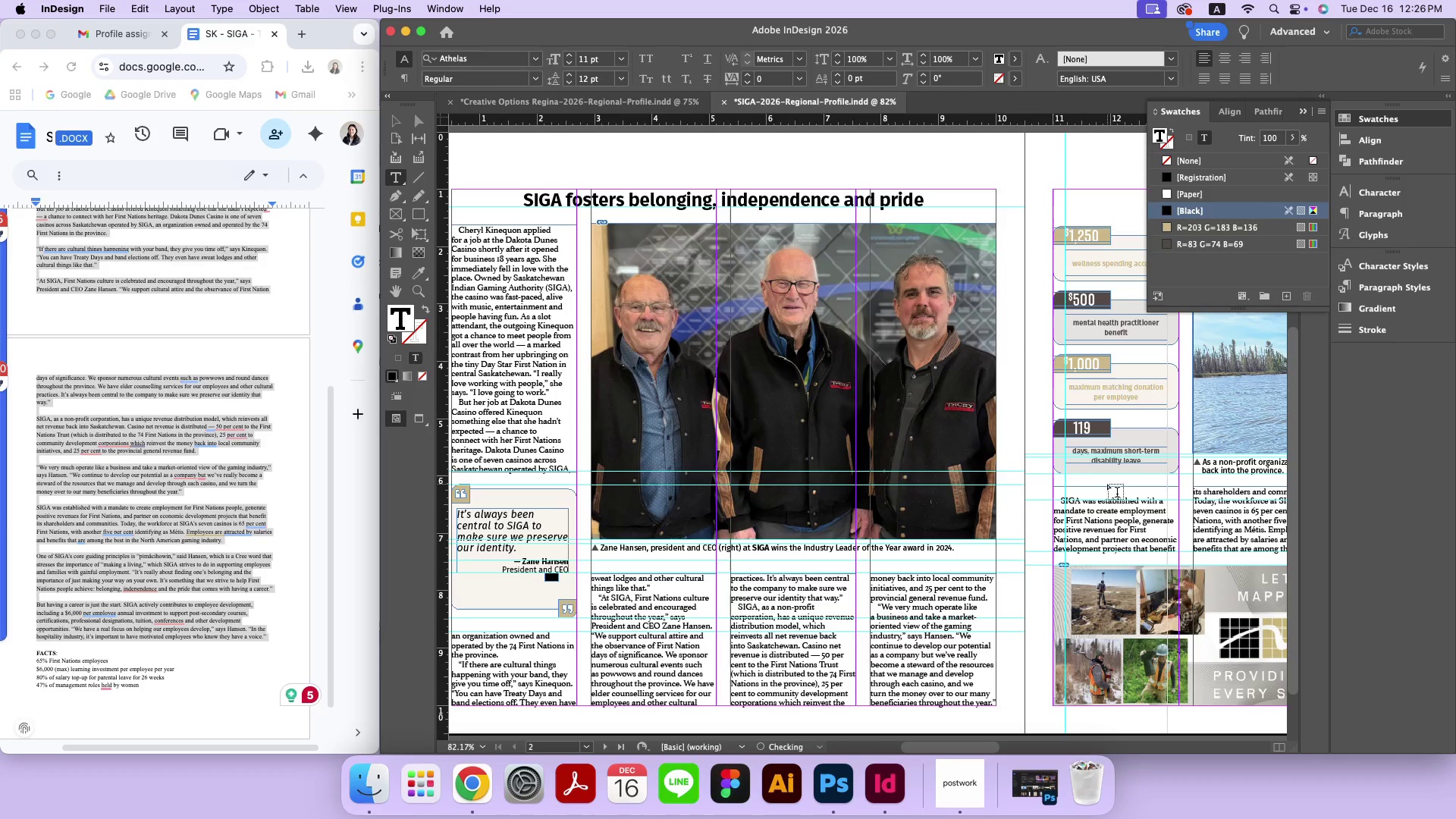 
left_click([1103, 491])
 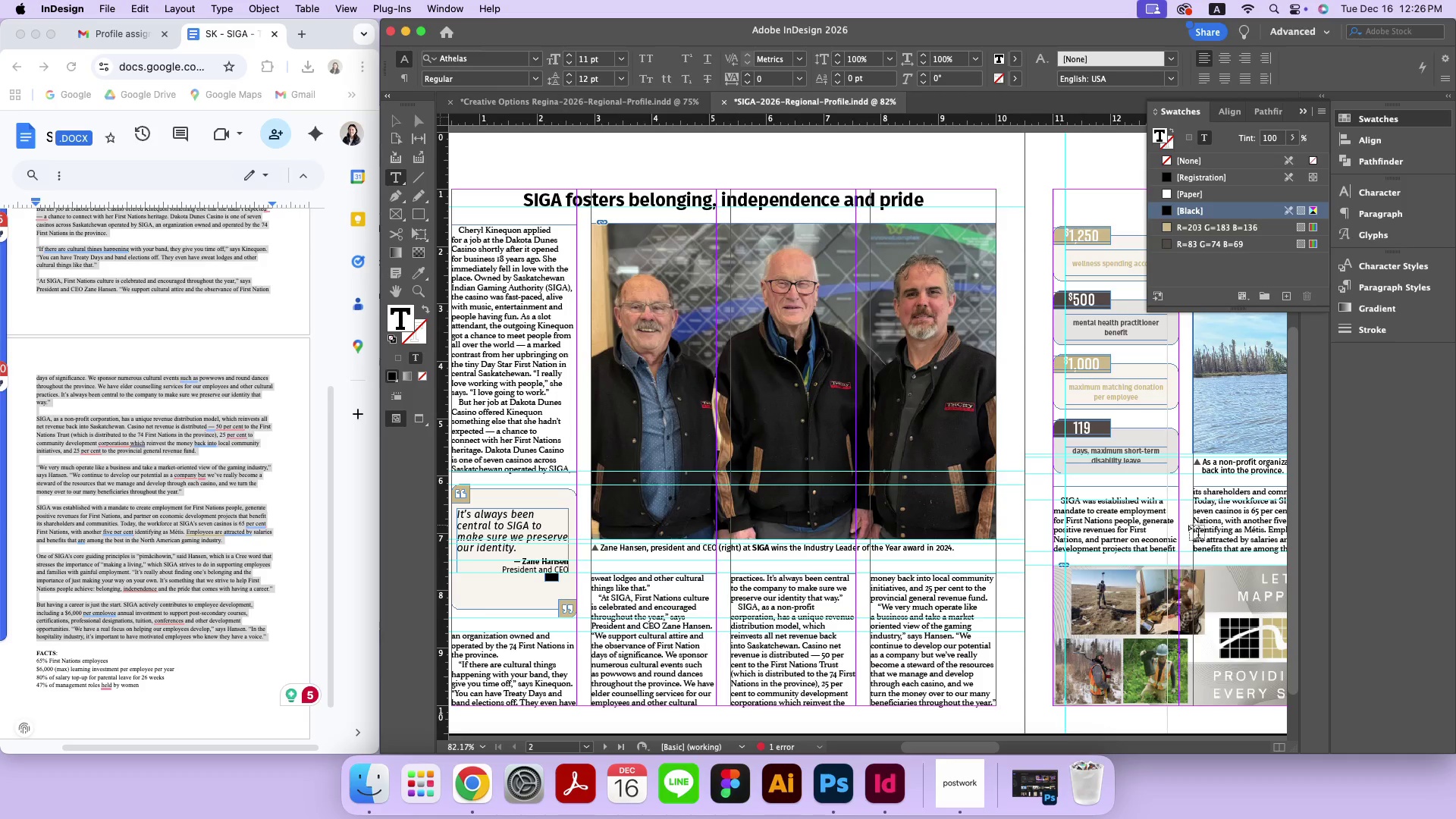 
key(Backspace)
 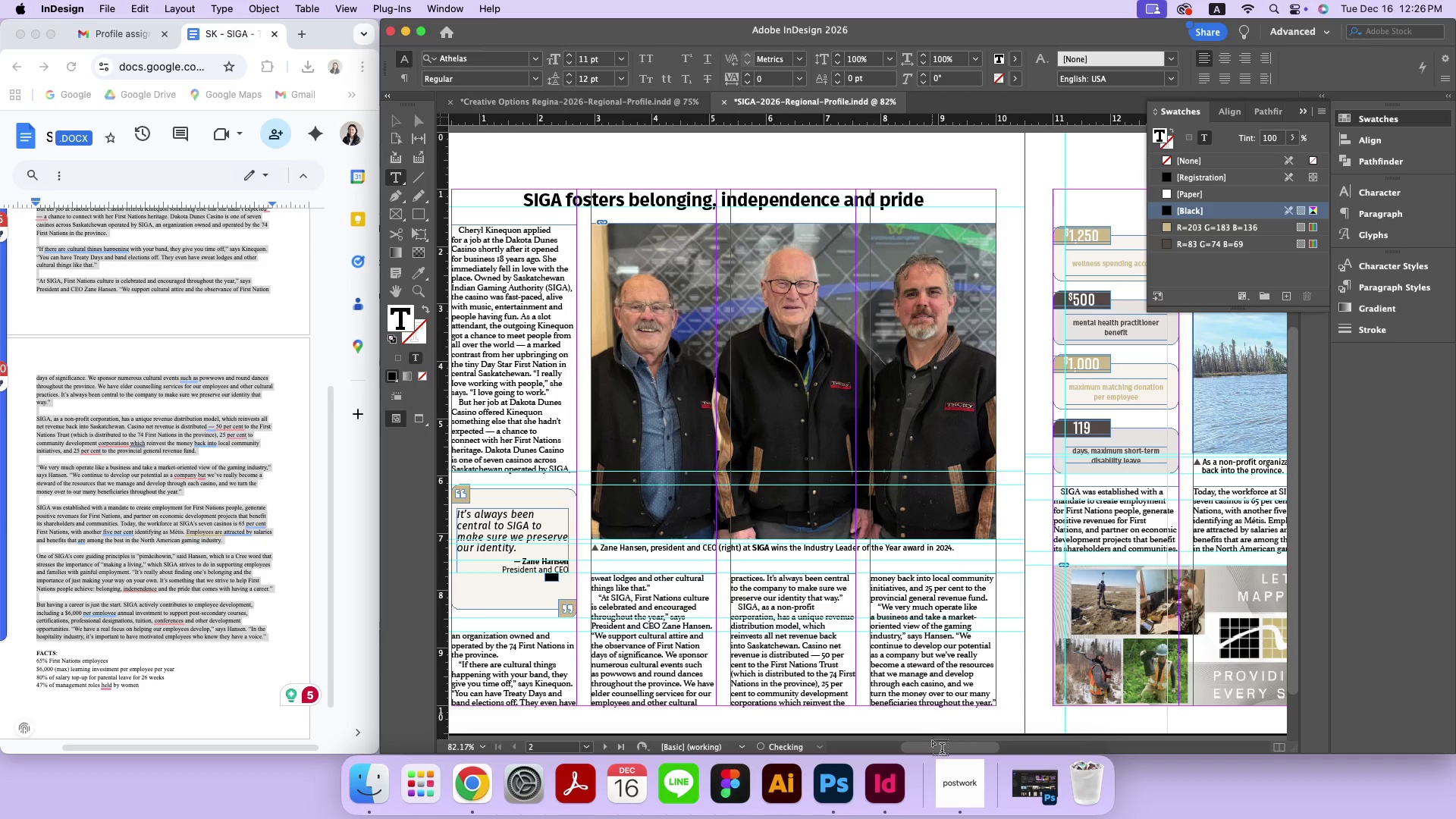 
left_click_drag(start_coordinate=[933, 748], to_coordinate=[992, 745])
 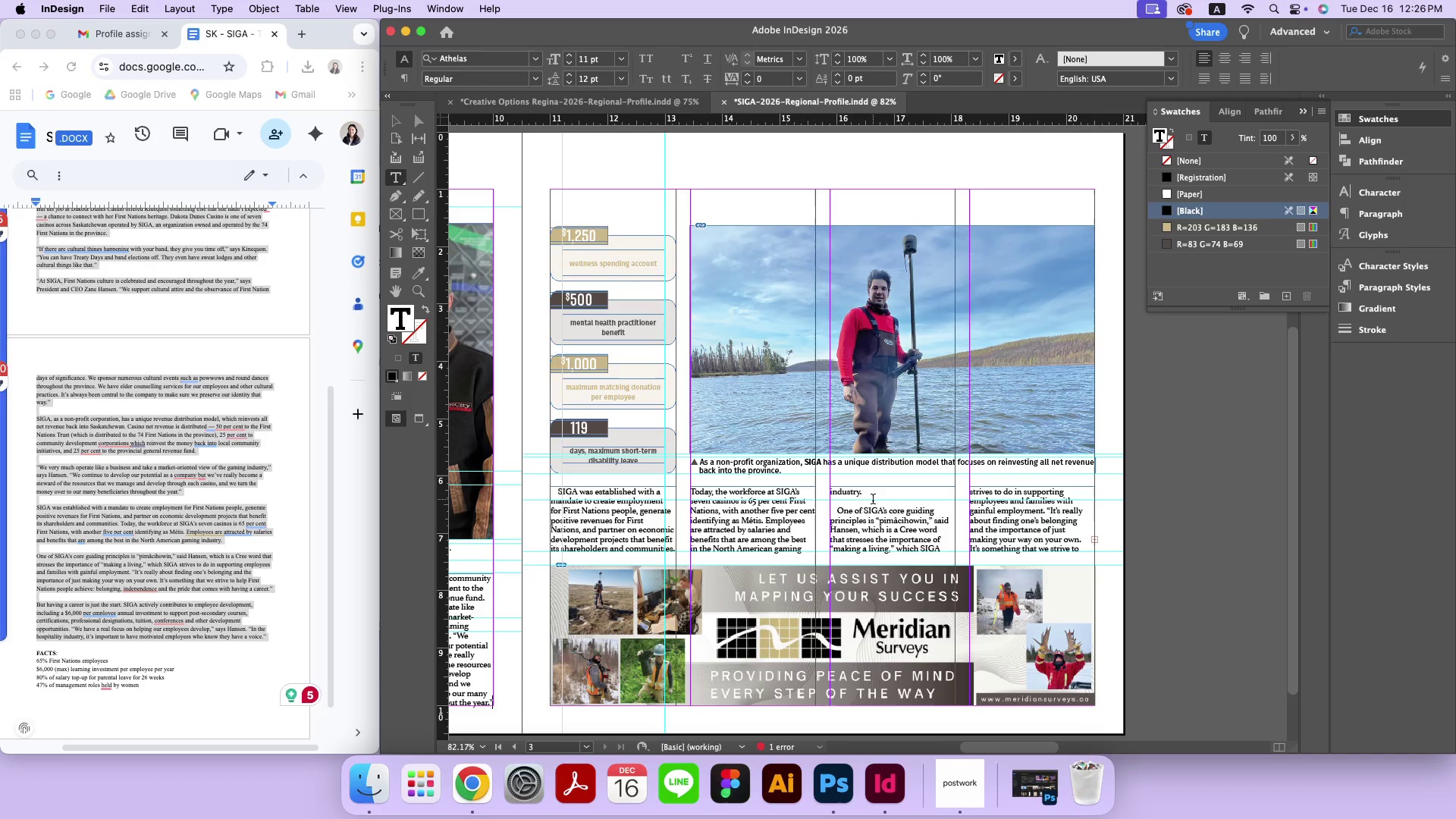 
left_click([873, 502])
 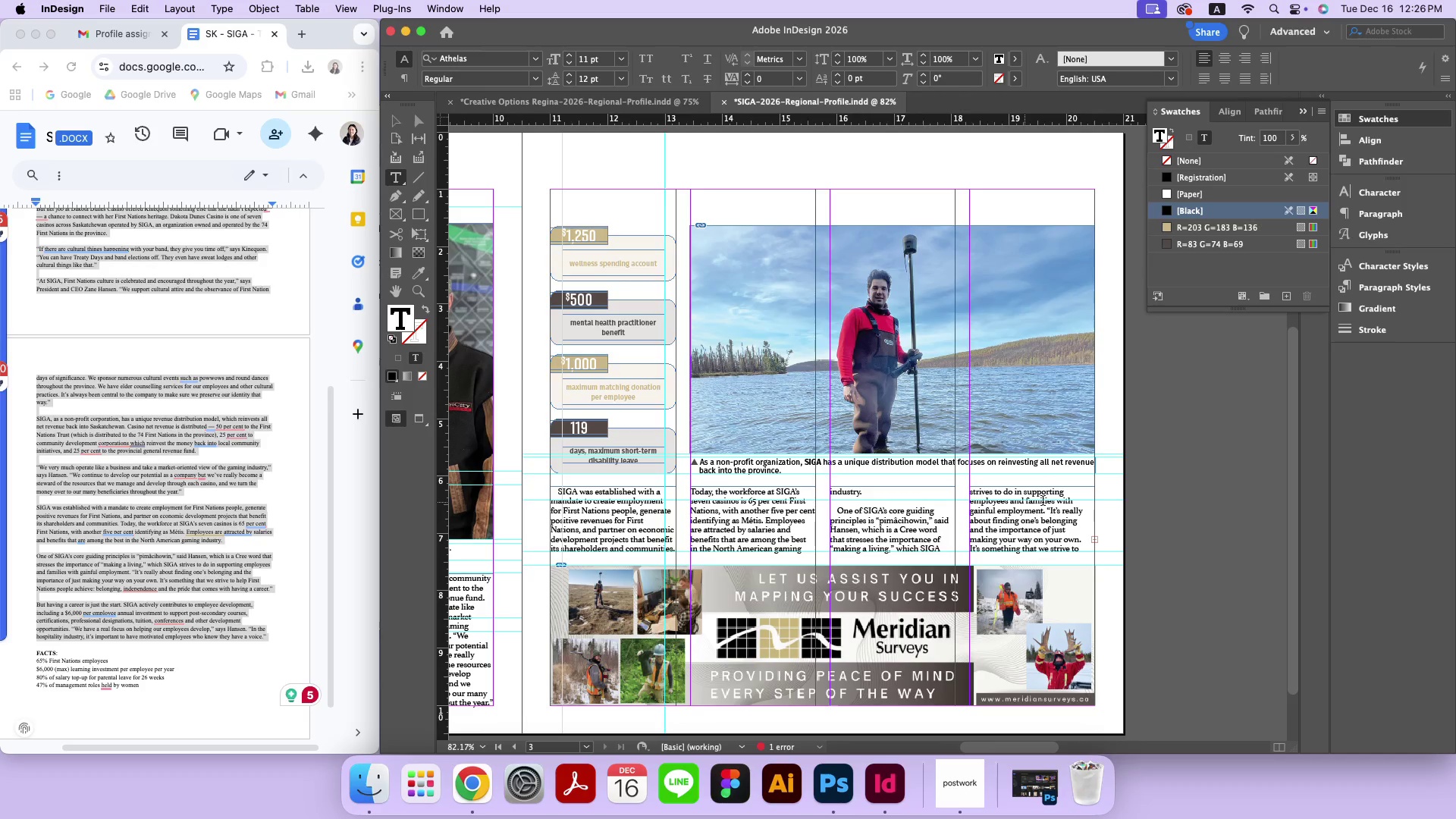 
key(Backspace)
 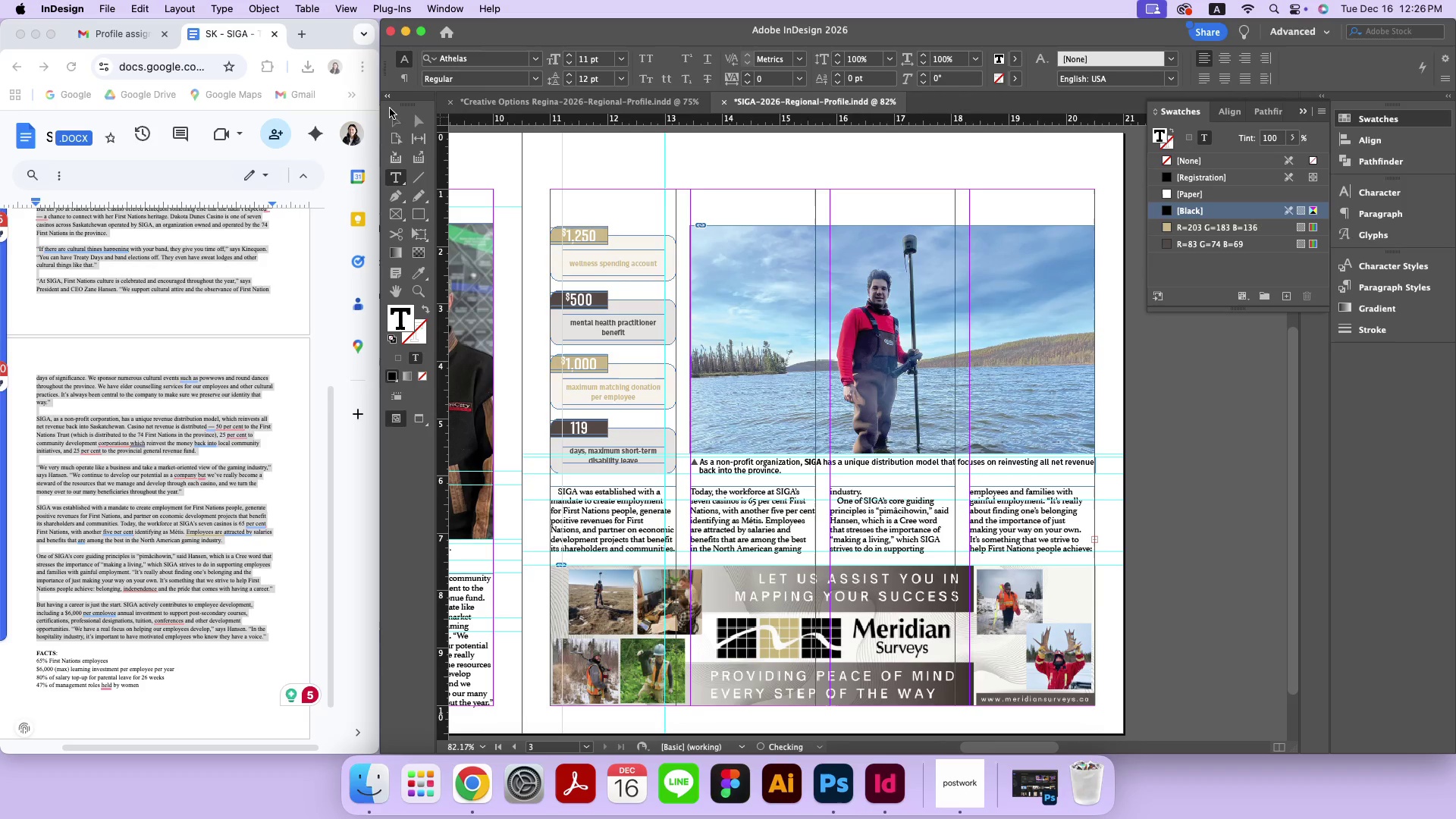 
left_click([394, 118])
 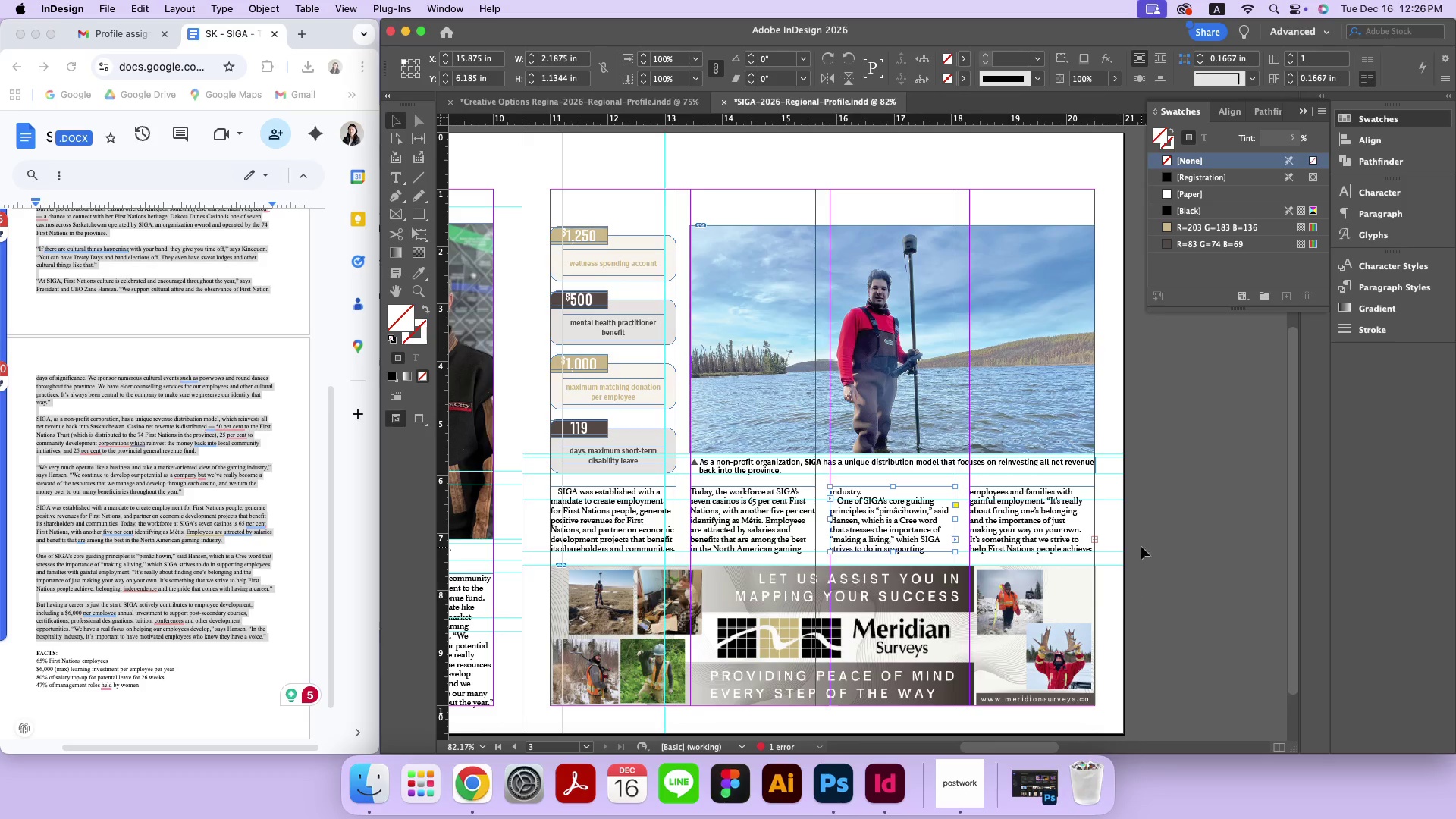 
left_click_drag(start_coordinate=[1140, 526], to_coordinate=[1071, 514])
 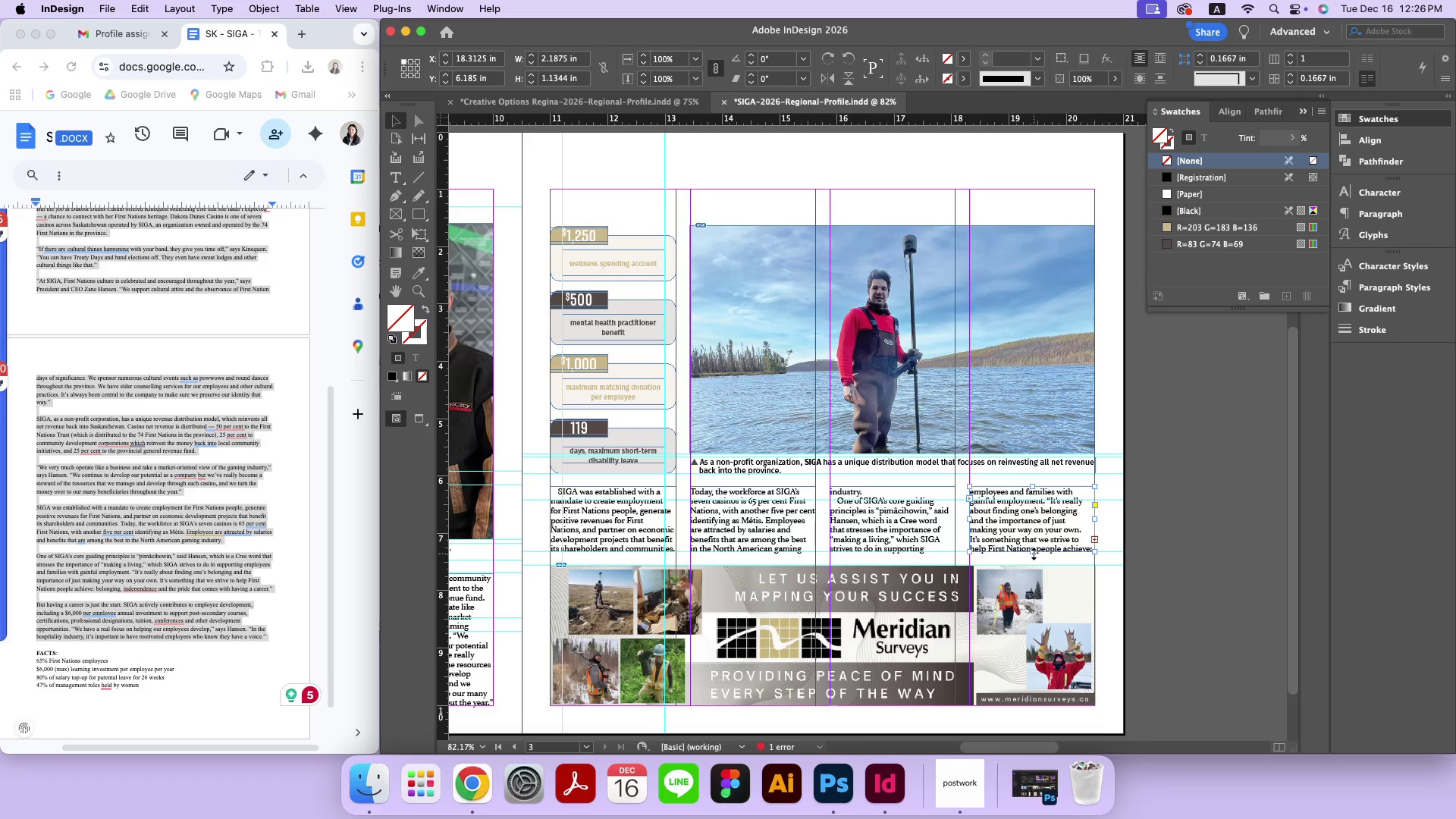 
double_click([1034, 554])
 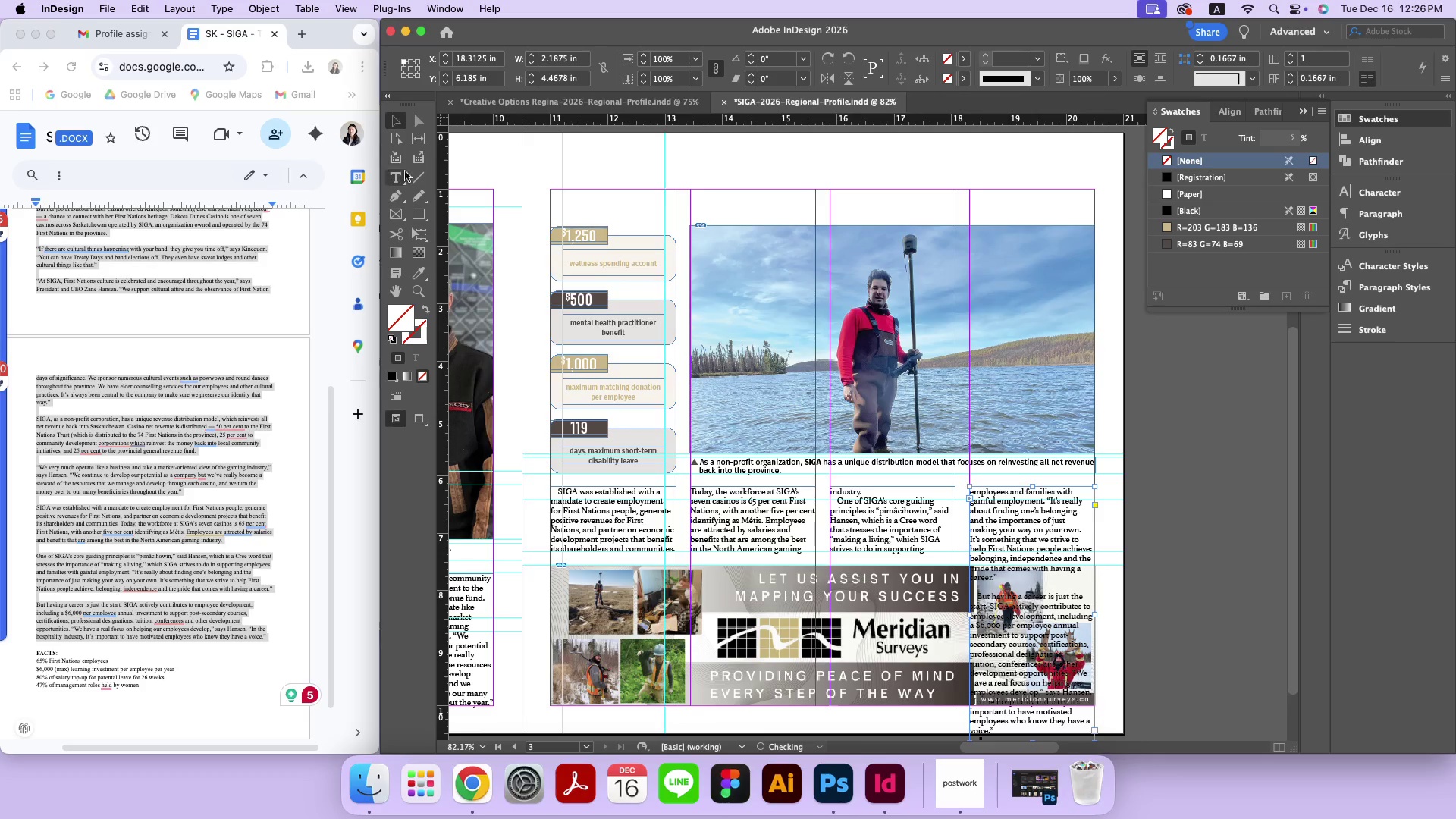 
left_click([393, 177])
 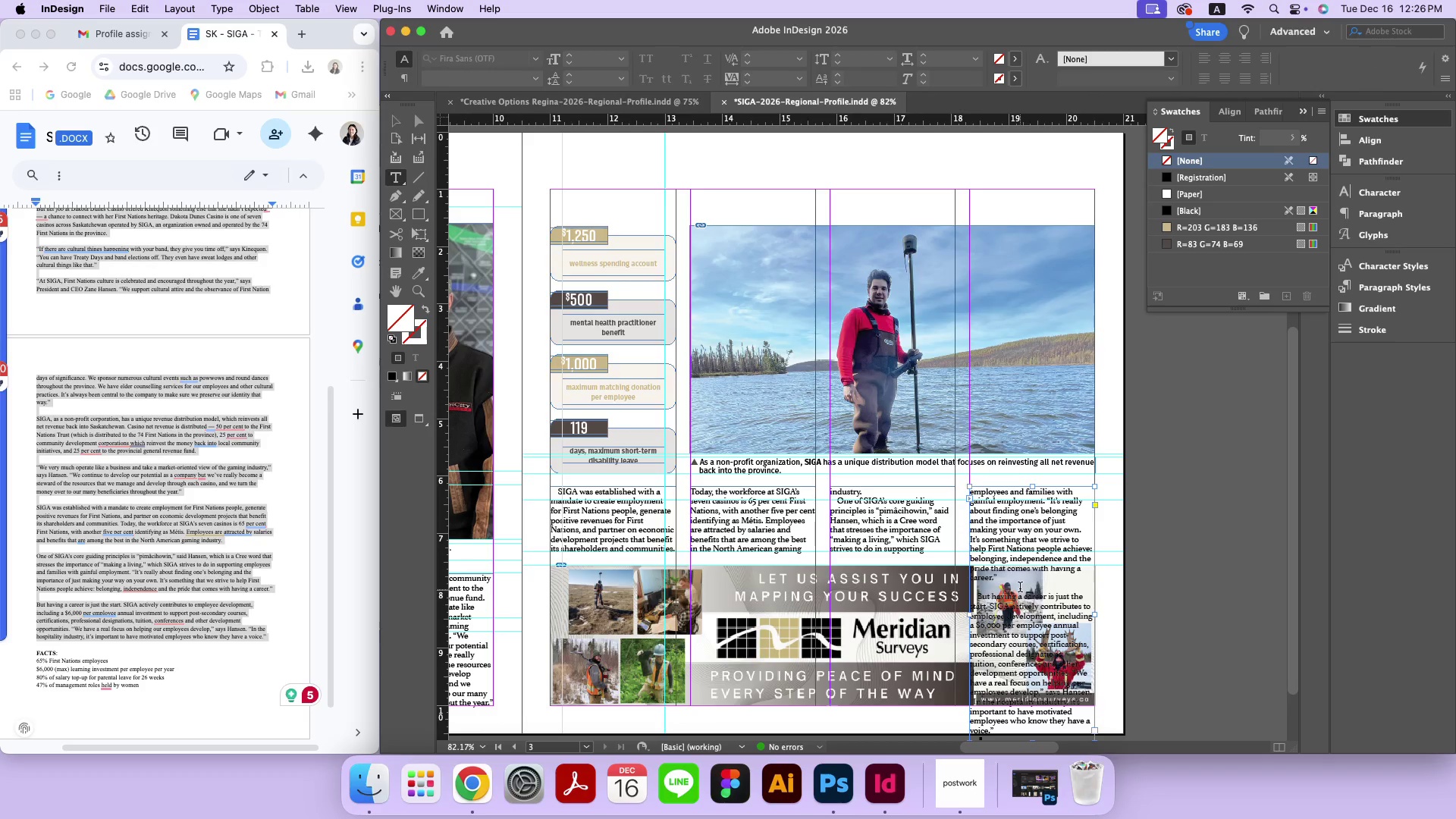 
left_click([1020, 587])
 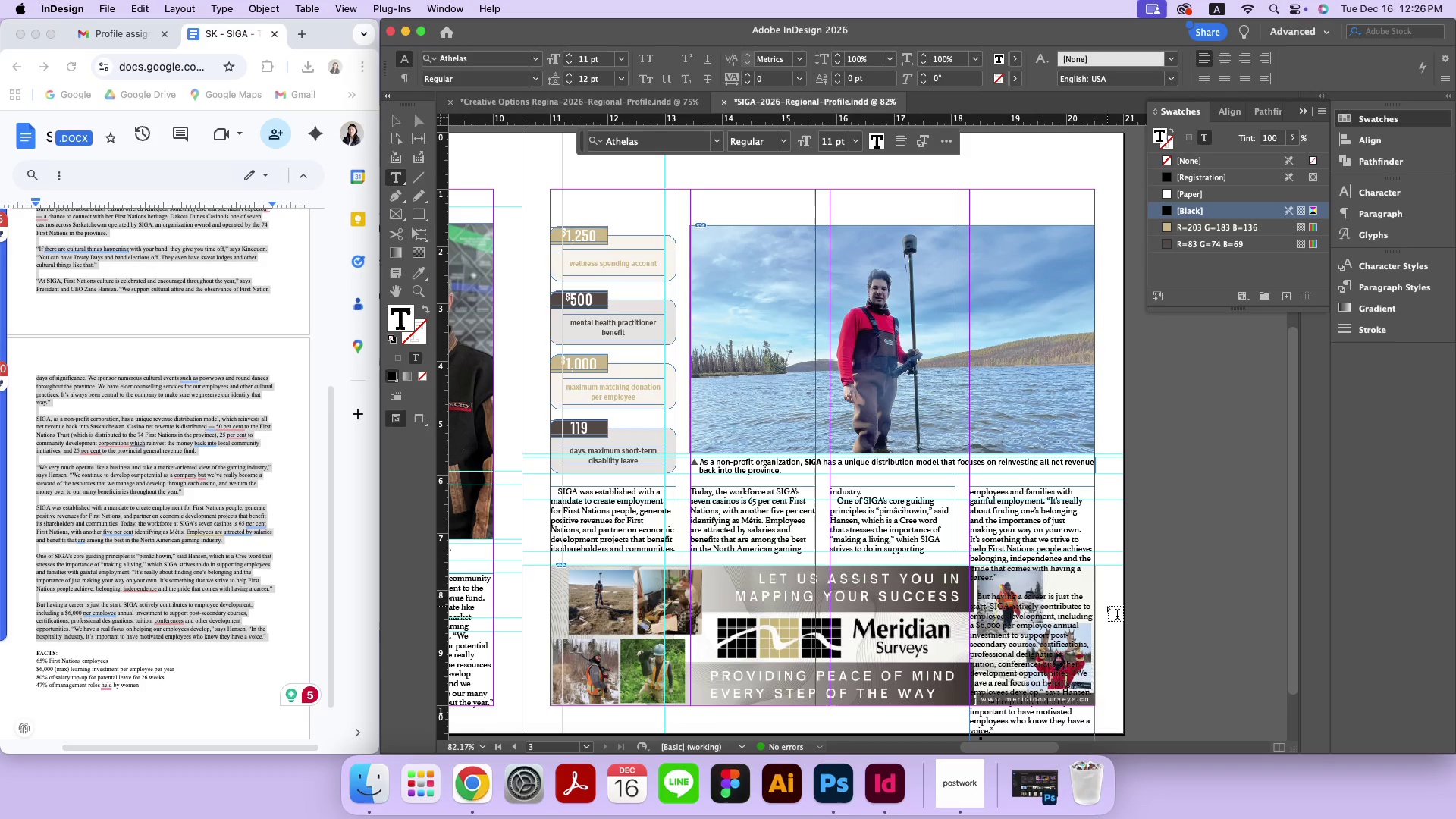 
key(Backspace)
 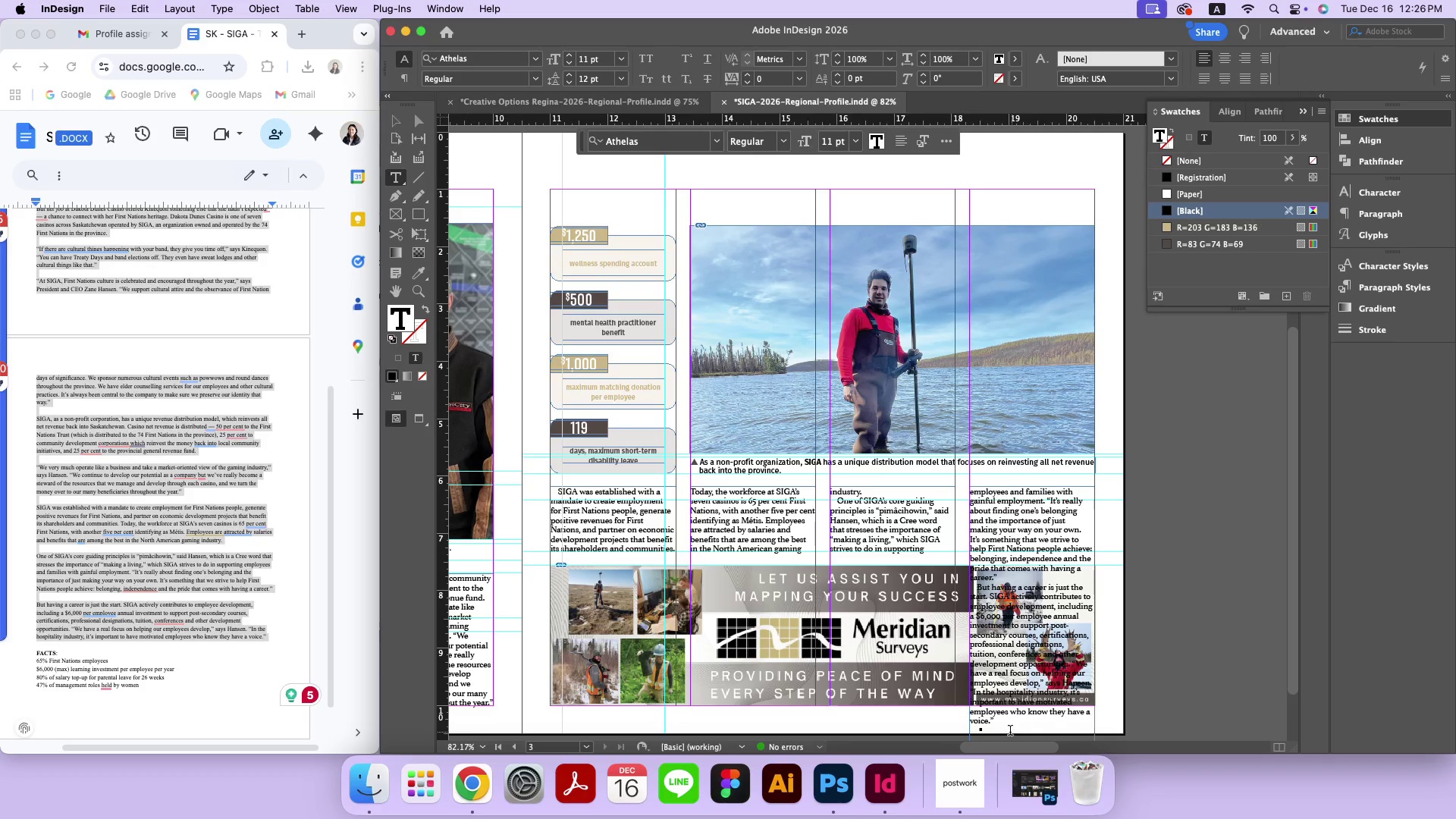 
left_click([980, 732])
 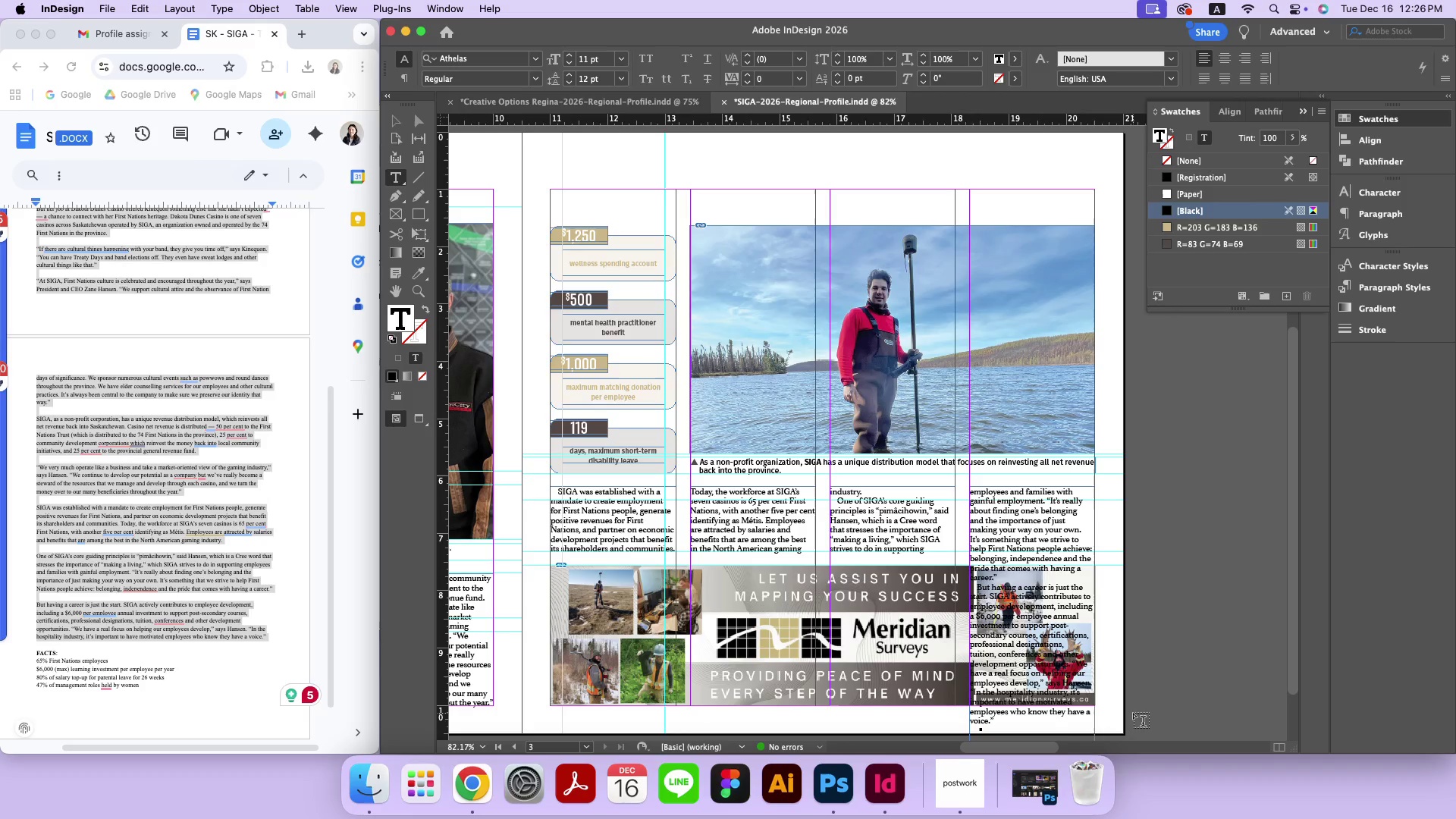 
key(Backspace)
 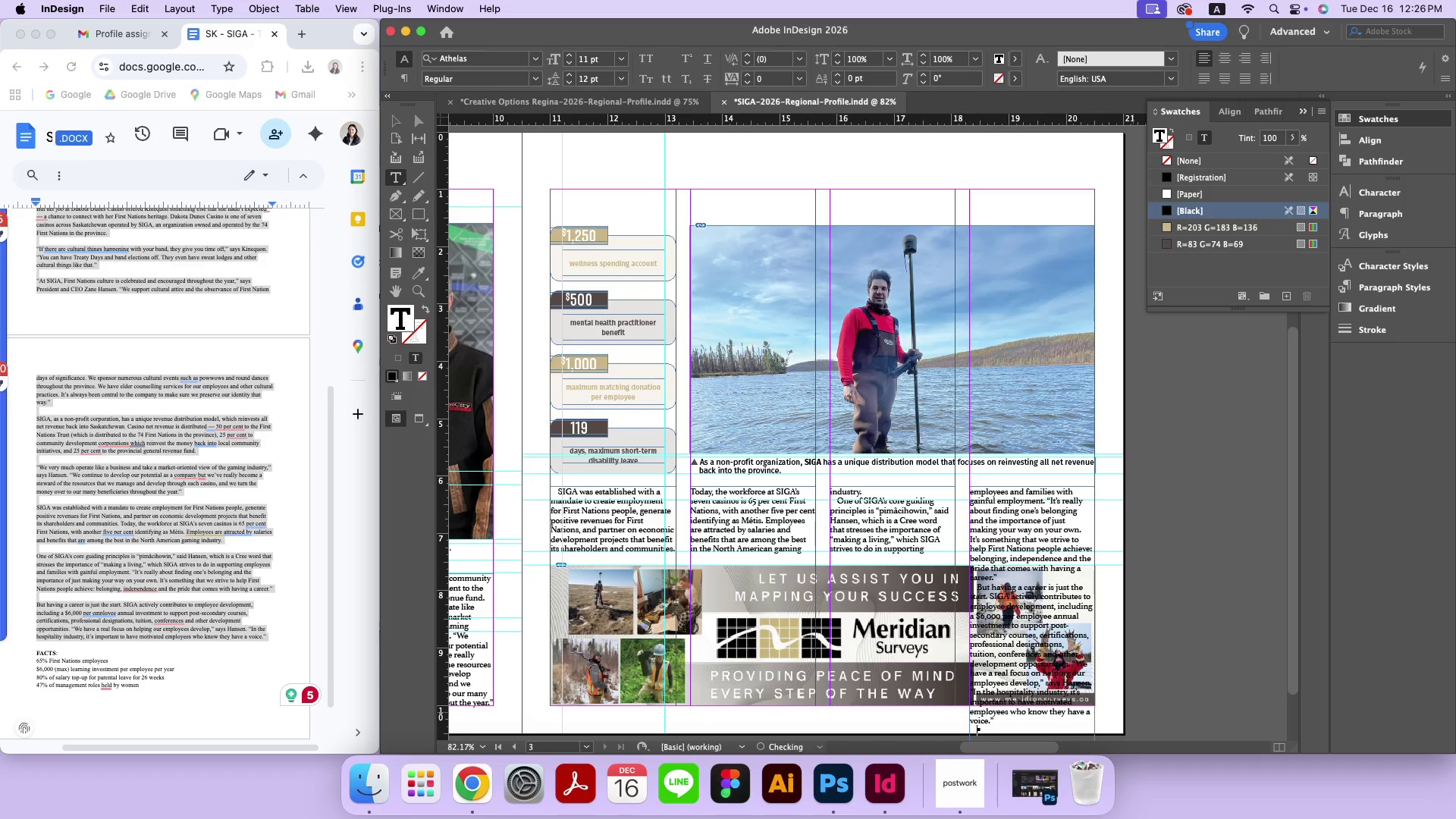 
key(Backspace)
 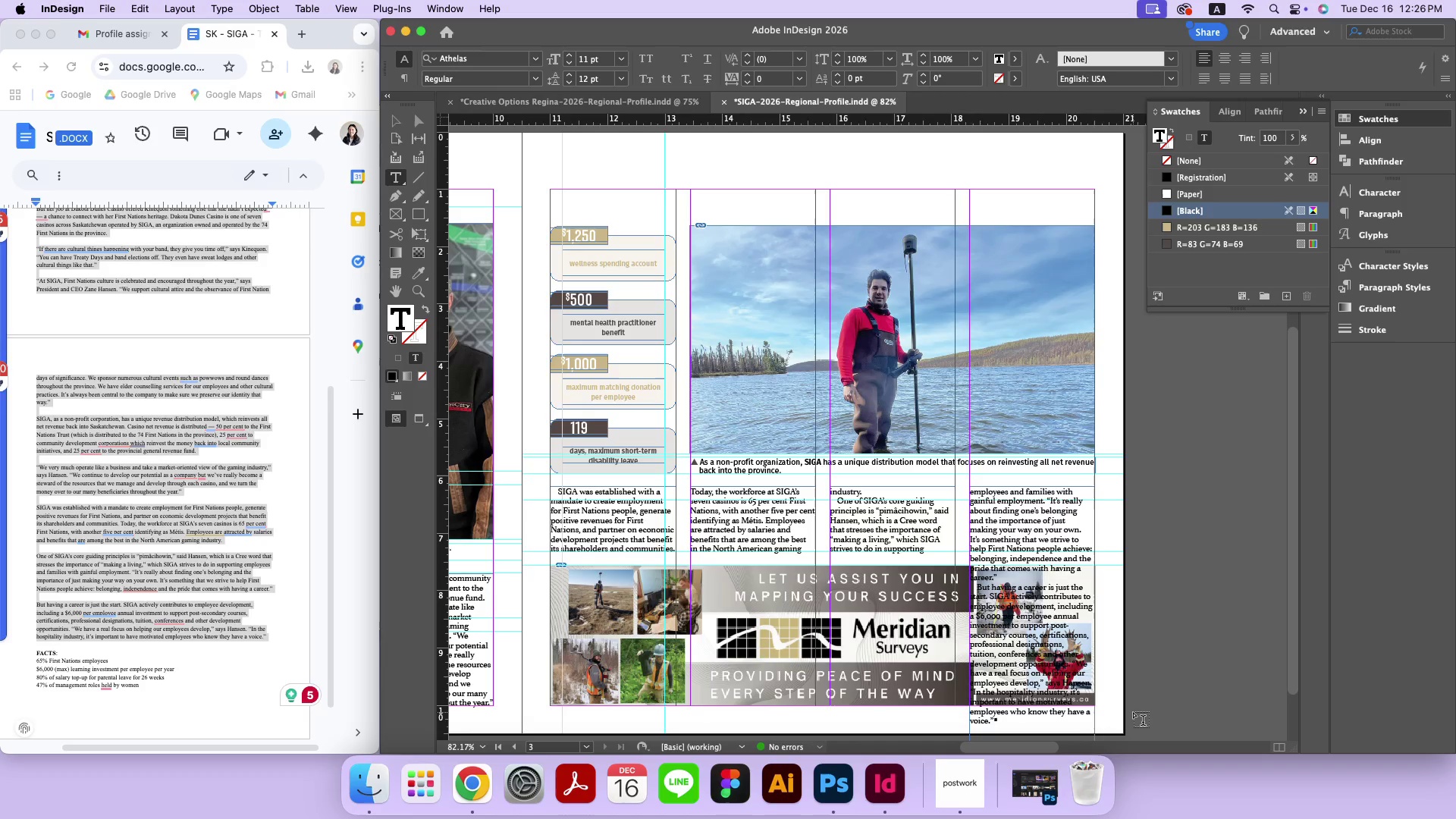 
key(Space)
 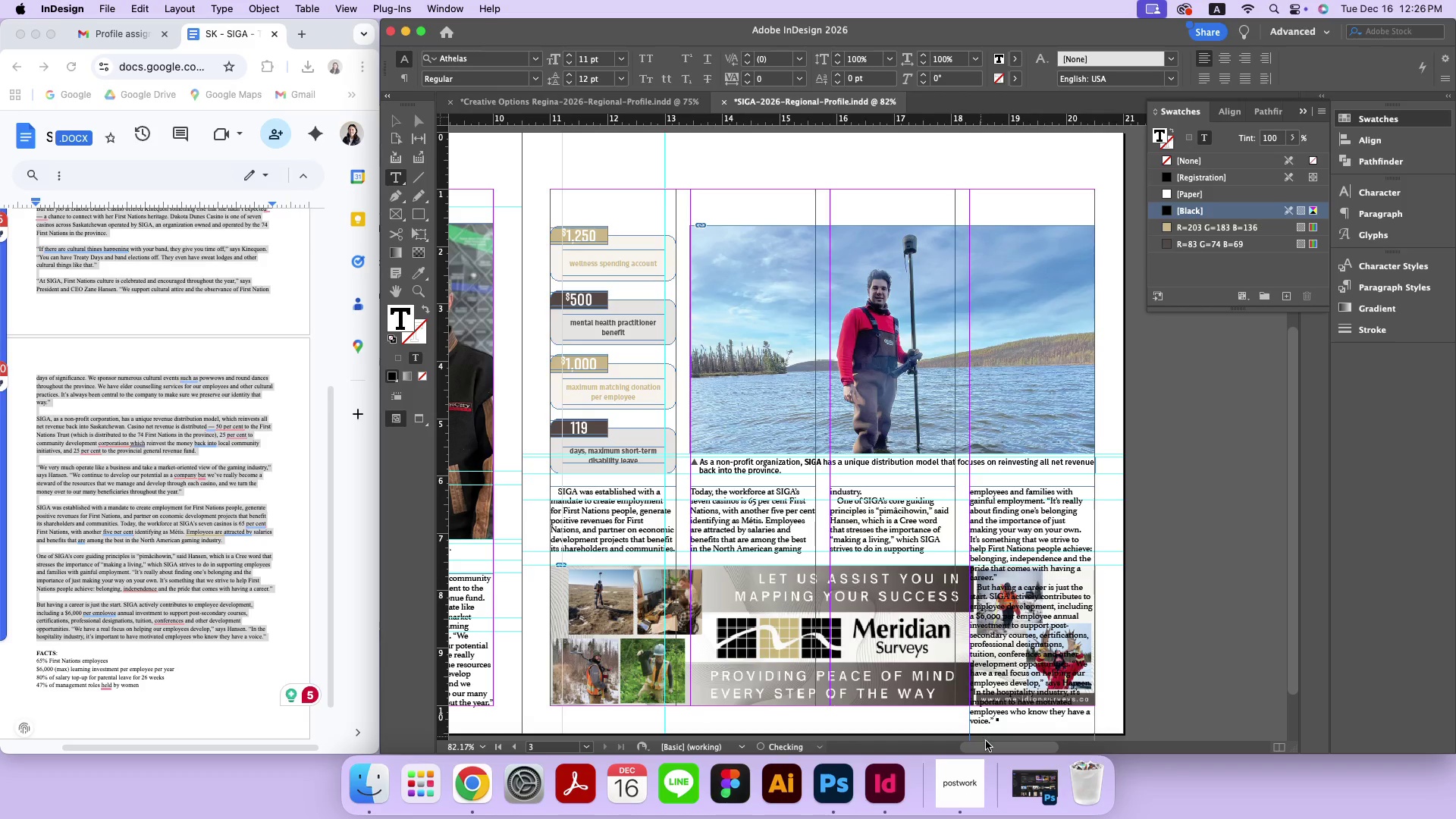 
left_click_drag(start_coordinate=[990, 747], to_coordinate=[925, 747])
 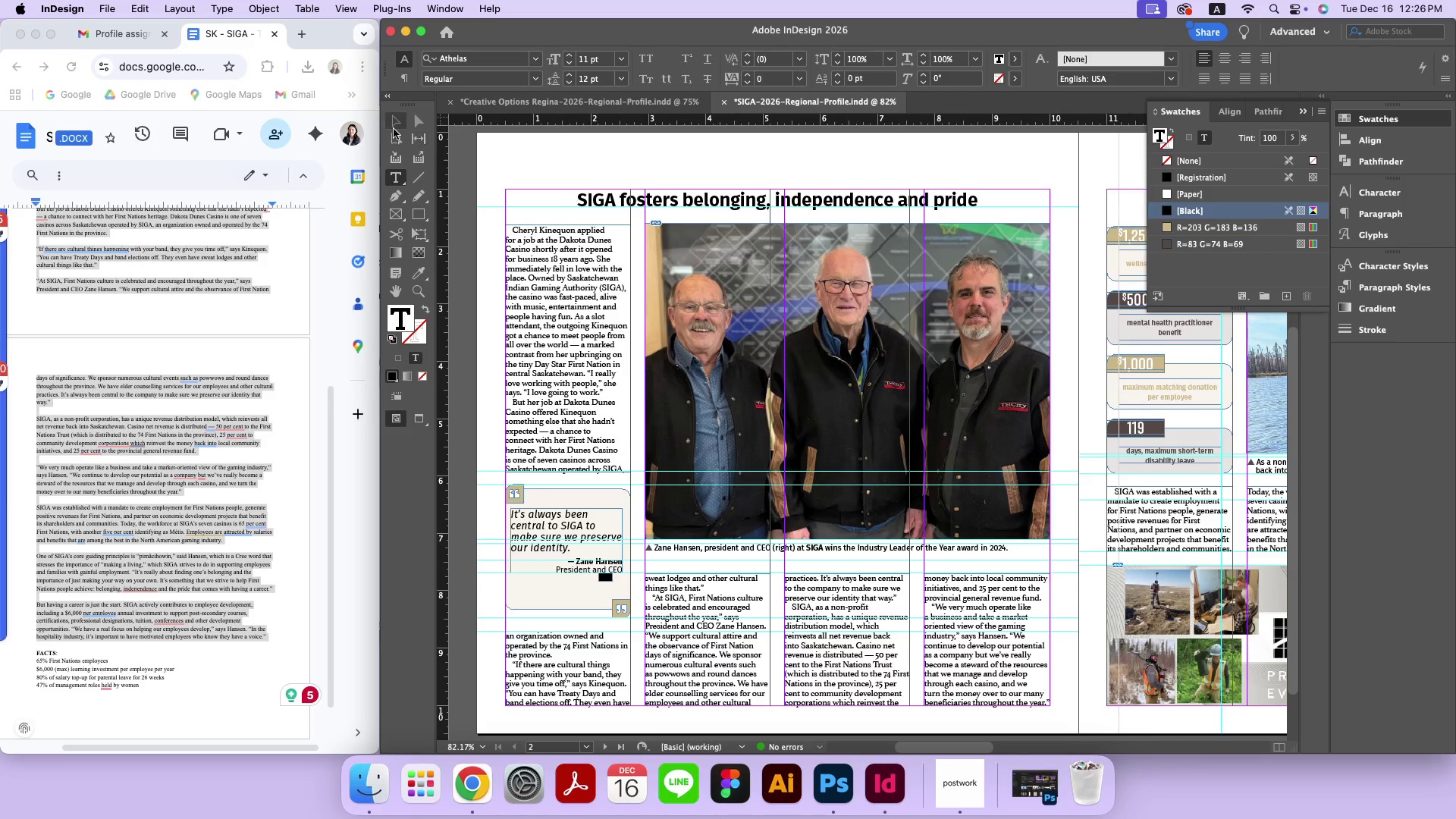 
left_click([392, 126])
 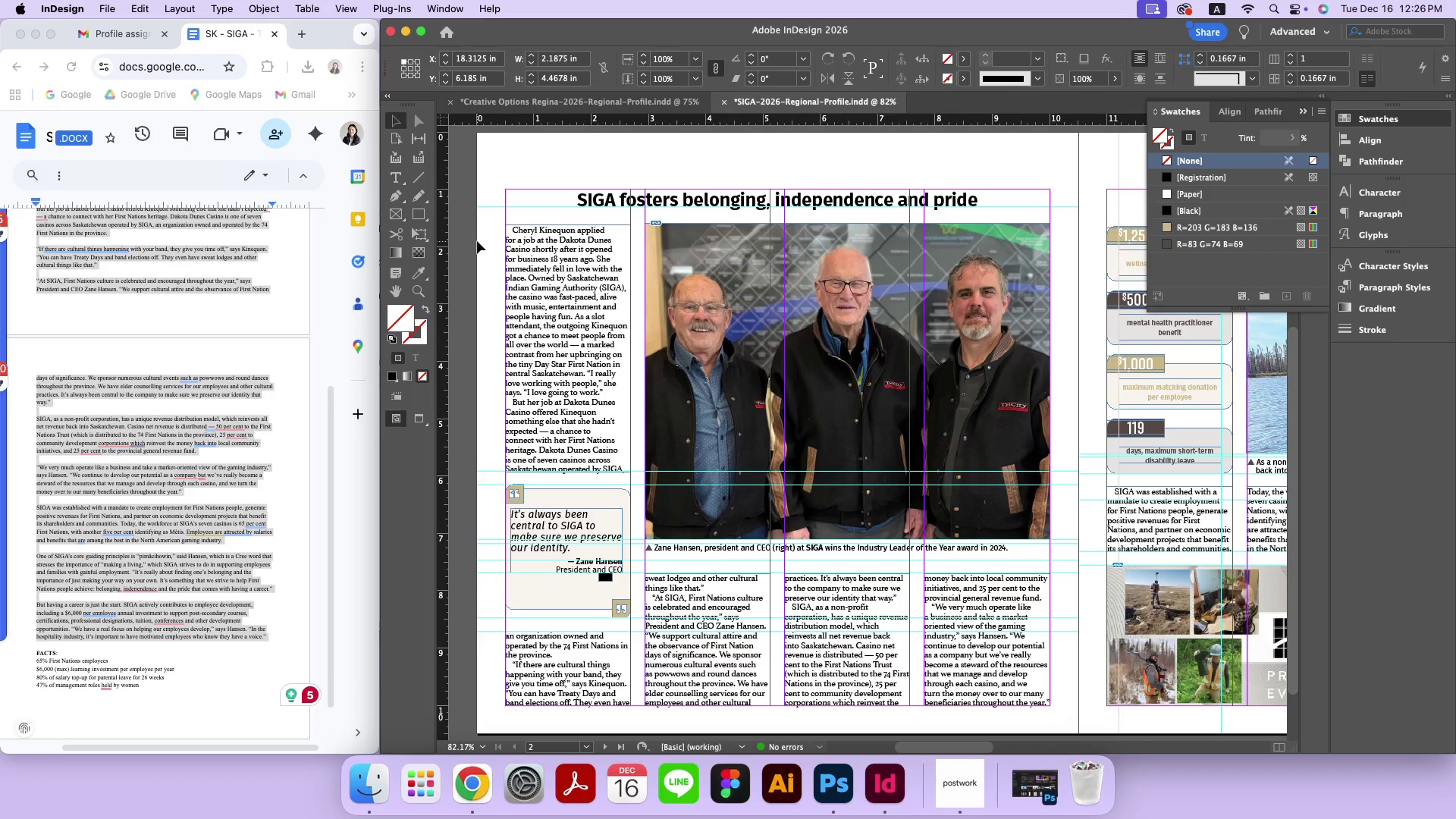 
wait(9.63)
 